 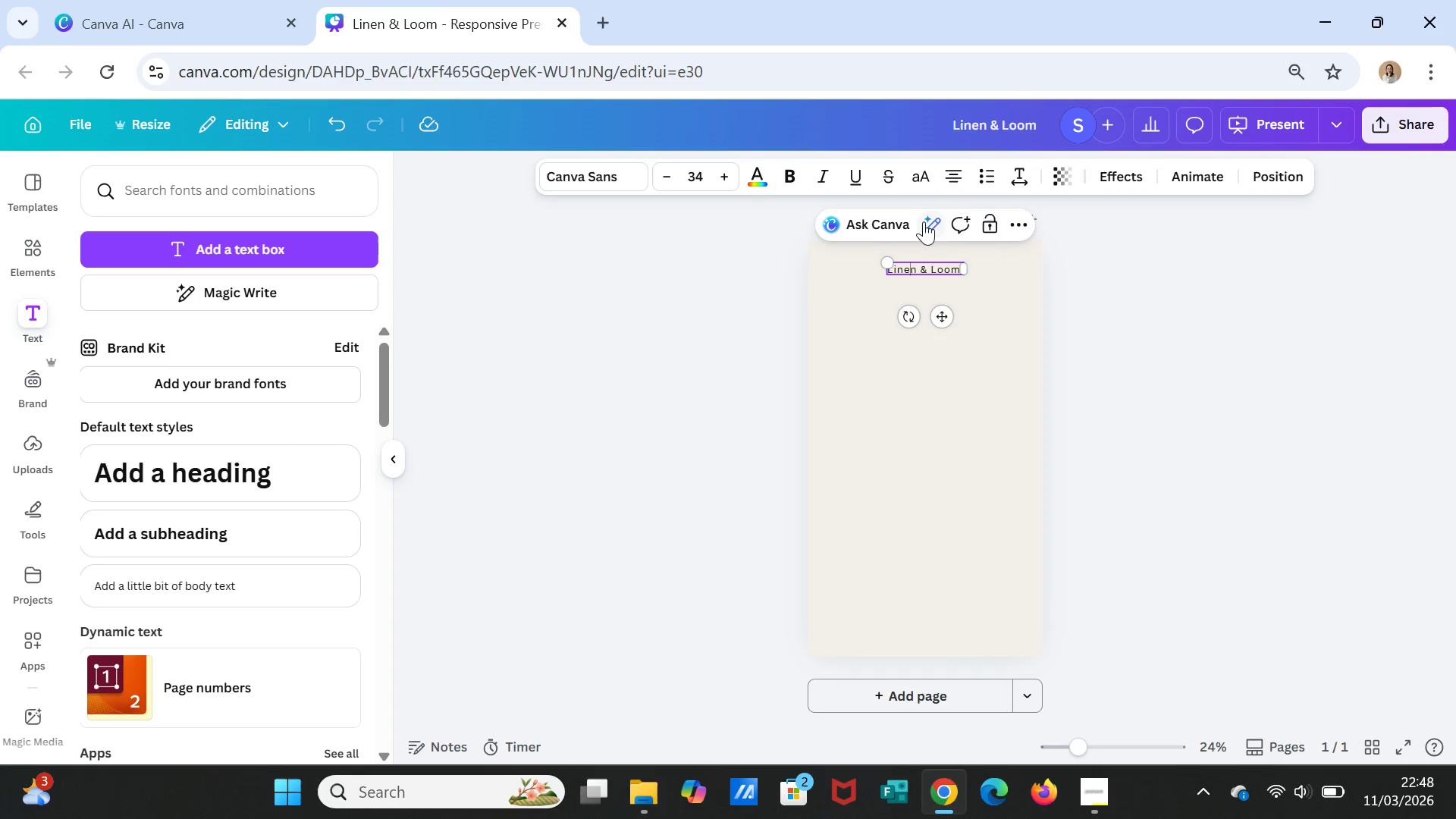 
left_click([585, 175])
 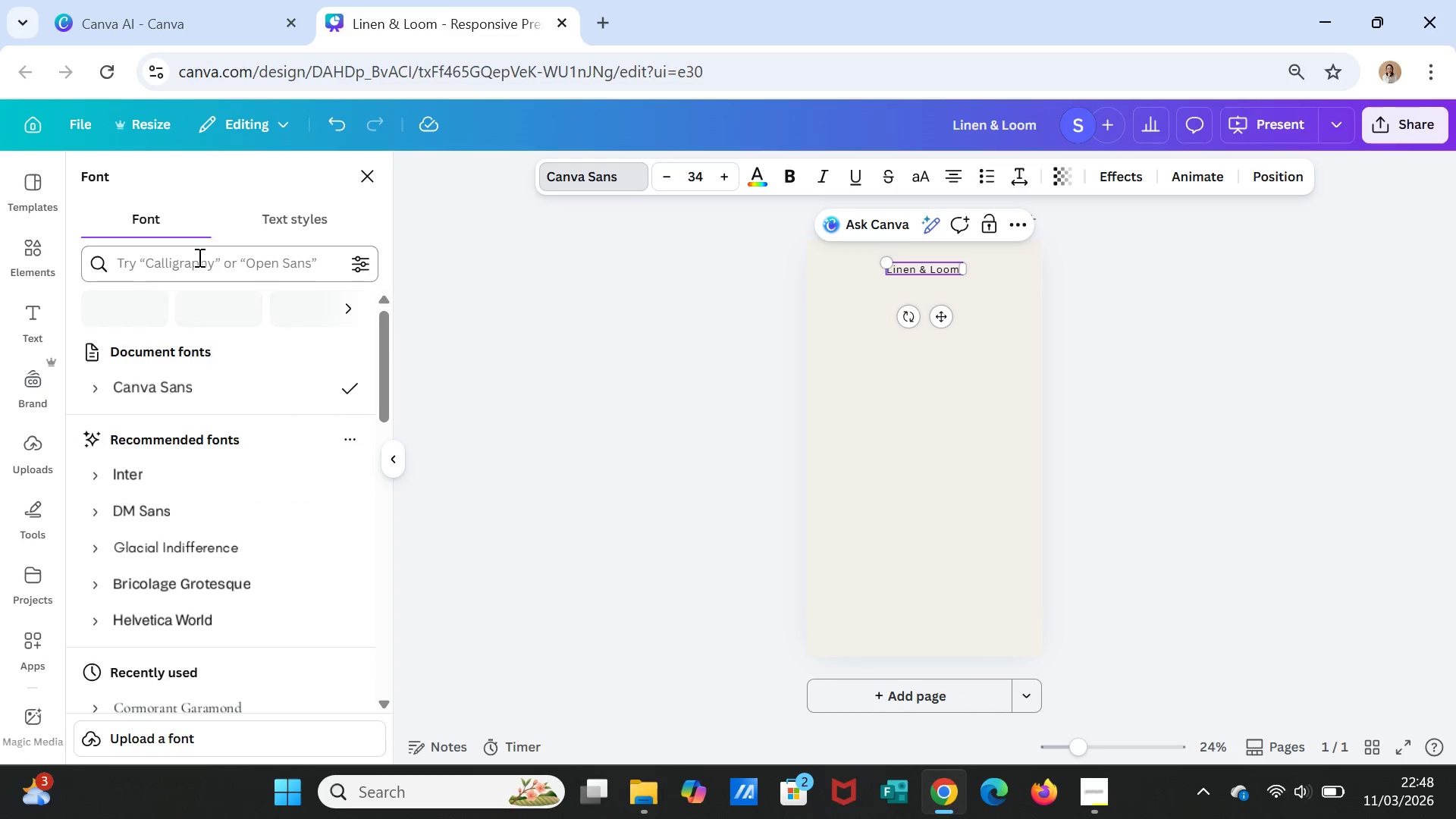 
left_click([187, 260])
 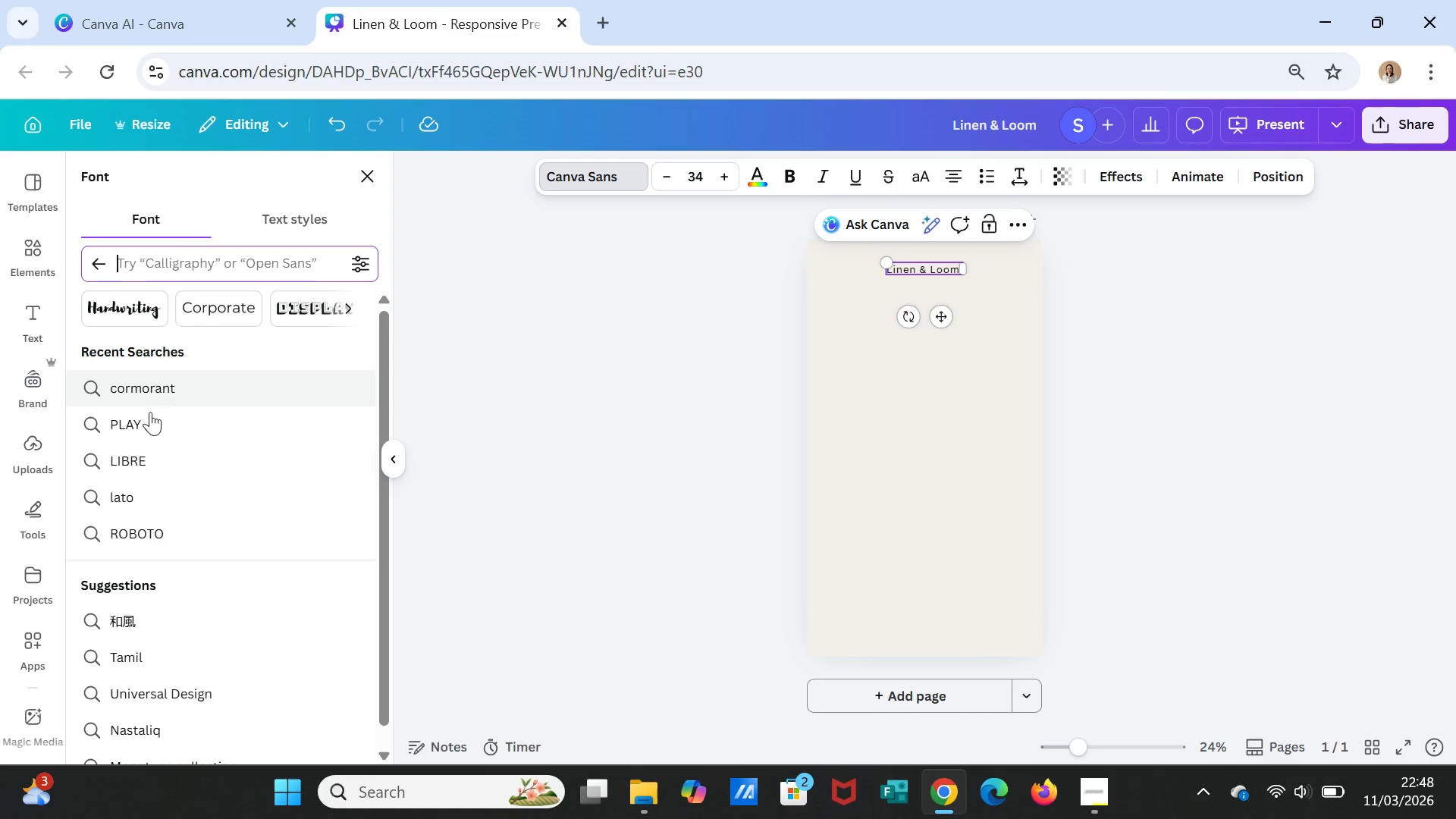 
left_click([138, 456])
 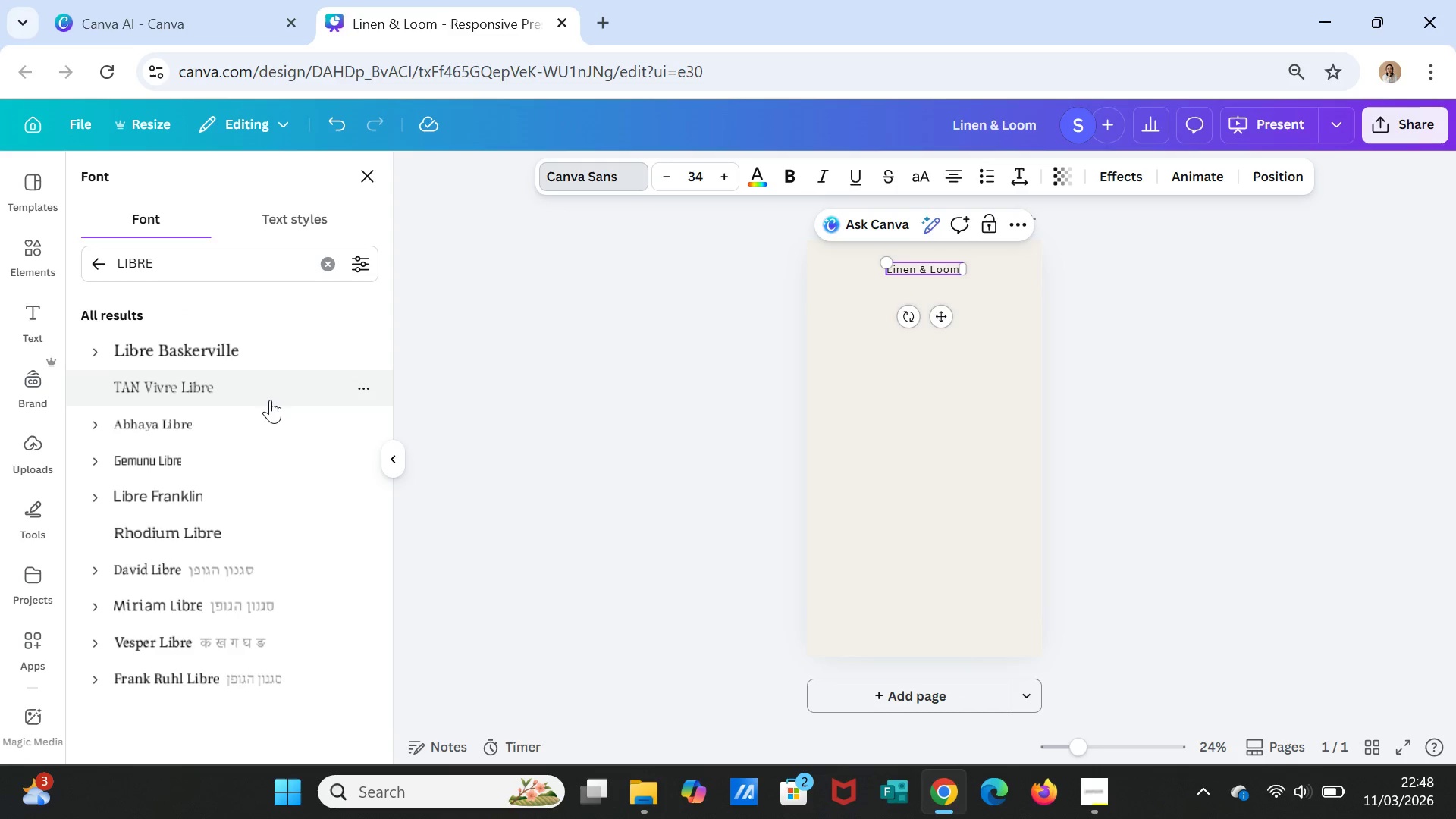 
left_click([227, 353])
 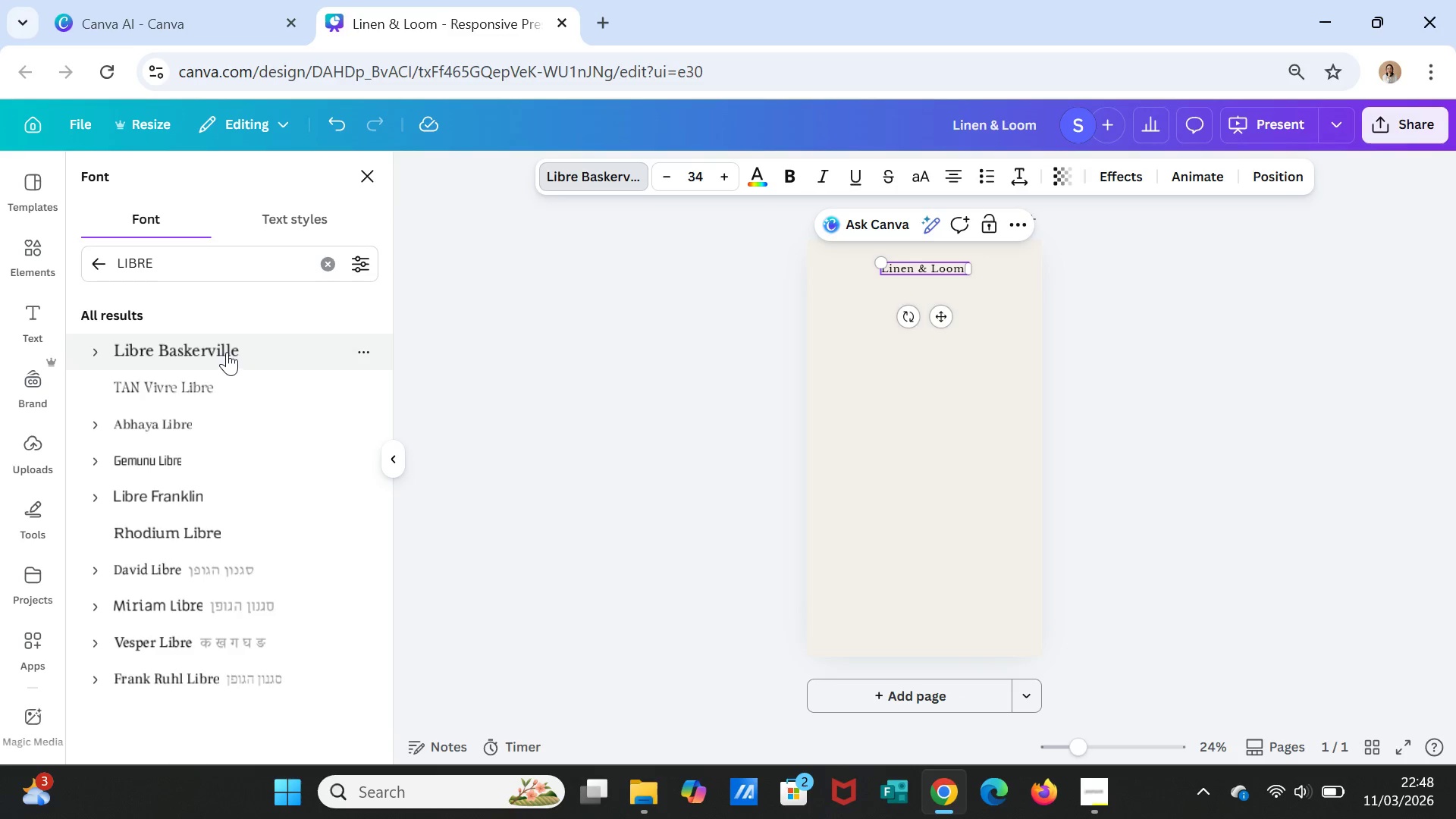 
wait(5.88)
 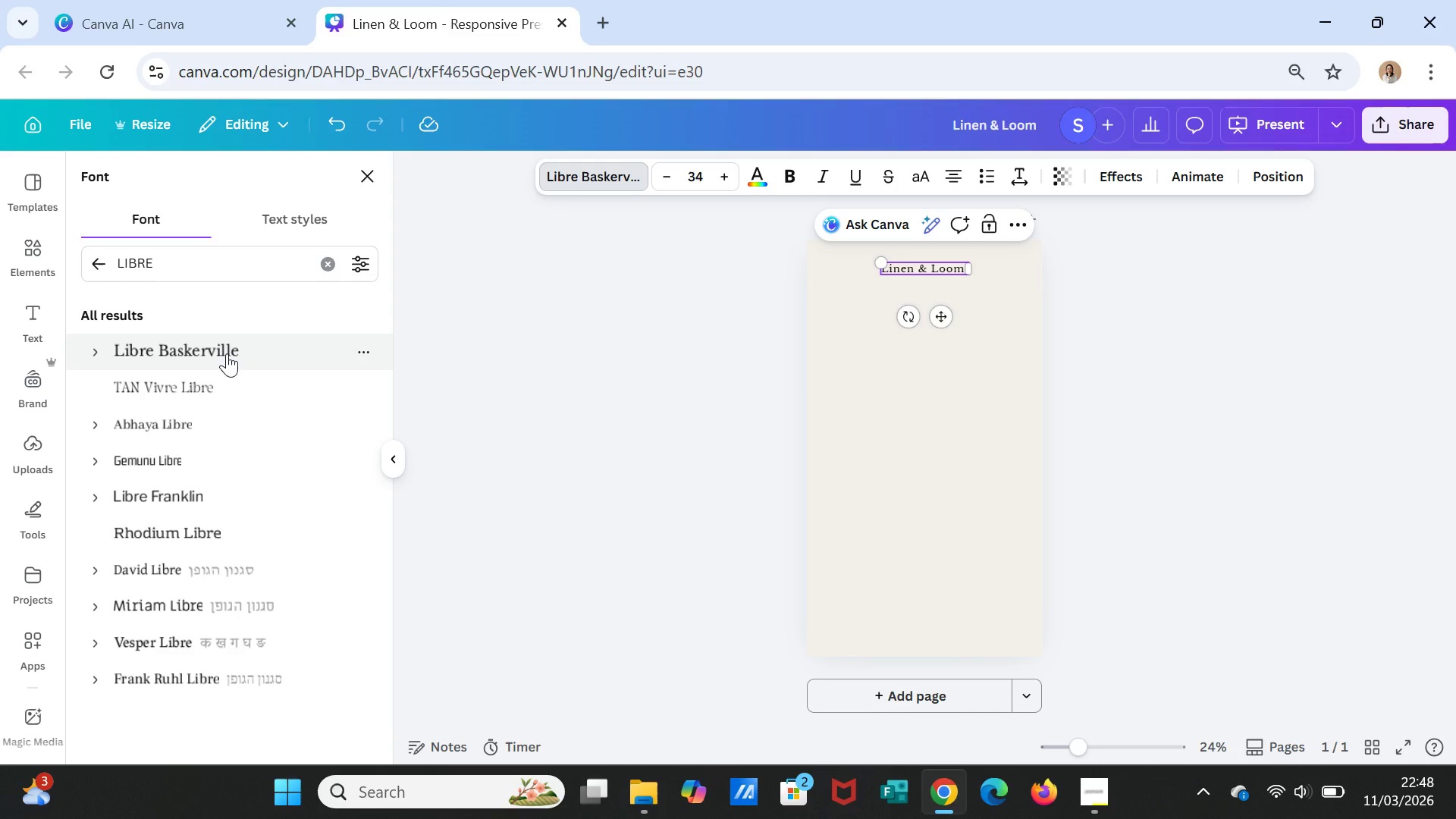 
left_click([964, 425])
 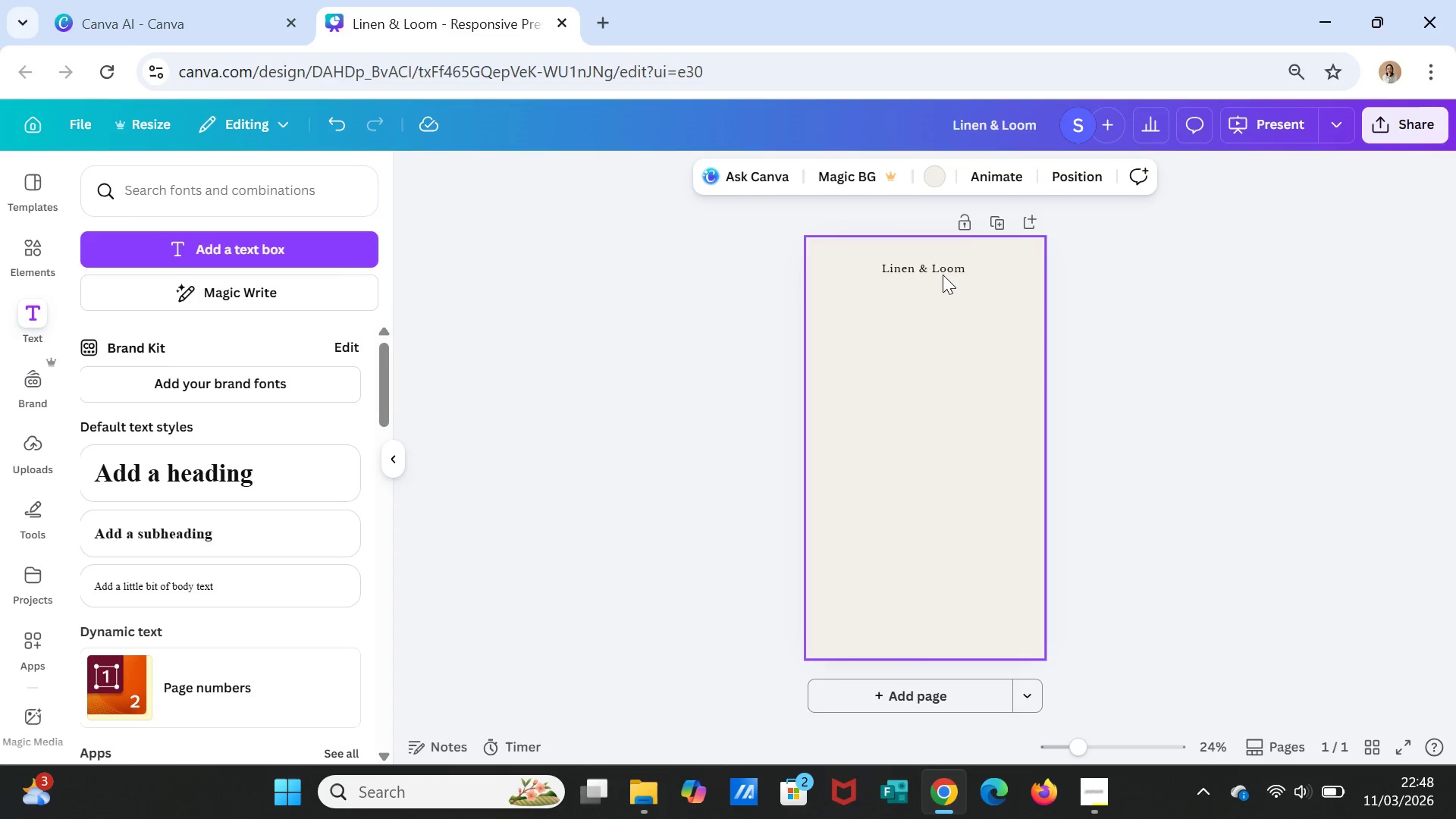 
left_click([942, 274])
 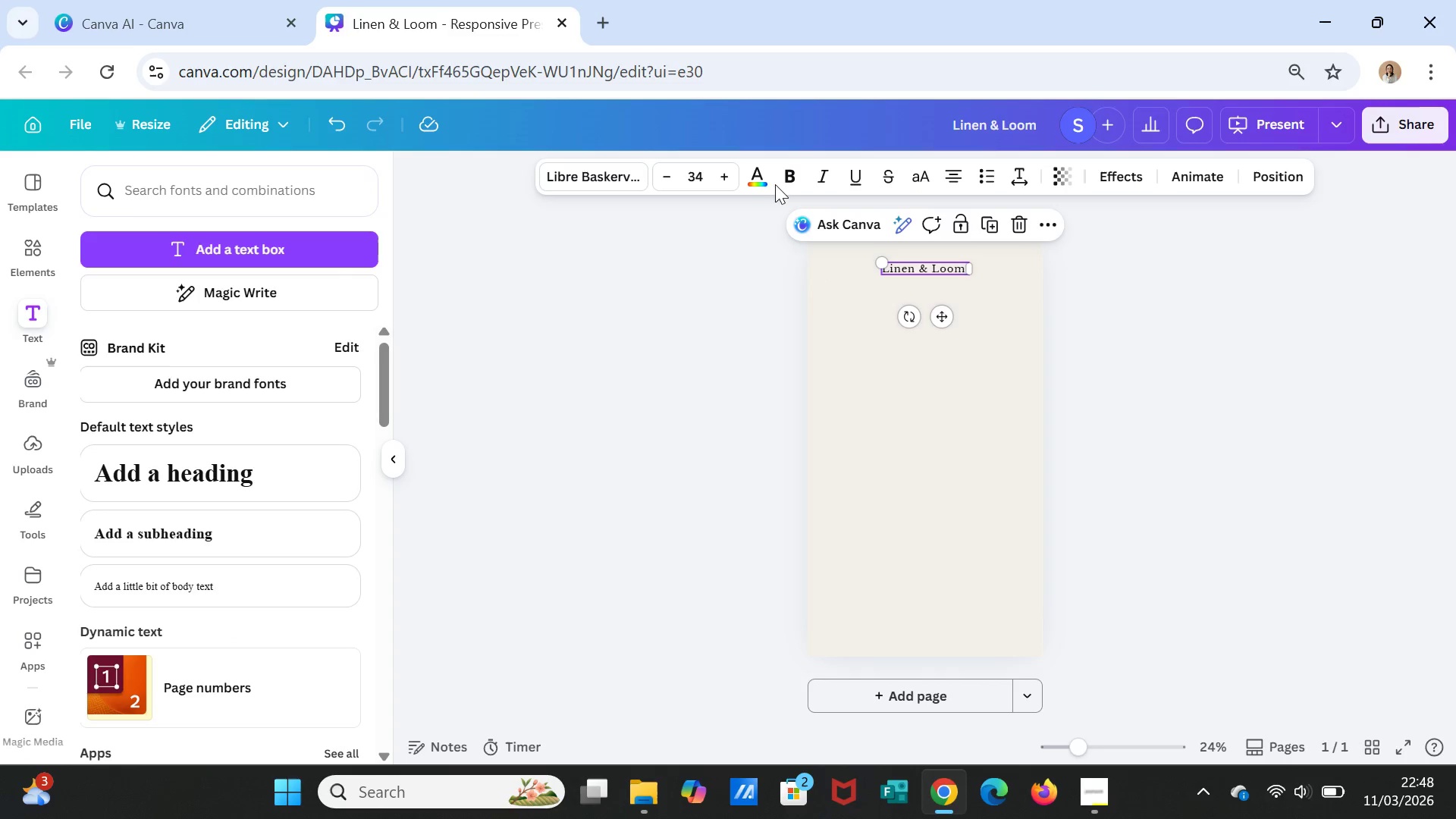 
left_click([751, 175])
 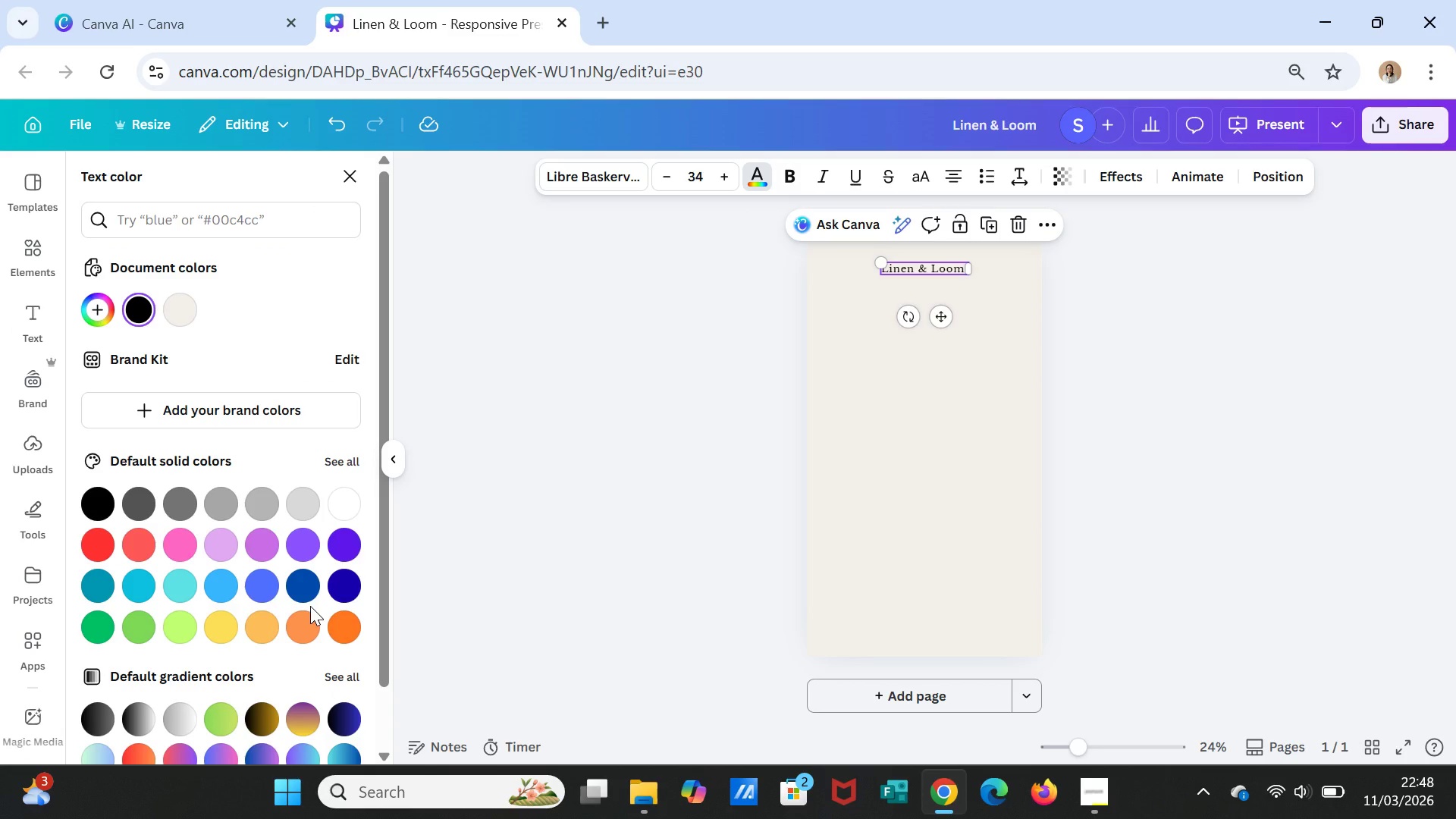 
wait(13.25)
 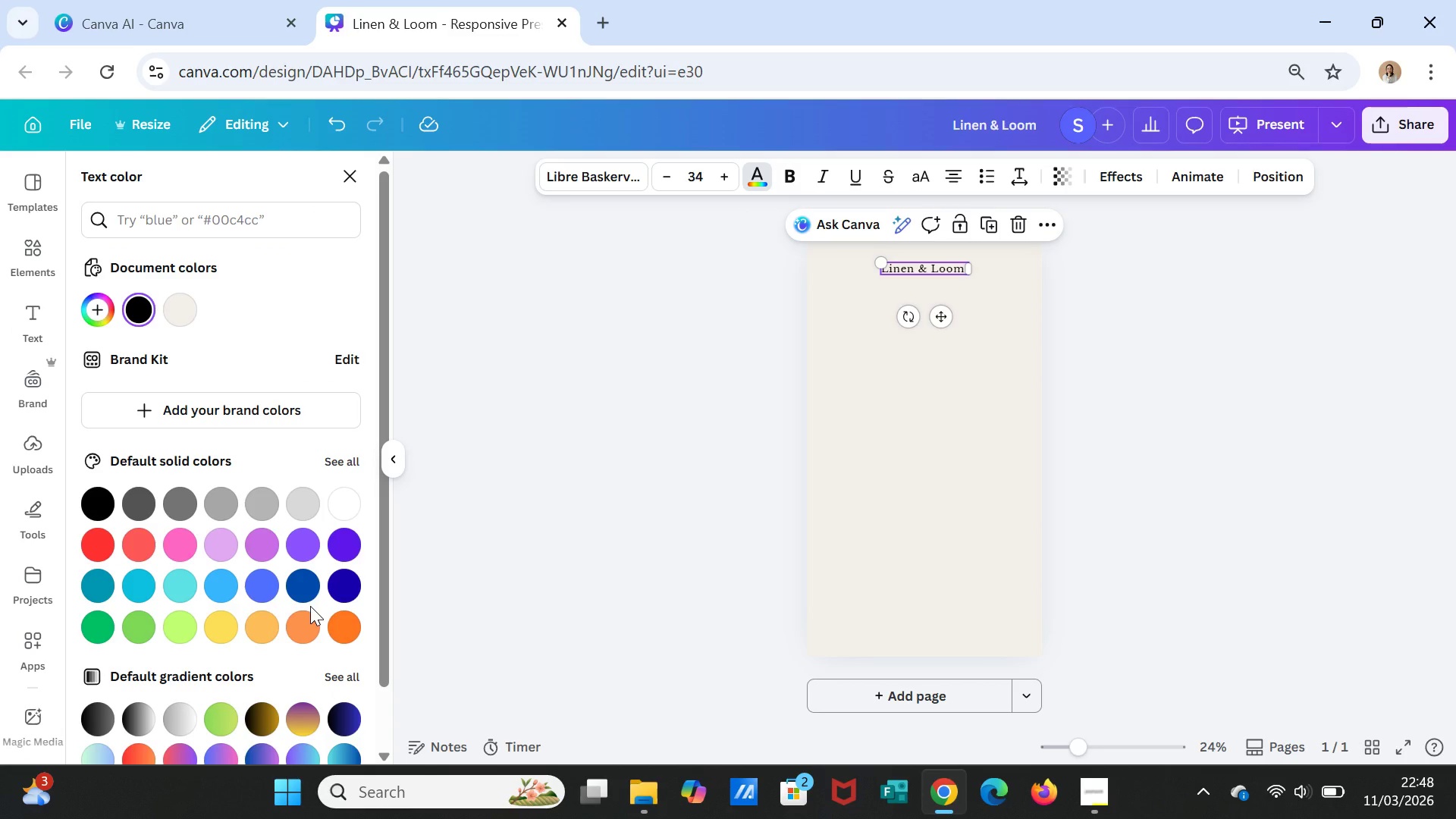 
left_click([197, 213])
 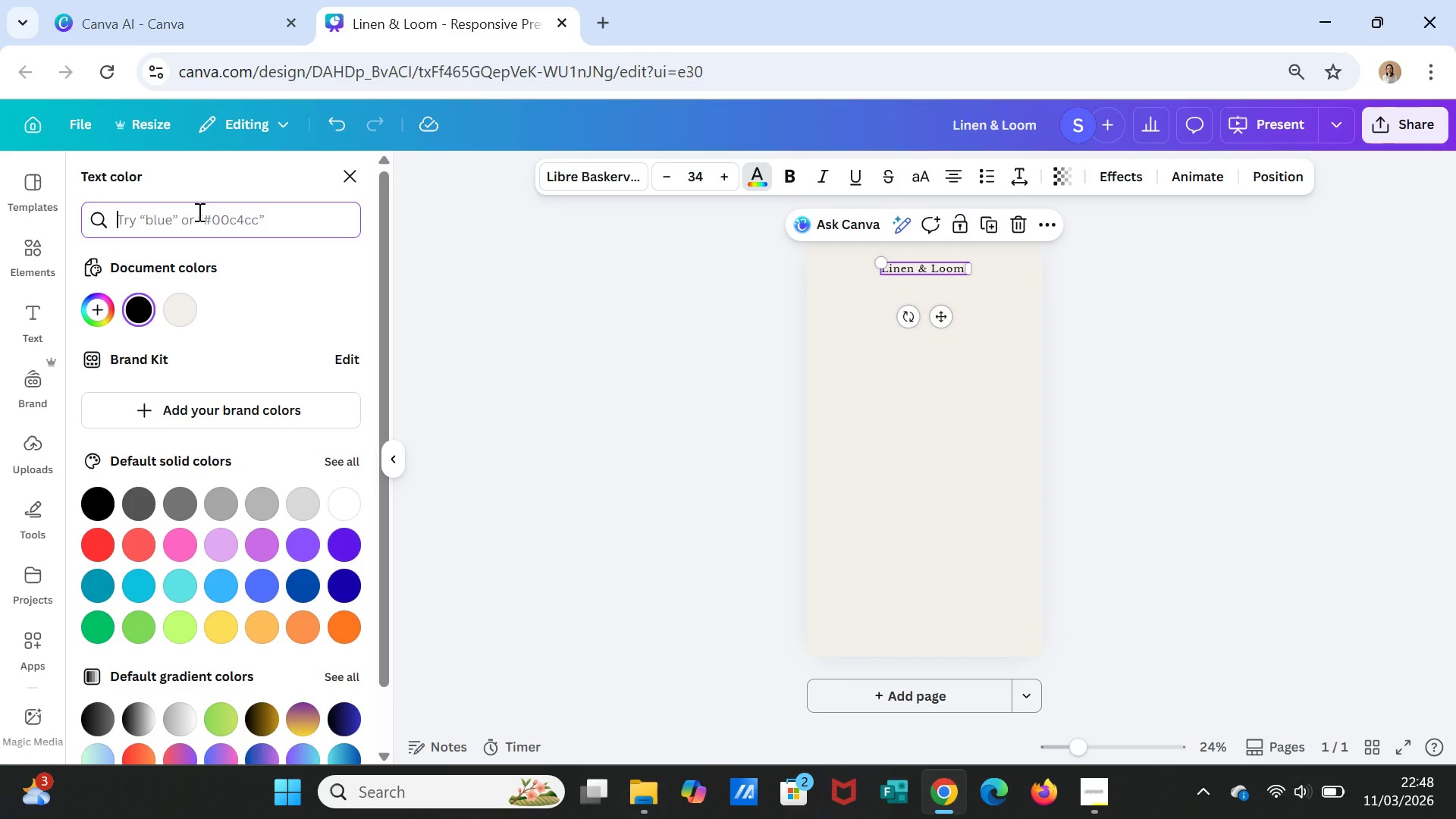 
type(B89A72)
 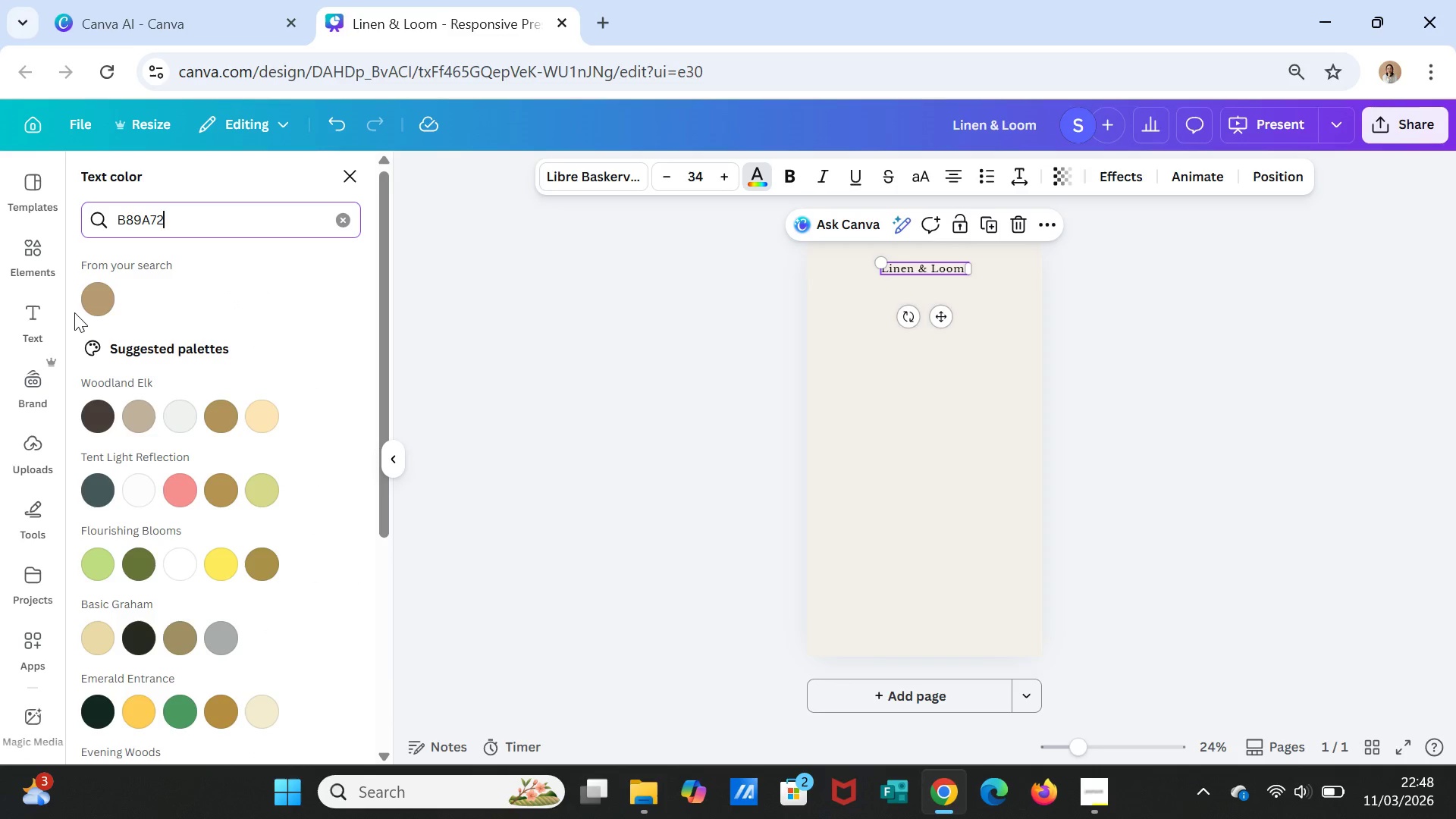 
double_click([114, 299])
 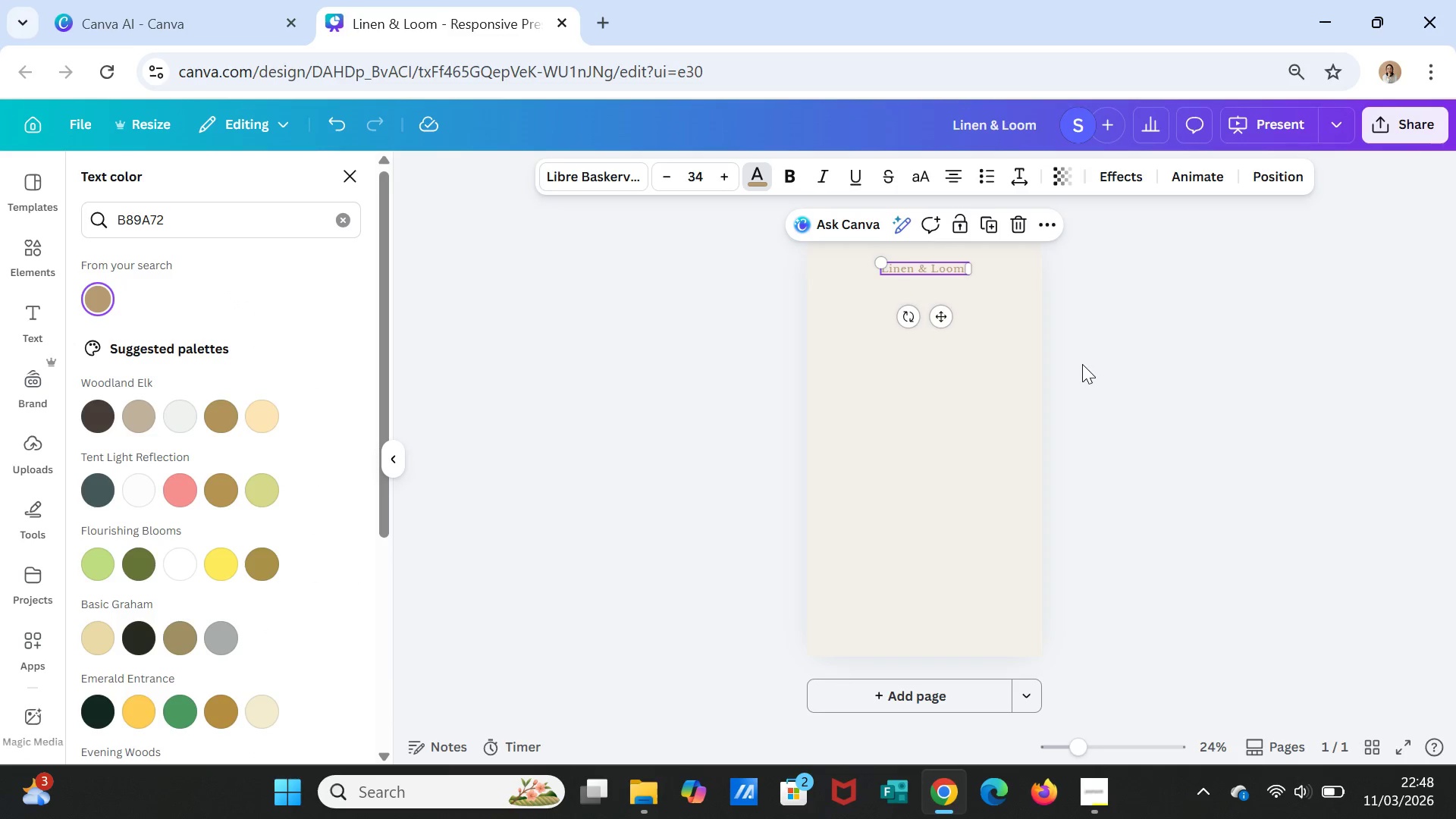 
left_click([977, 372])
 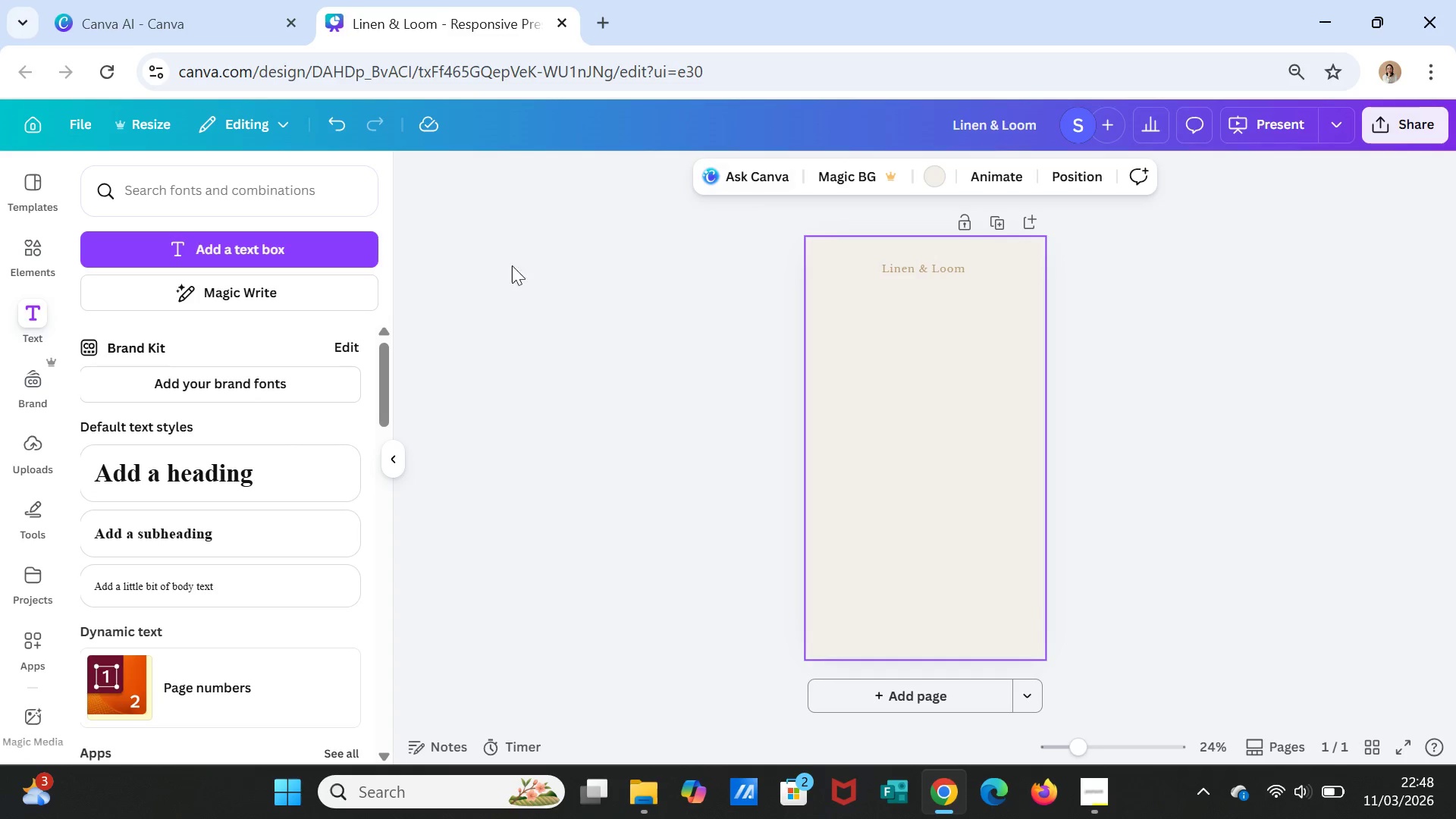 
left_click([40, 254])
 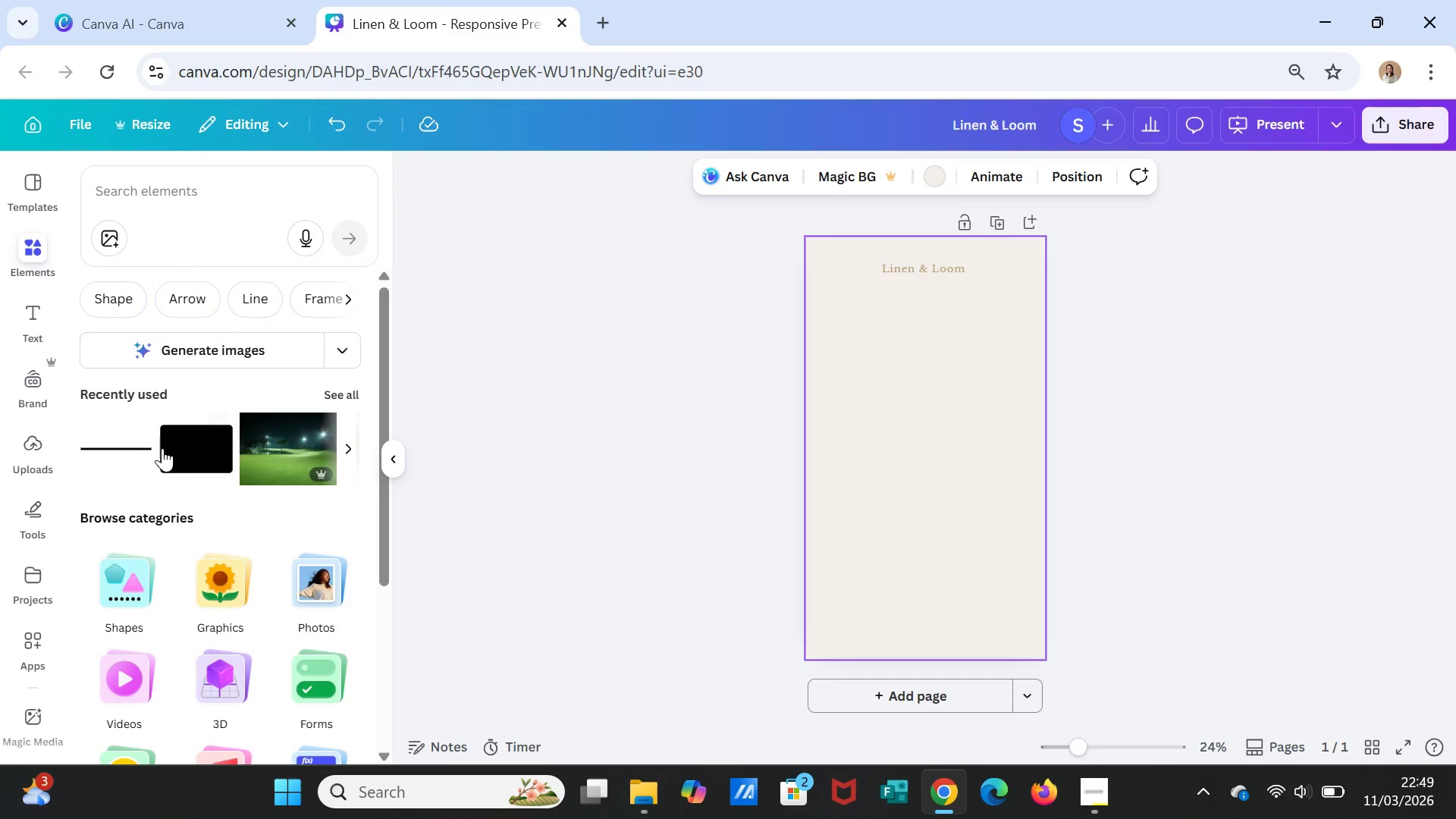 
left_click([121, 449])
 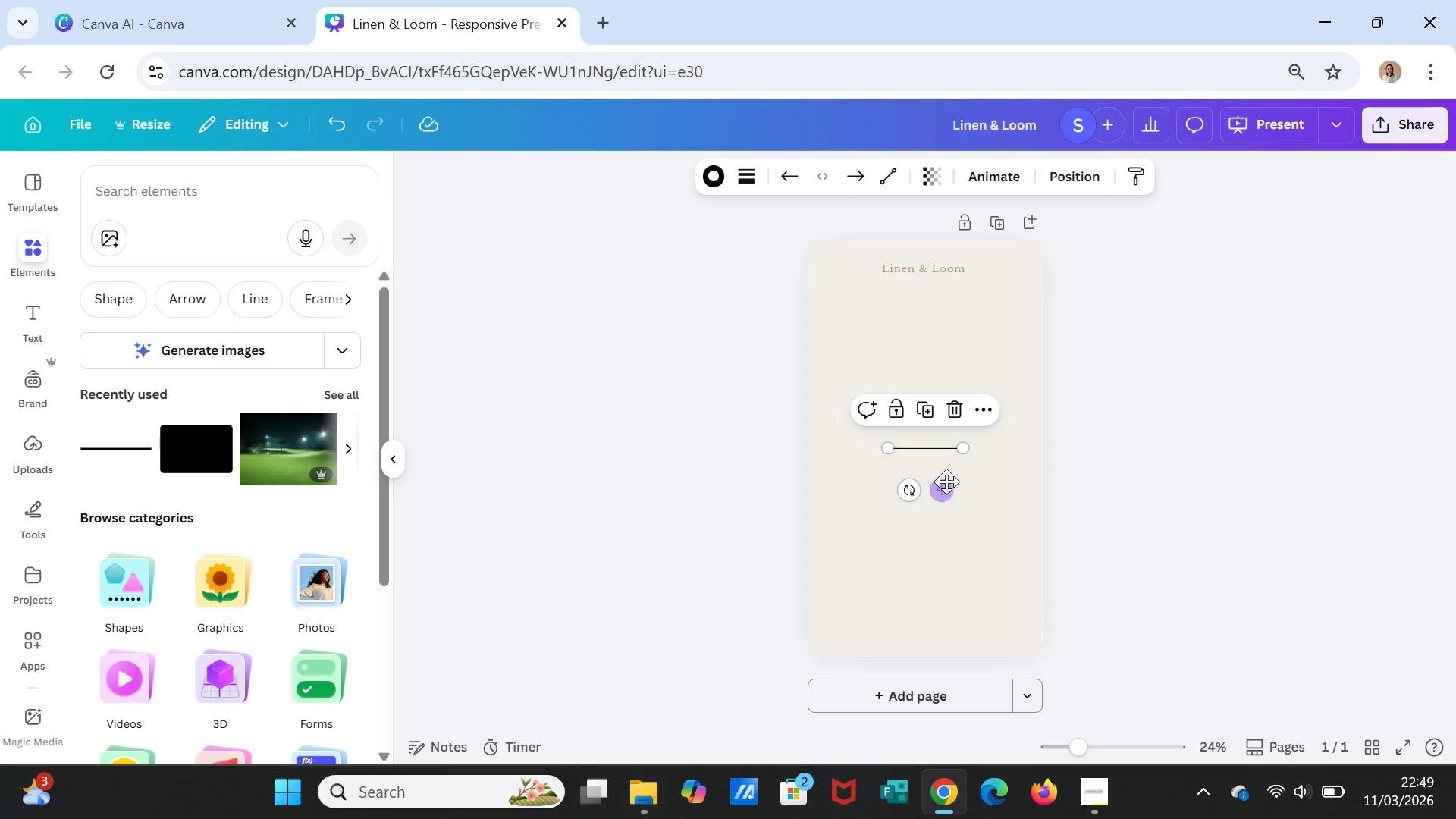 
left_click_drag(start_coordinate=[943, 490], to_coordinate=[946, 325])
 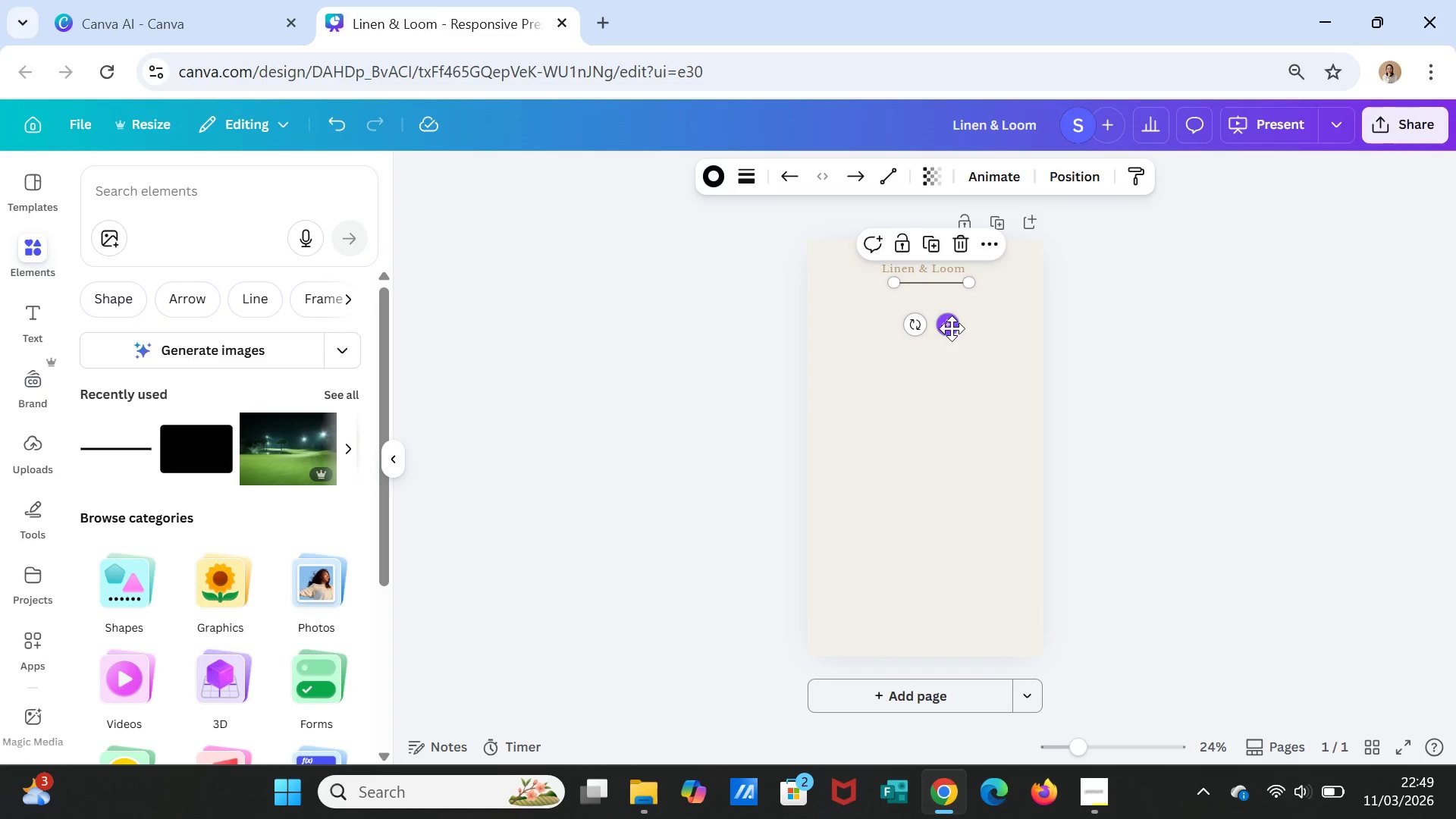 
left_click([951, 328])
 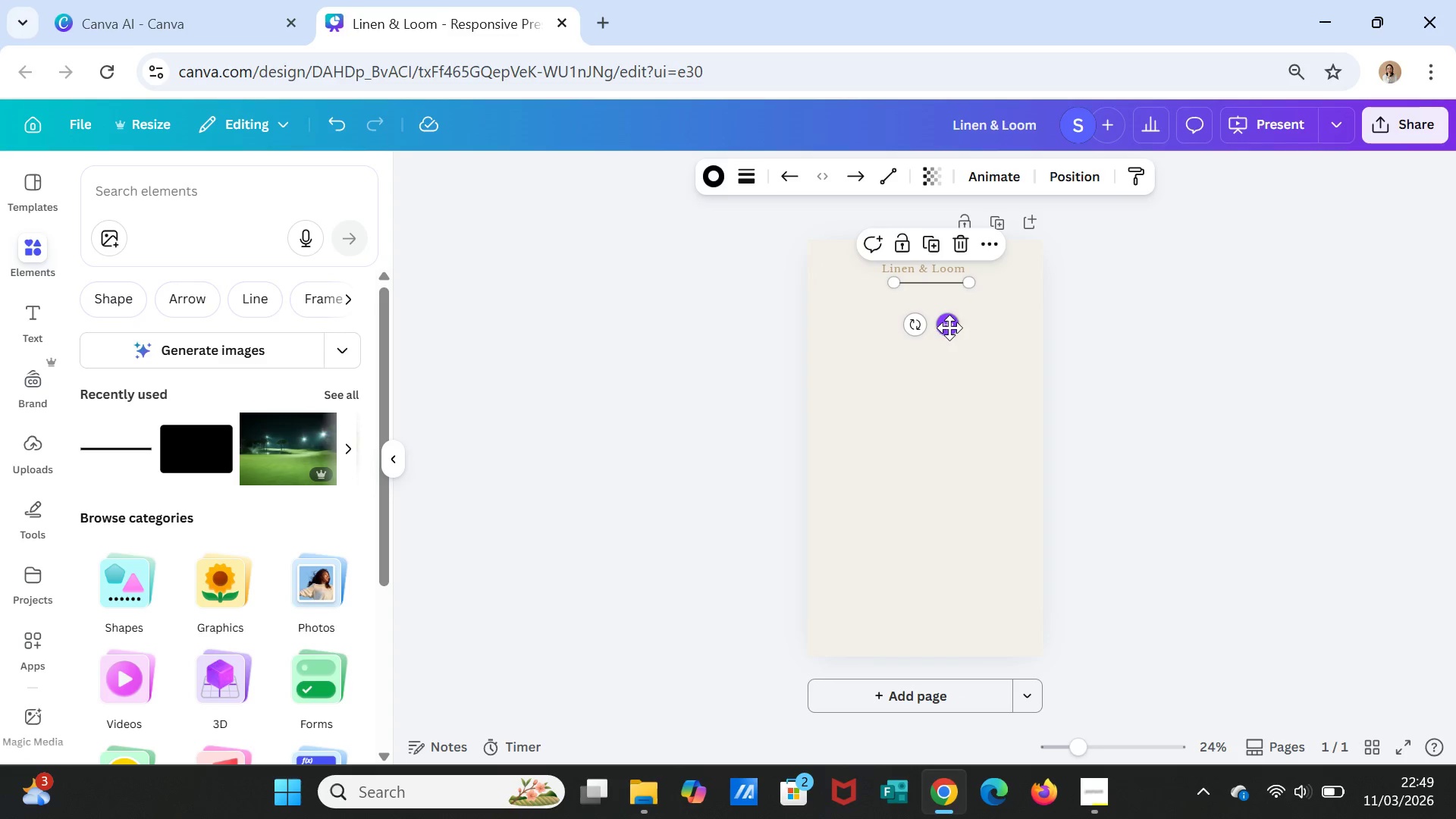 
left_click_drag(start_coordinate=[950, 328], to_coordinate=[946, 328])
 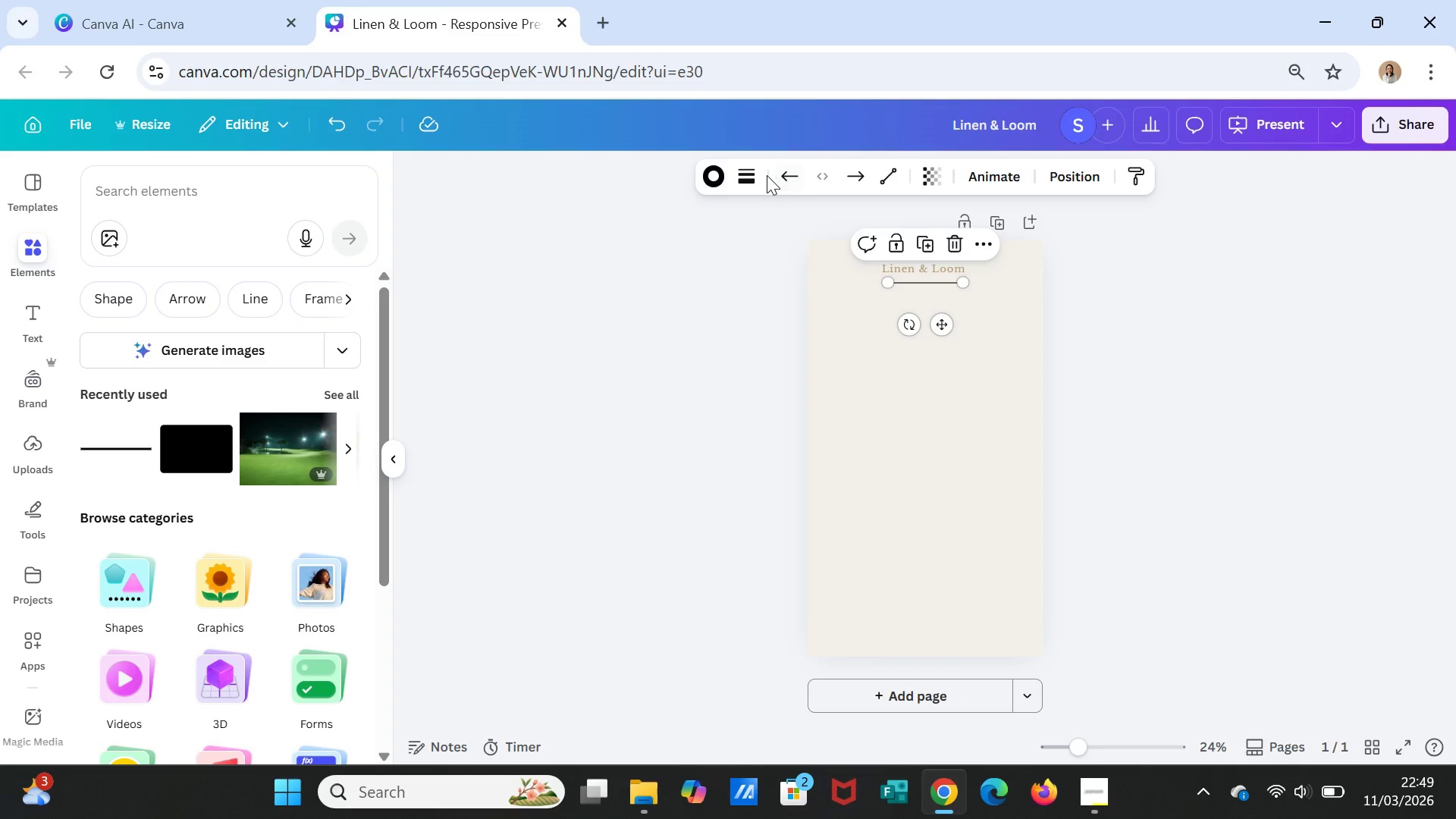 
left_click([757, 174])
 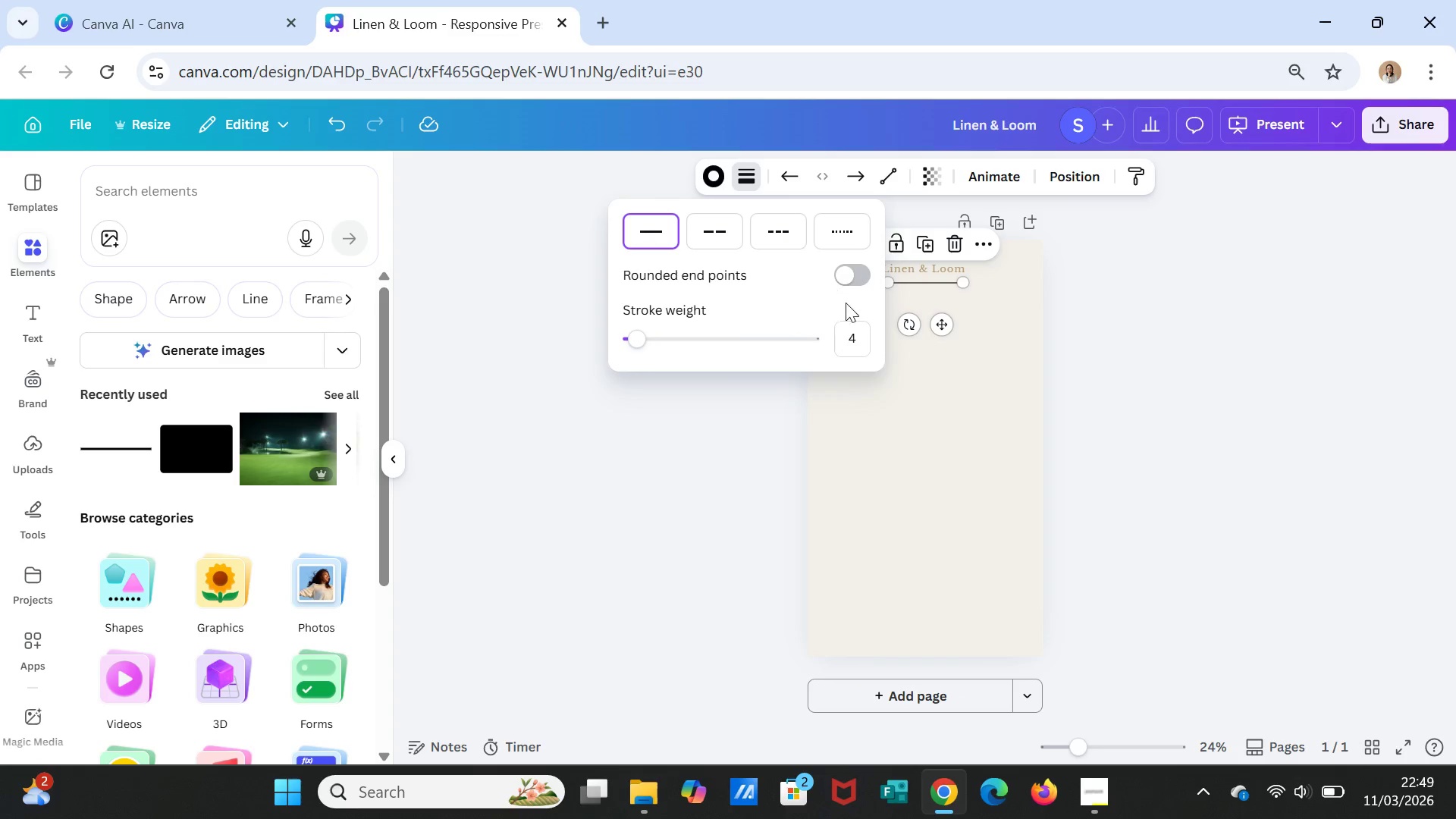 
left_click([849, 342])
 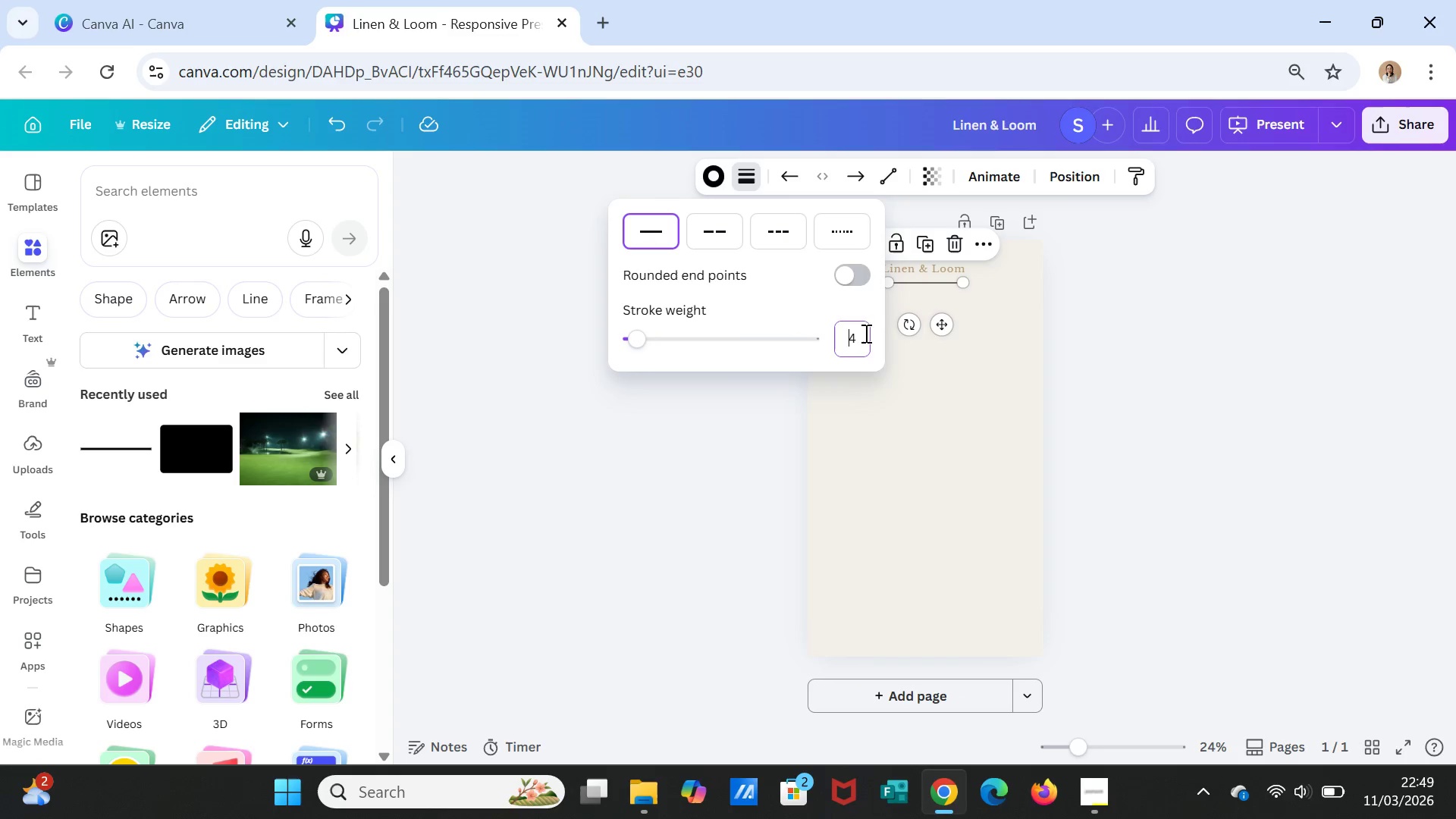 
double_click([863, 334])
 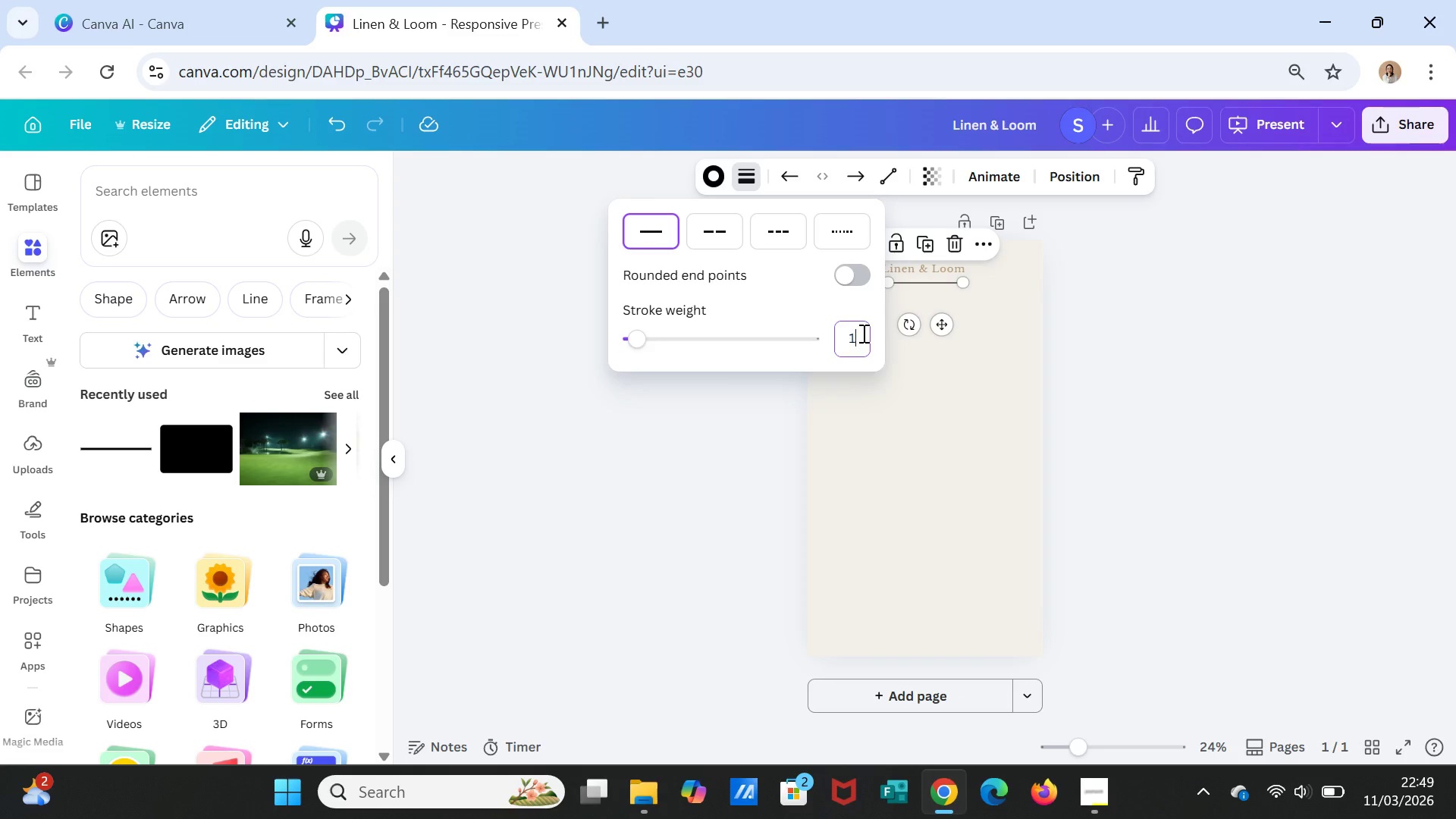 
key(1)
 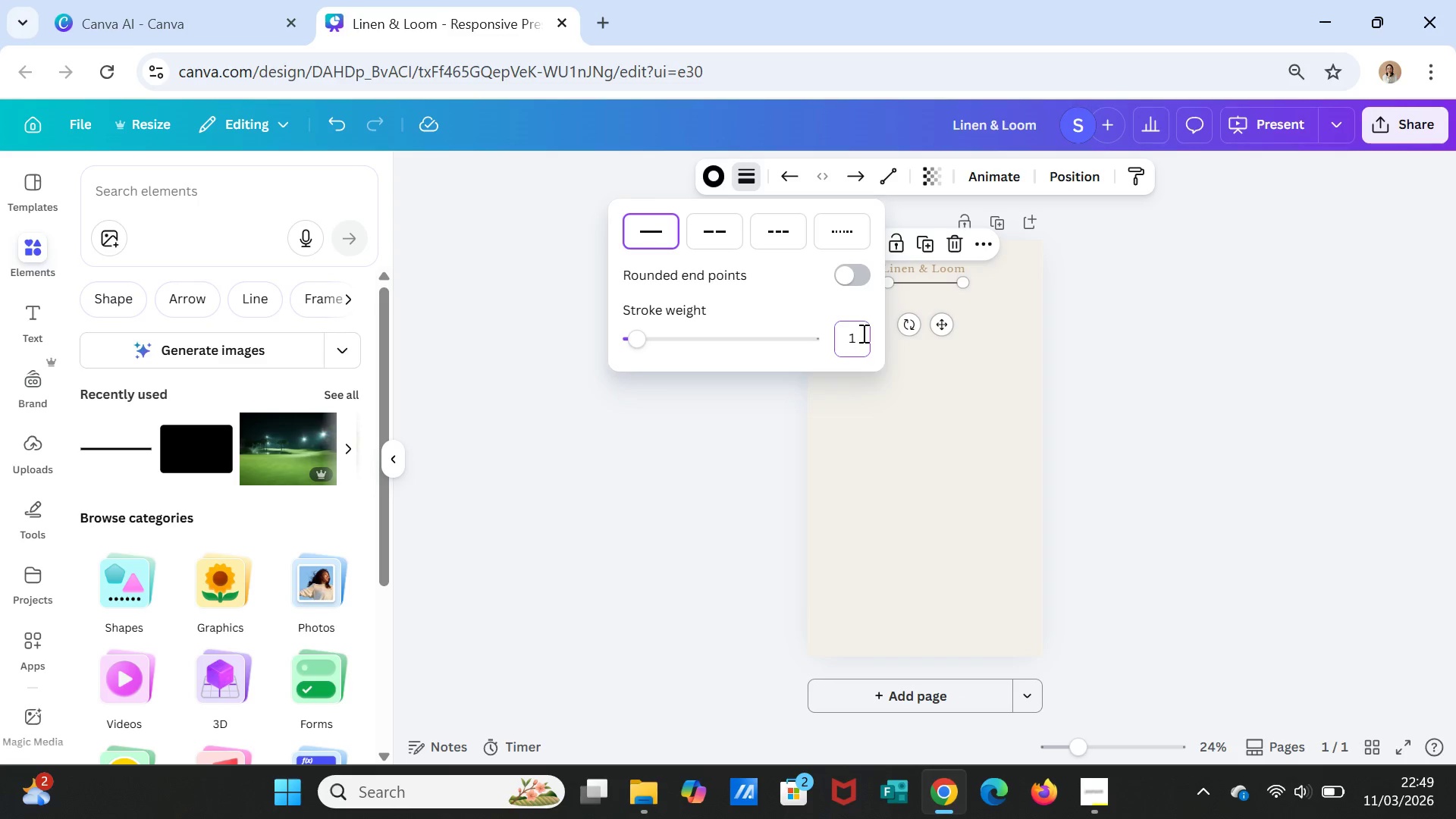 
key(Enter)
 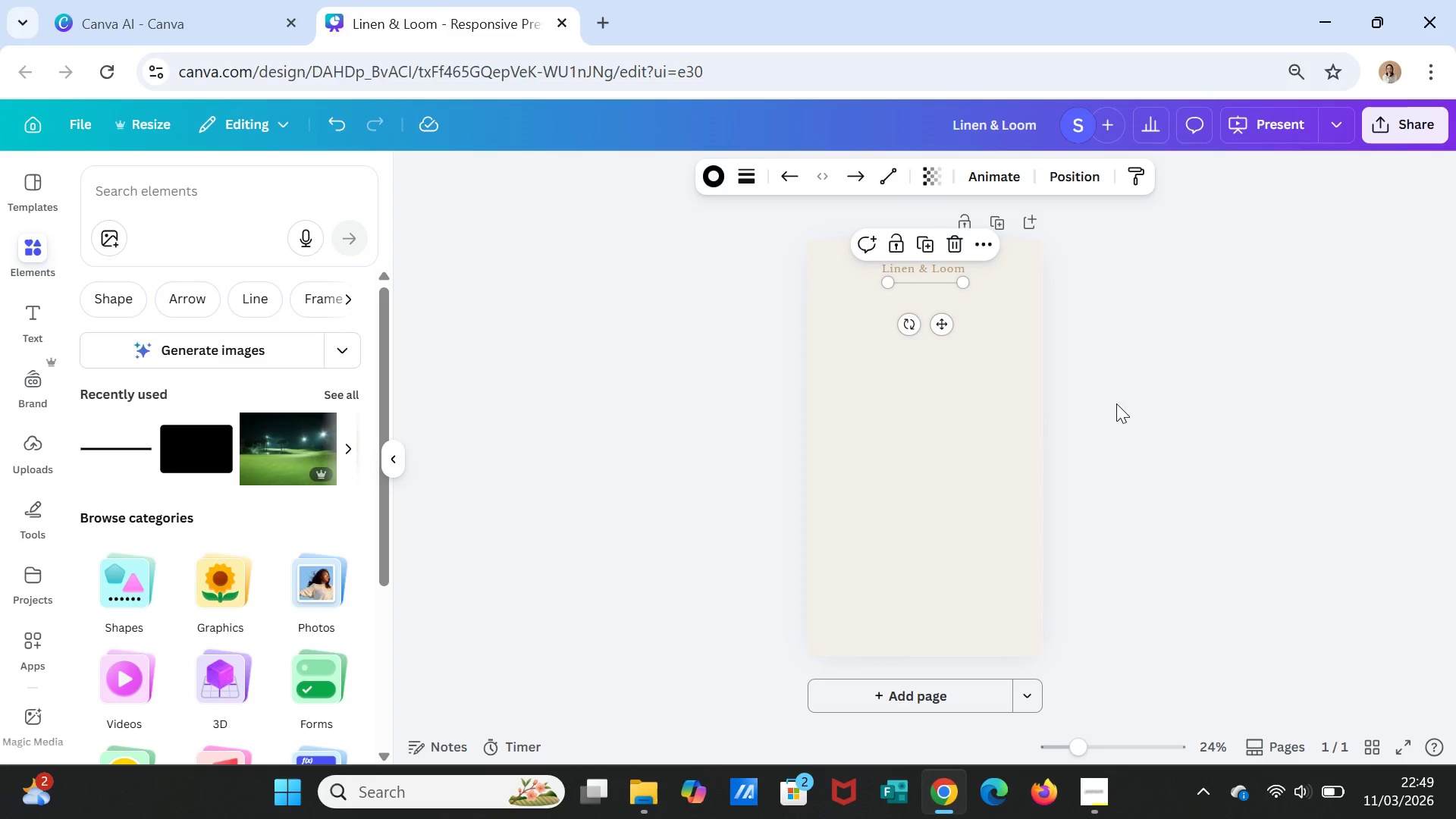 
left_click([957, 452])
 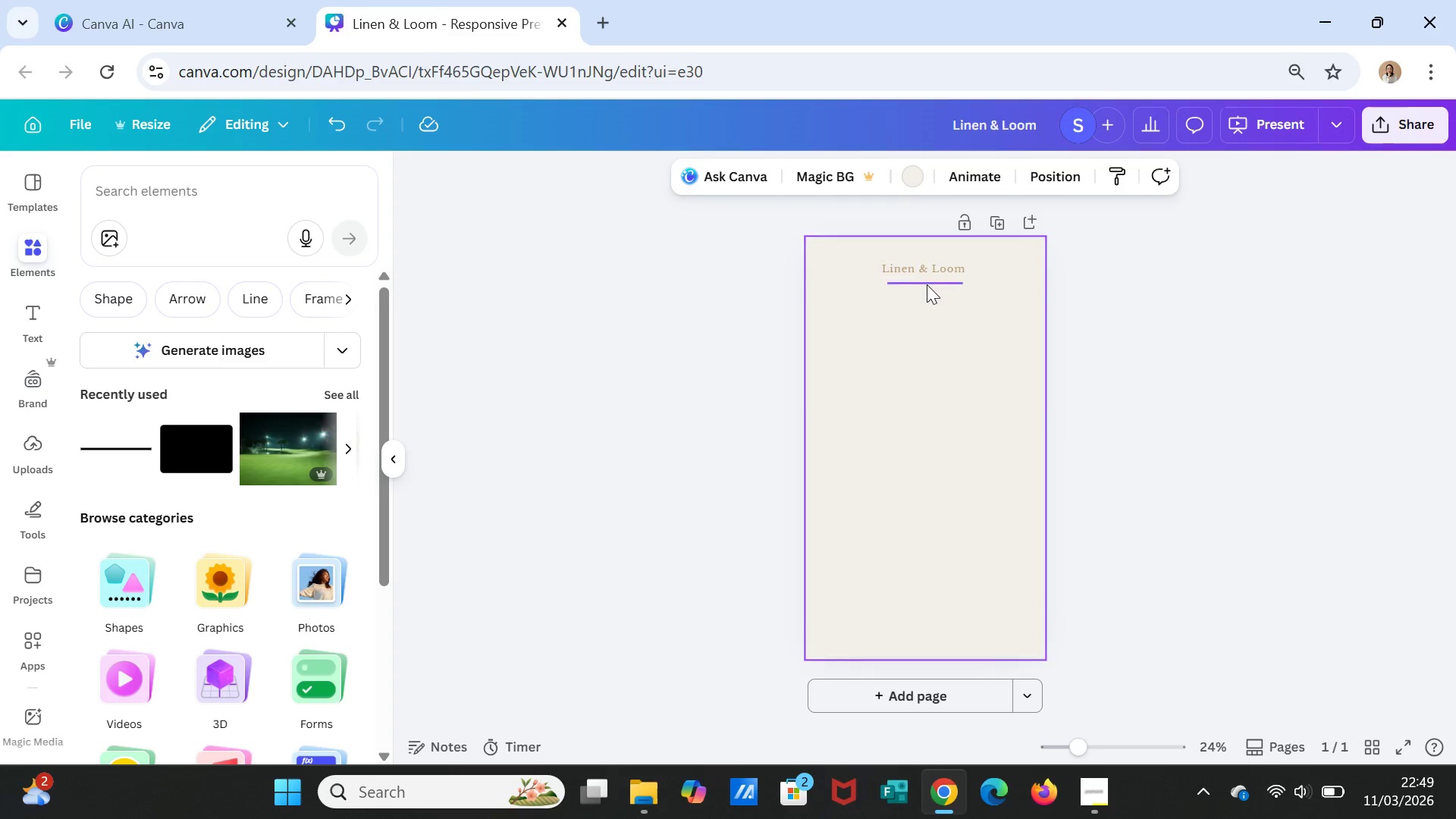 
left_click([927, 284])
 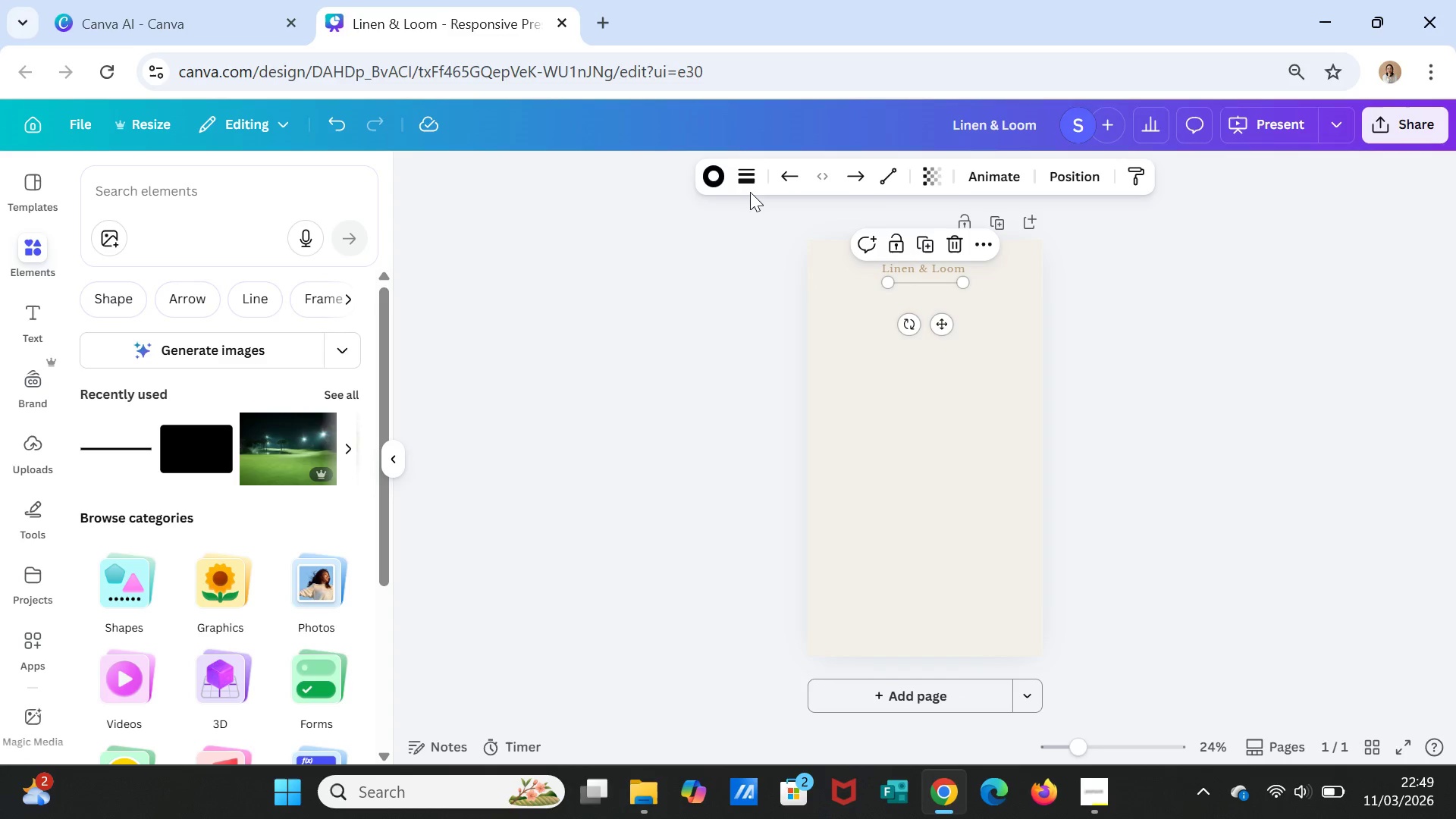 
left_click([718, 173])
 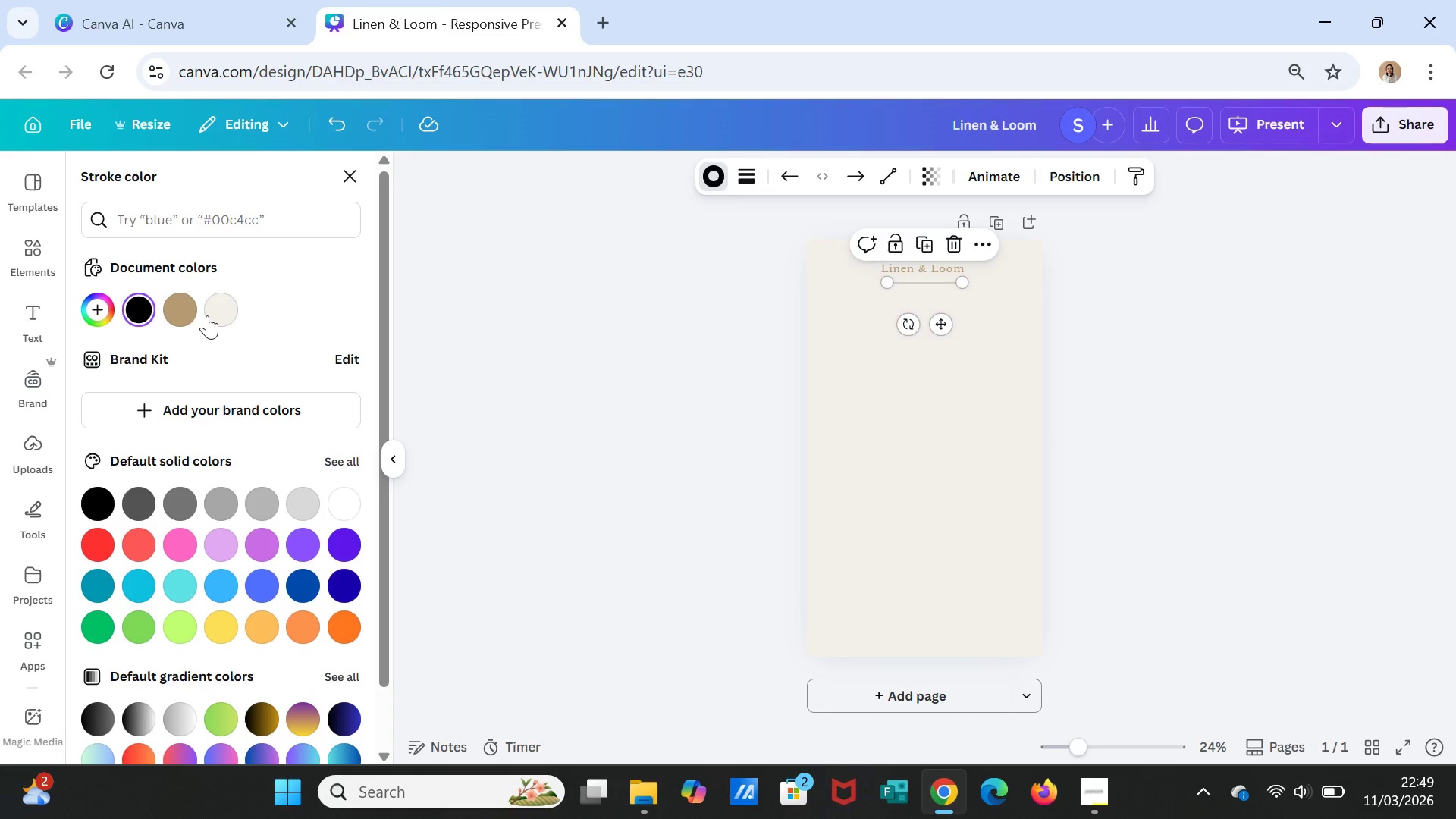 
double_click([187, 303])
 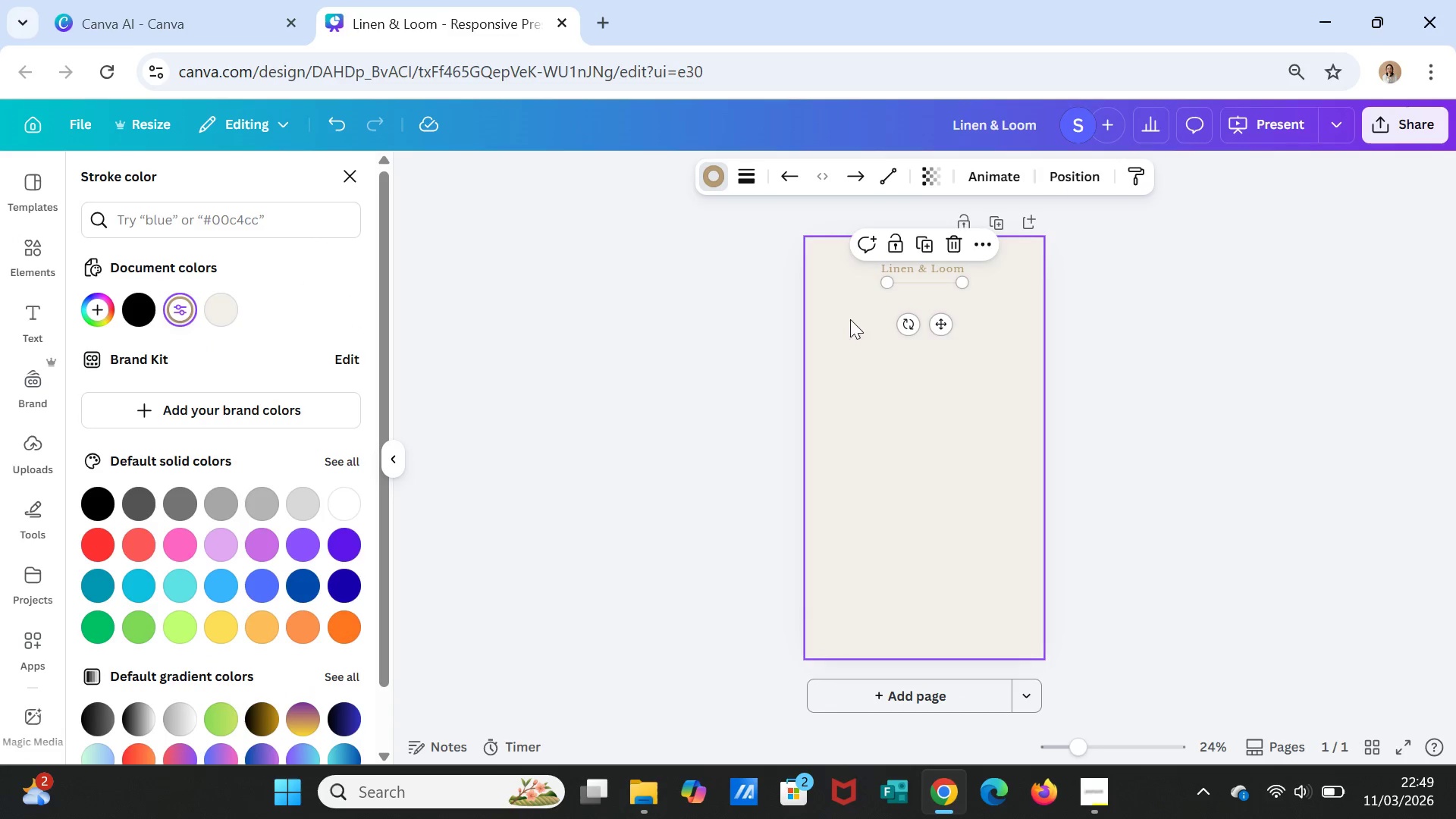 
left_click([858, 312])
 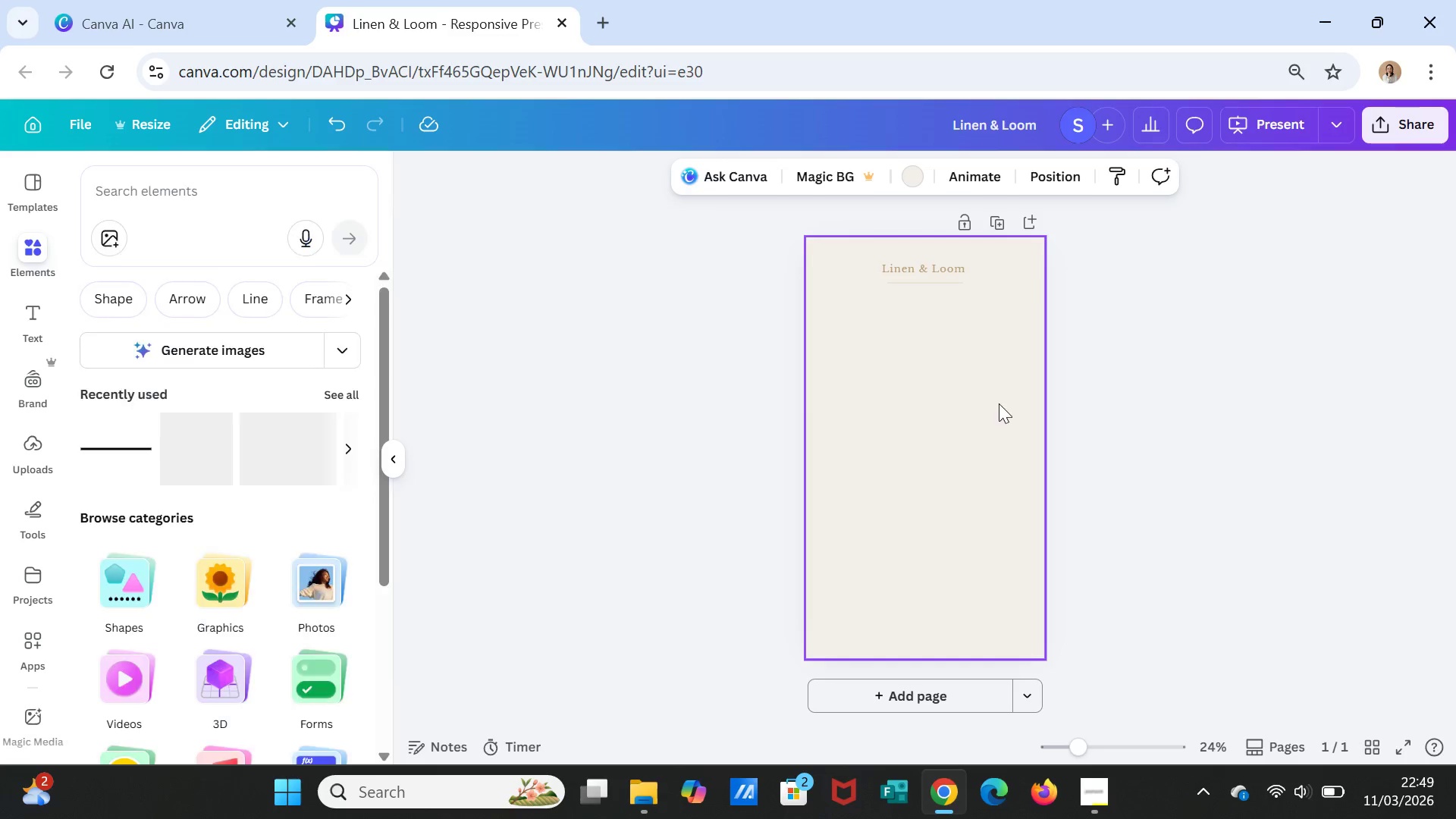 
left_click([999, 406])
 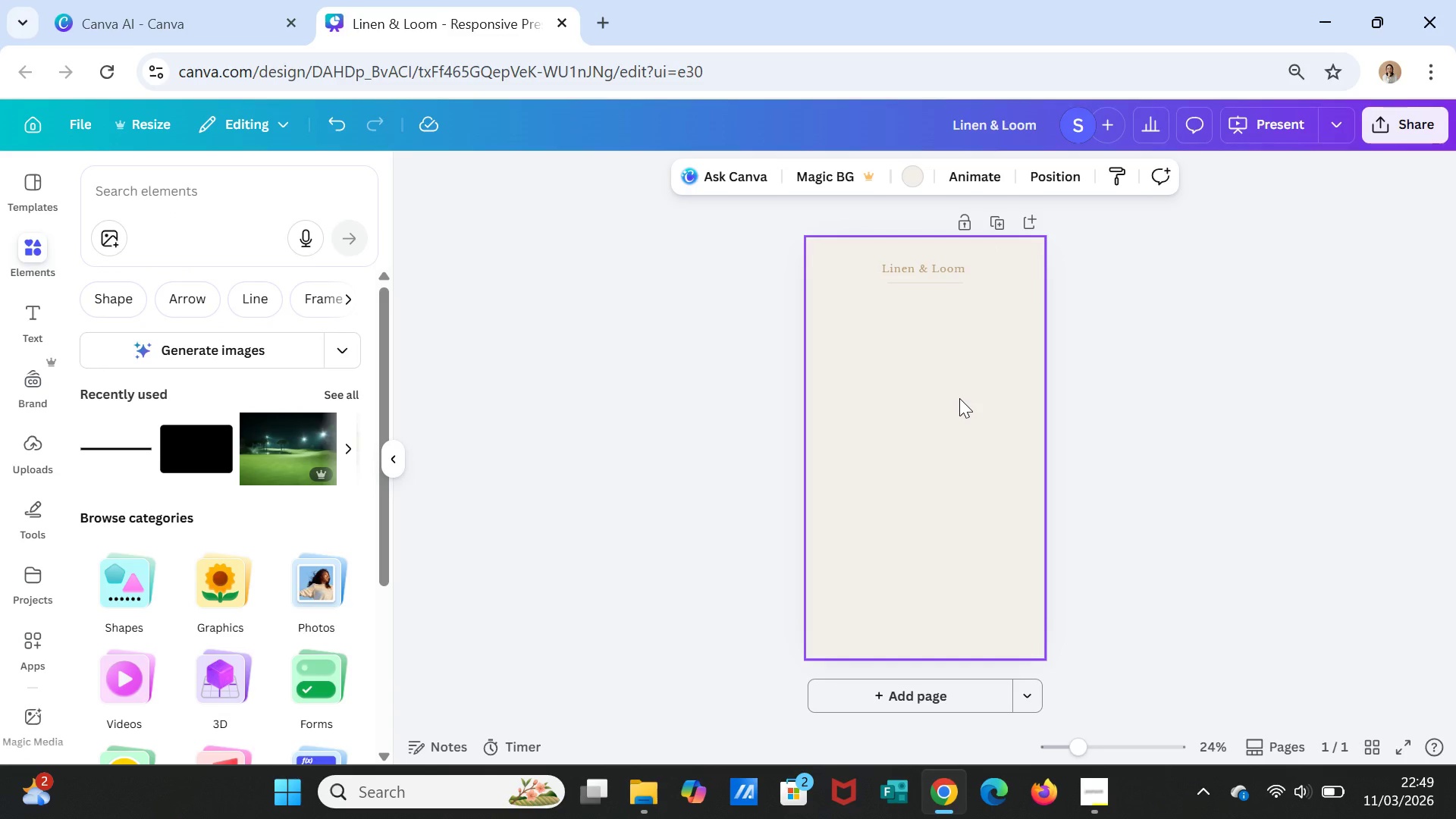 
wait(10.89)
 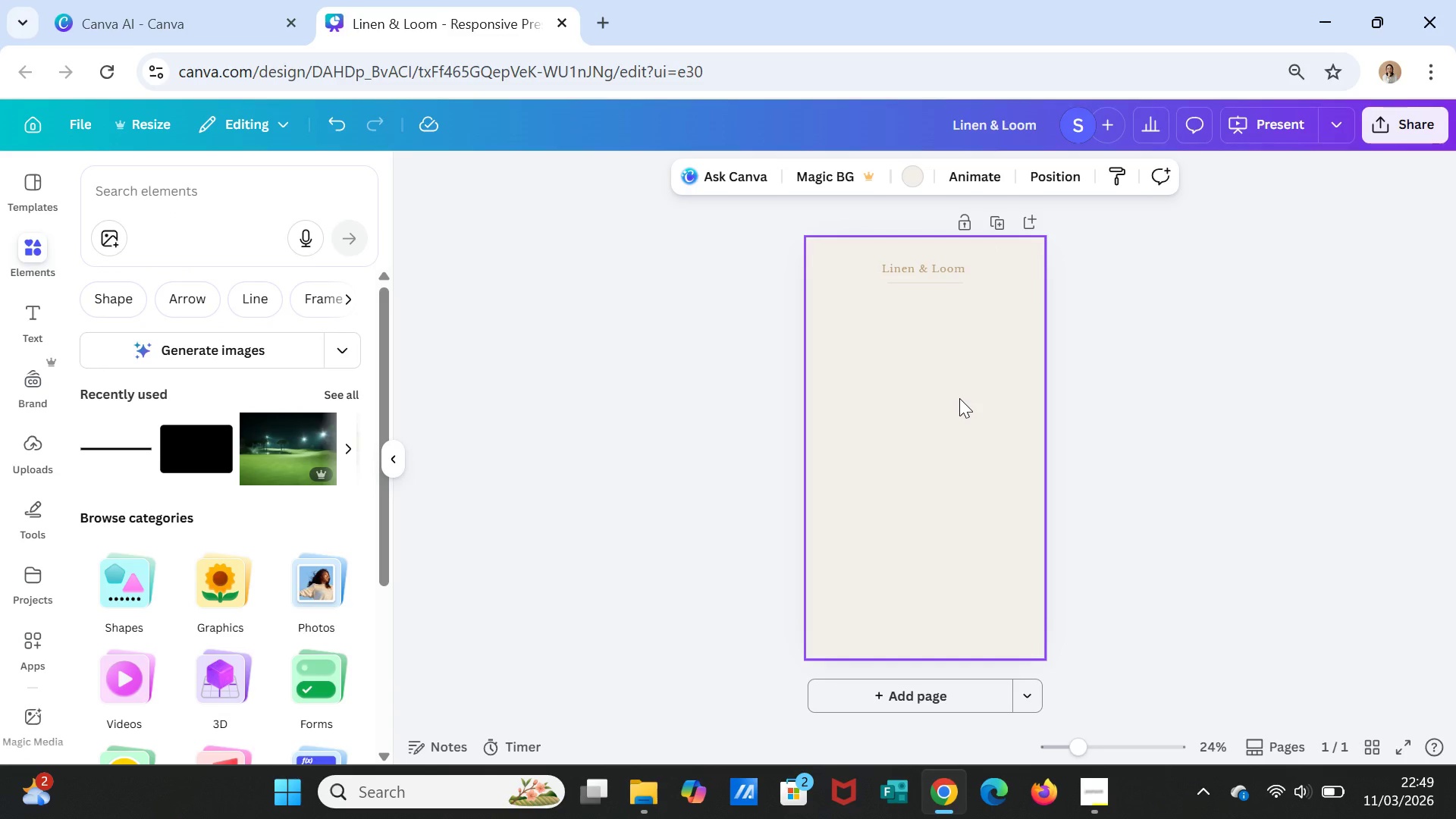 
left_click([33, 323])
 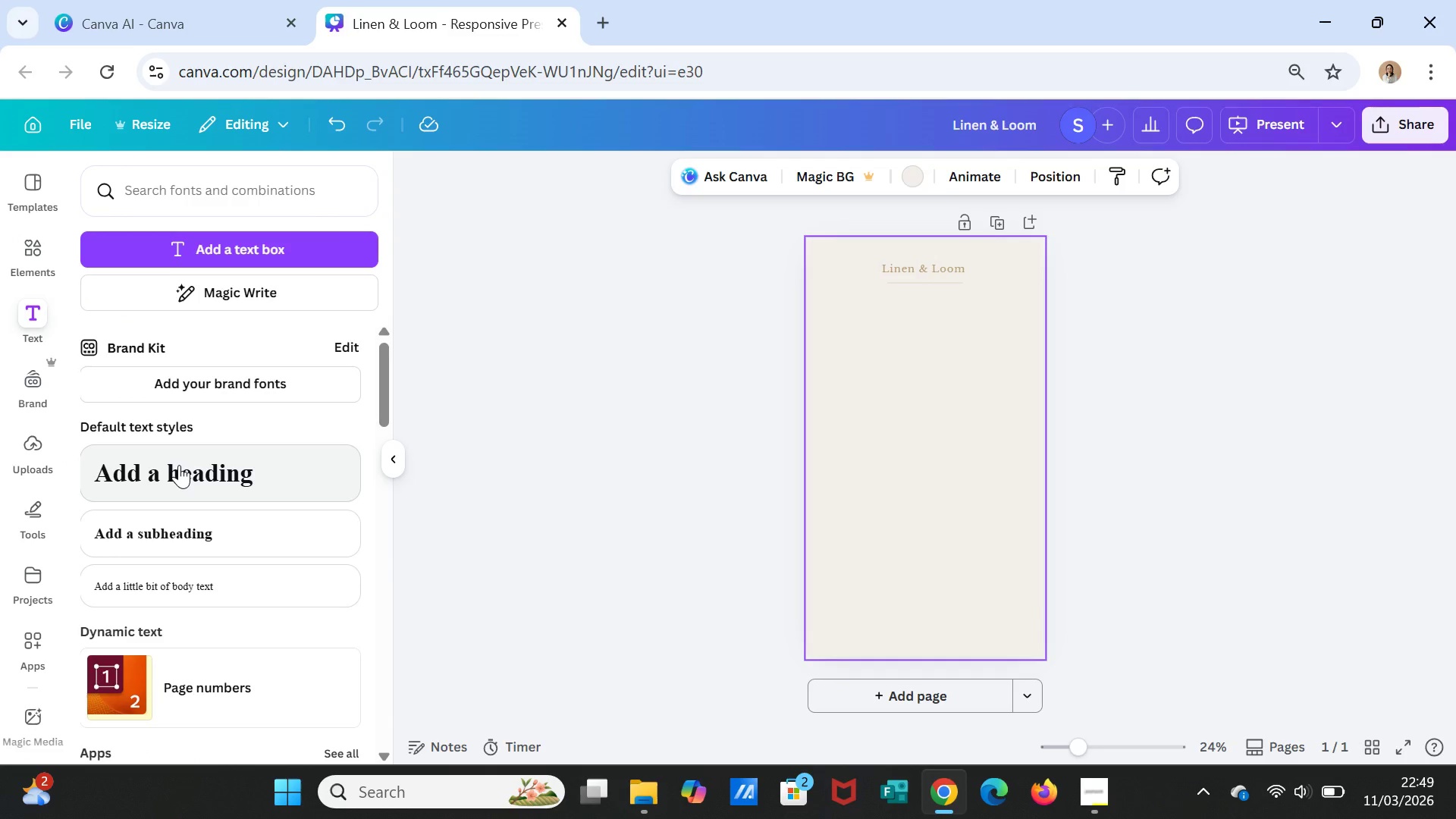 
left_click([178, 466])
 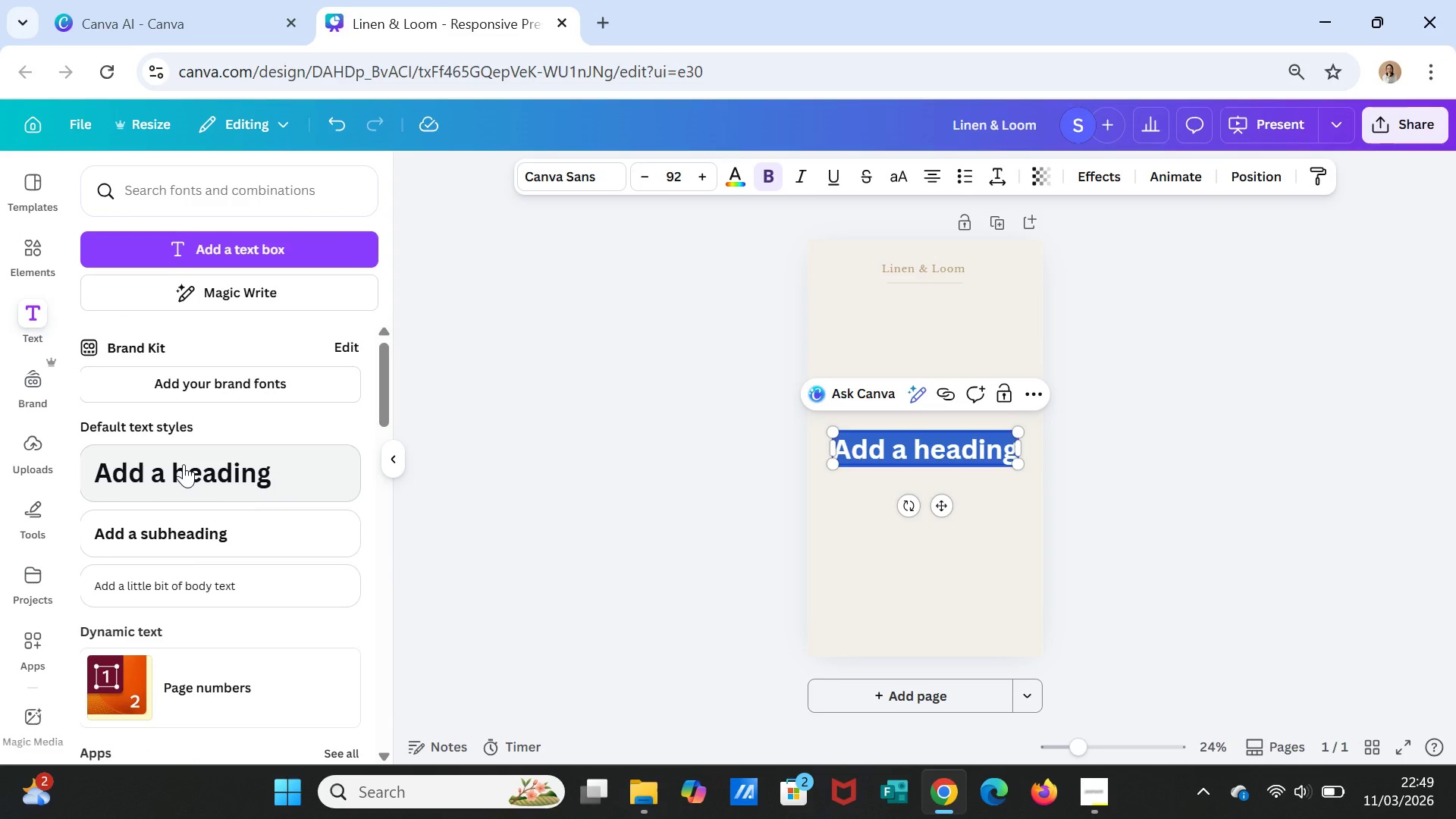 
type(FABRIC & )
 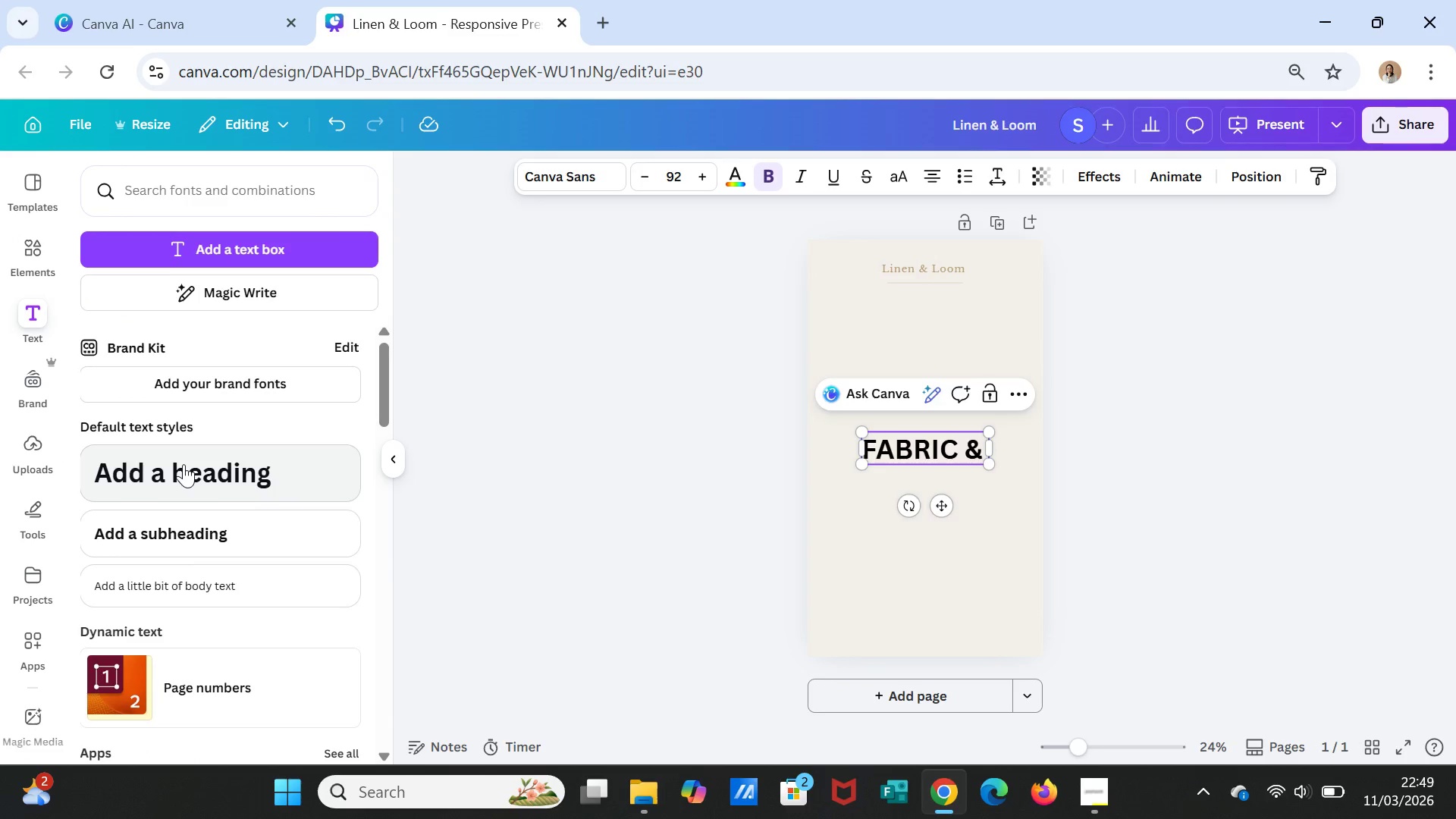 
type(CLIMATE LOGIC)
 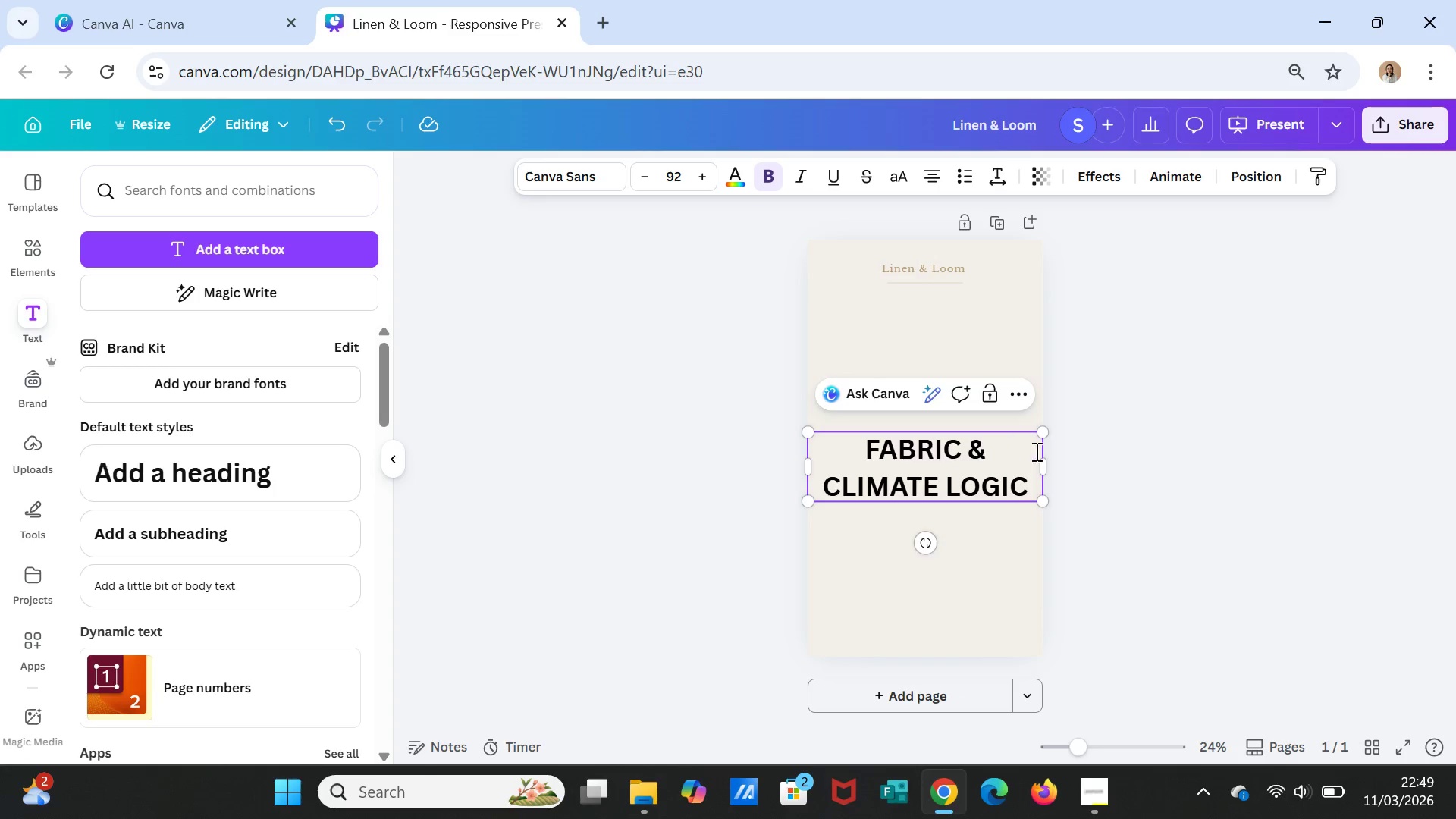 
double_click([960, 453])
 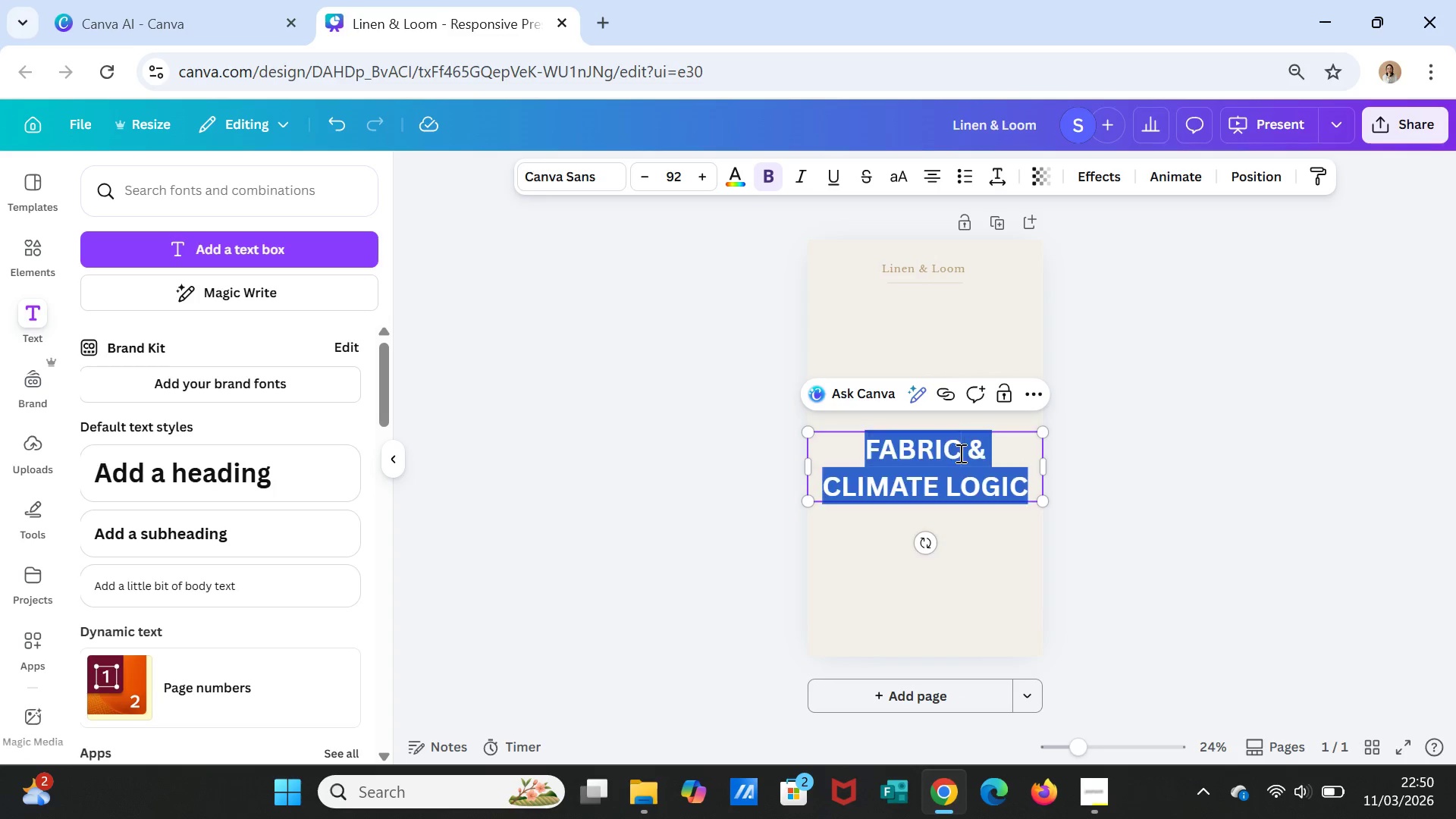 
triple_click([959, 453])
 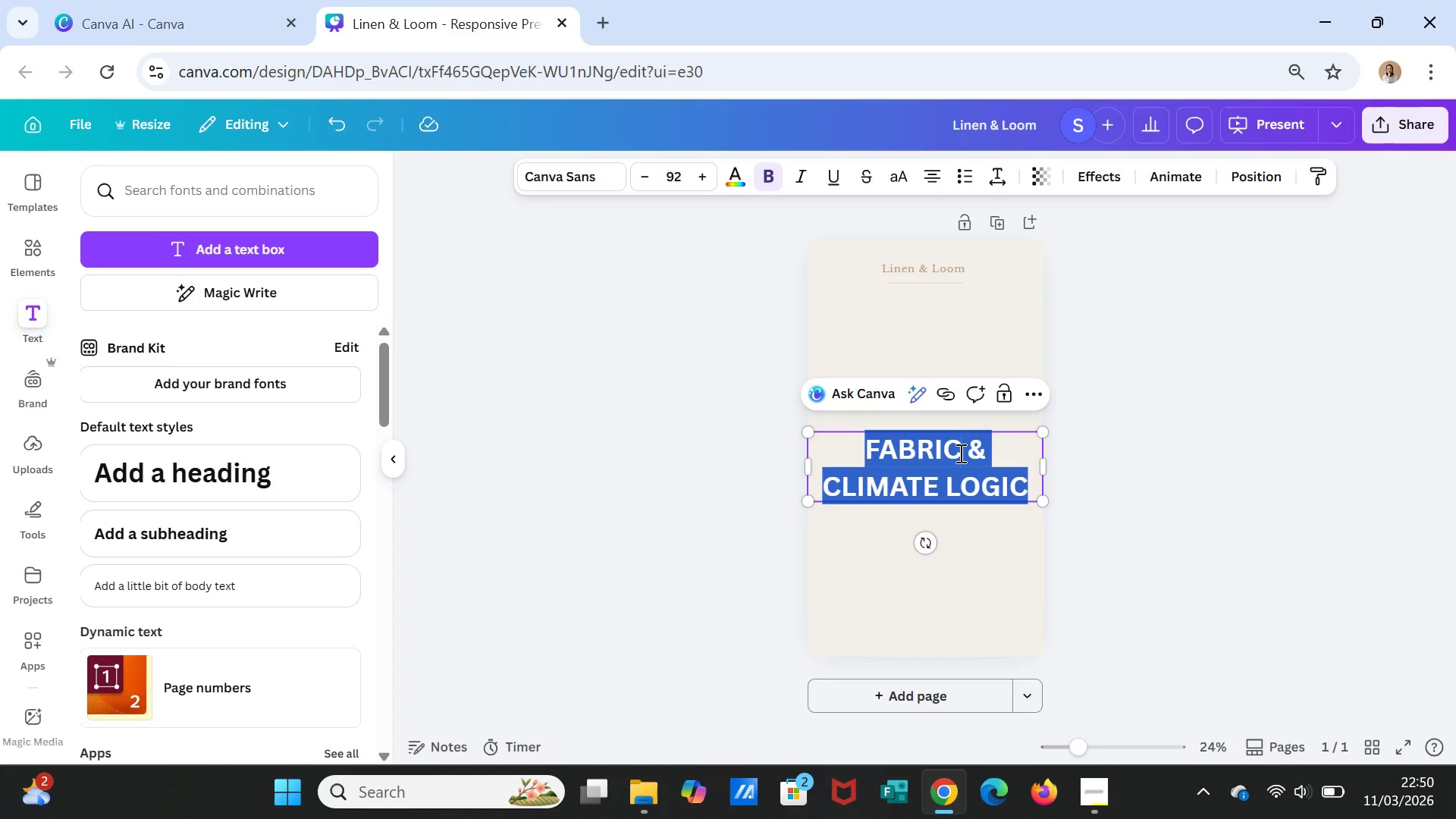 
triple_click([959, 453])
 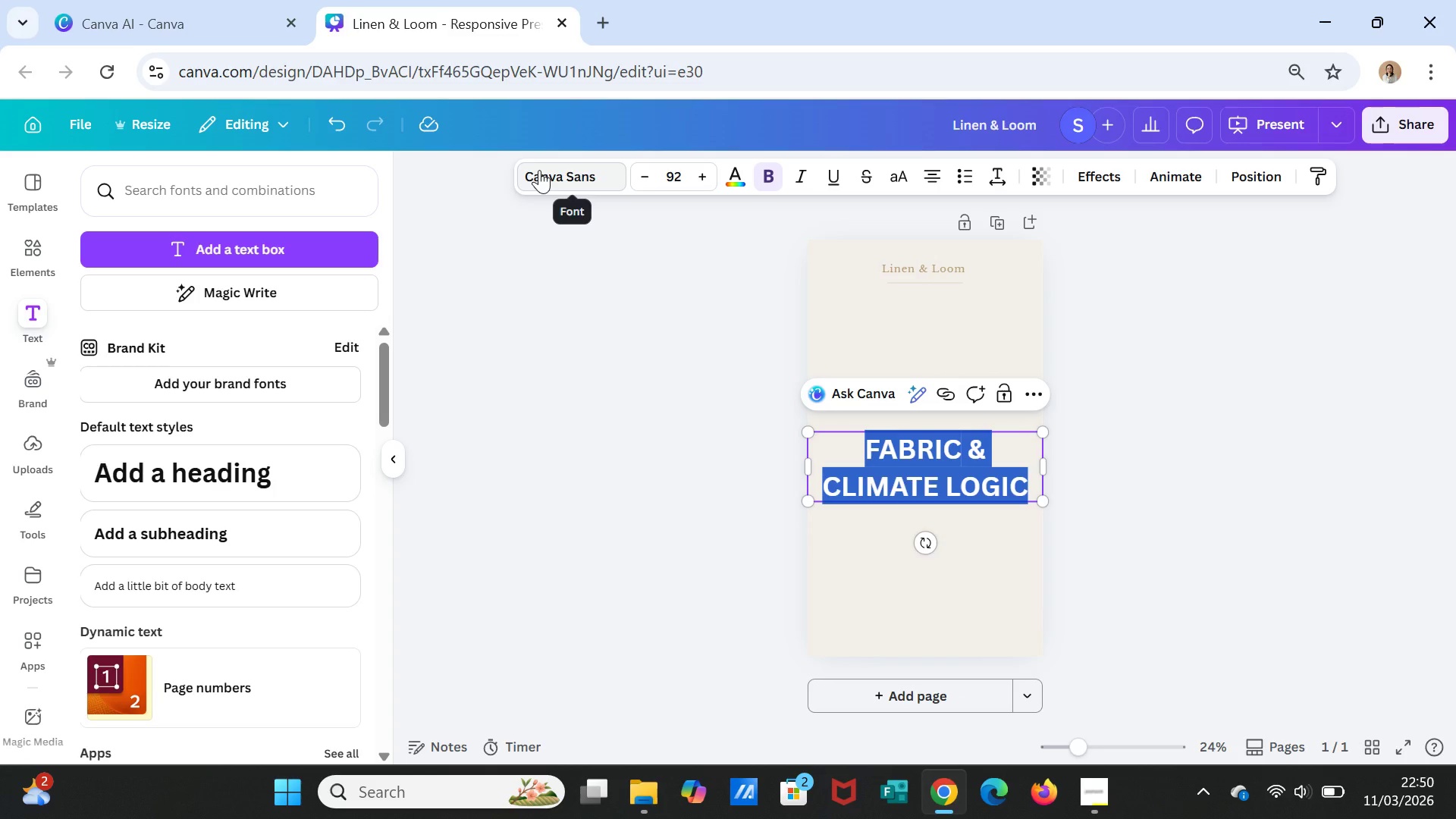 
left_click([539, 170])
 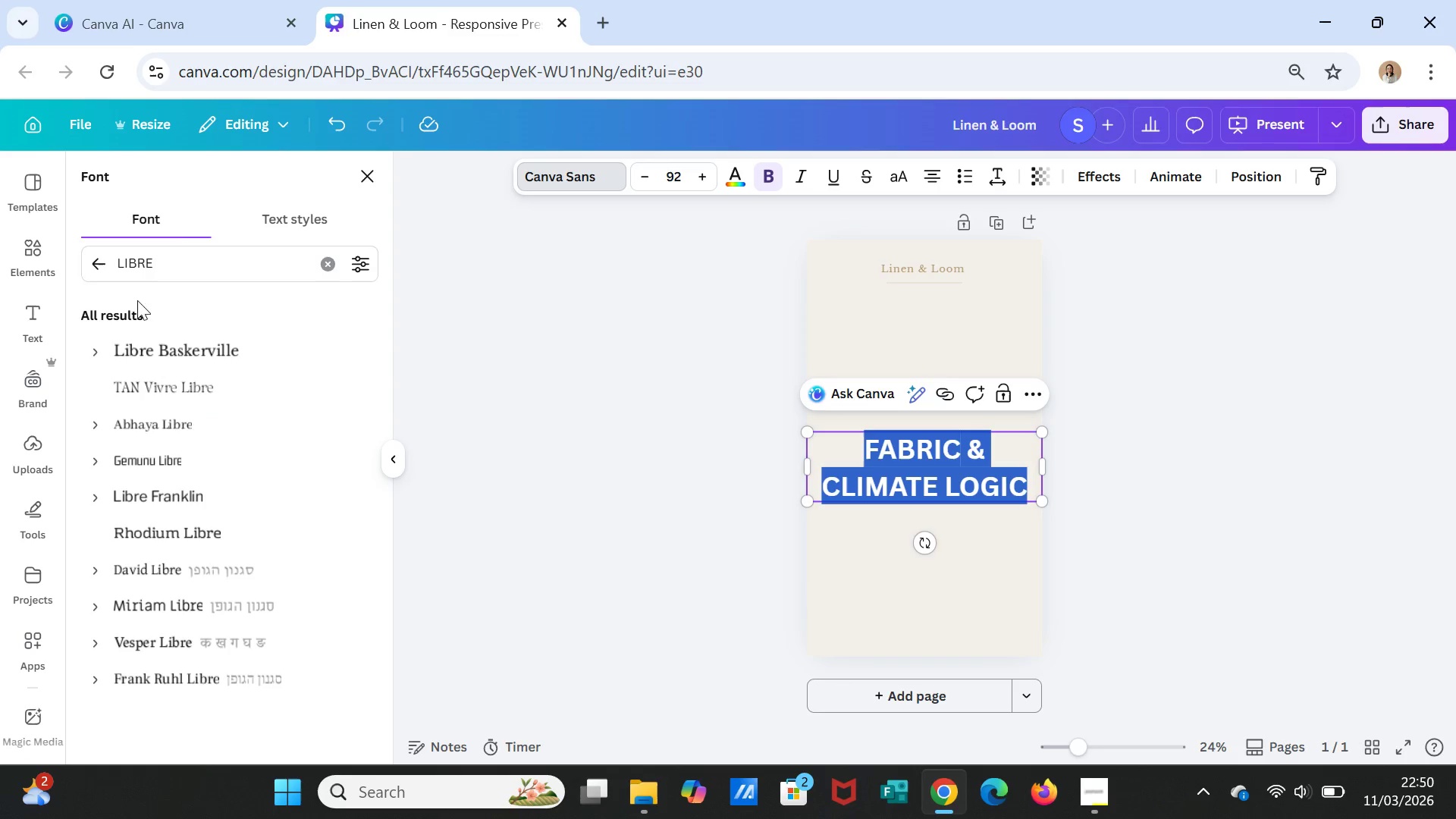 
wait(6.53)
 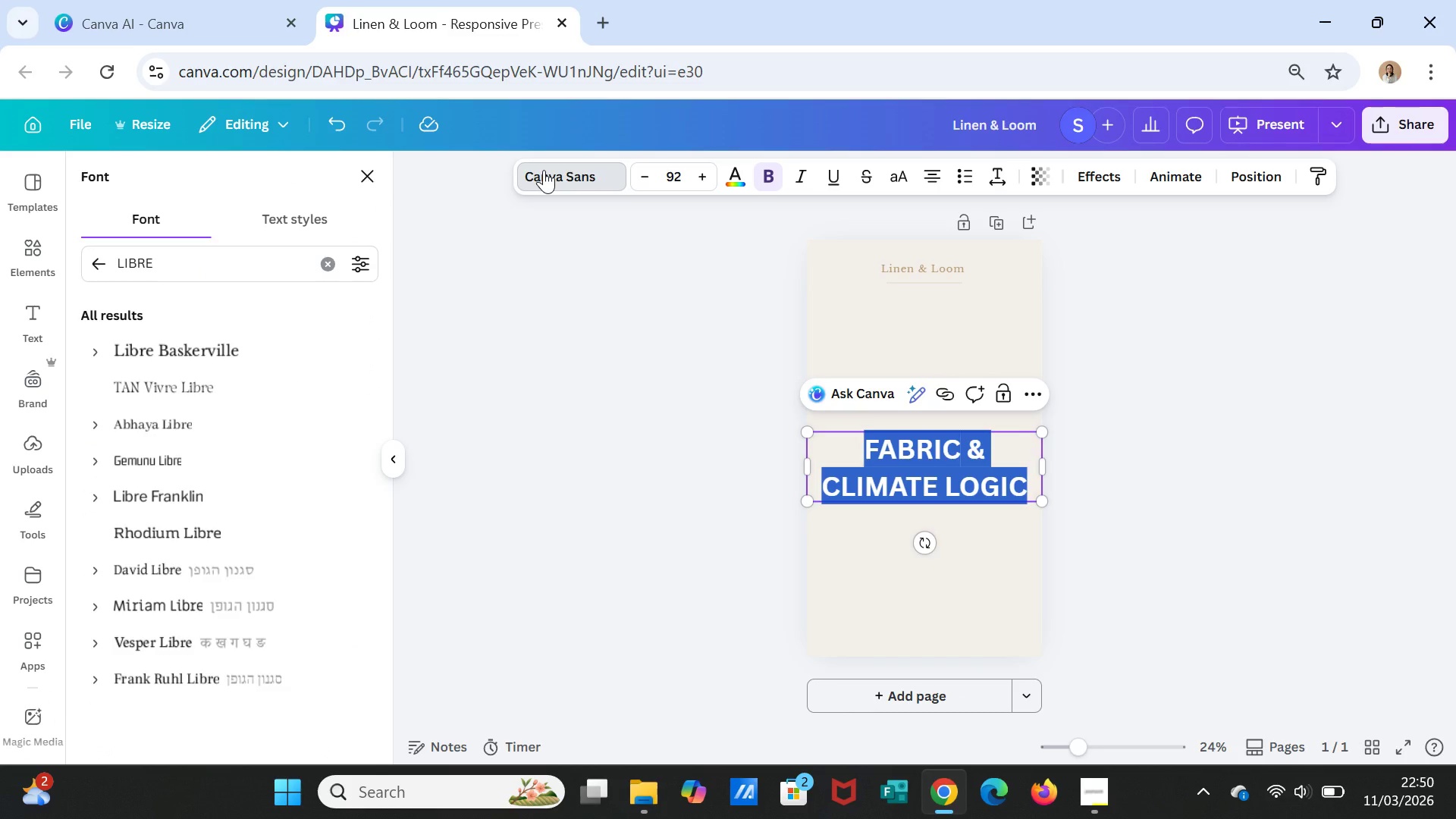 
double_click([329, 262])
 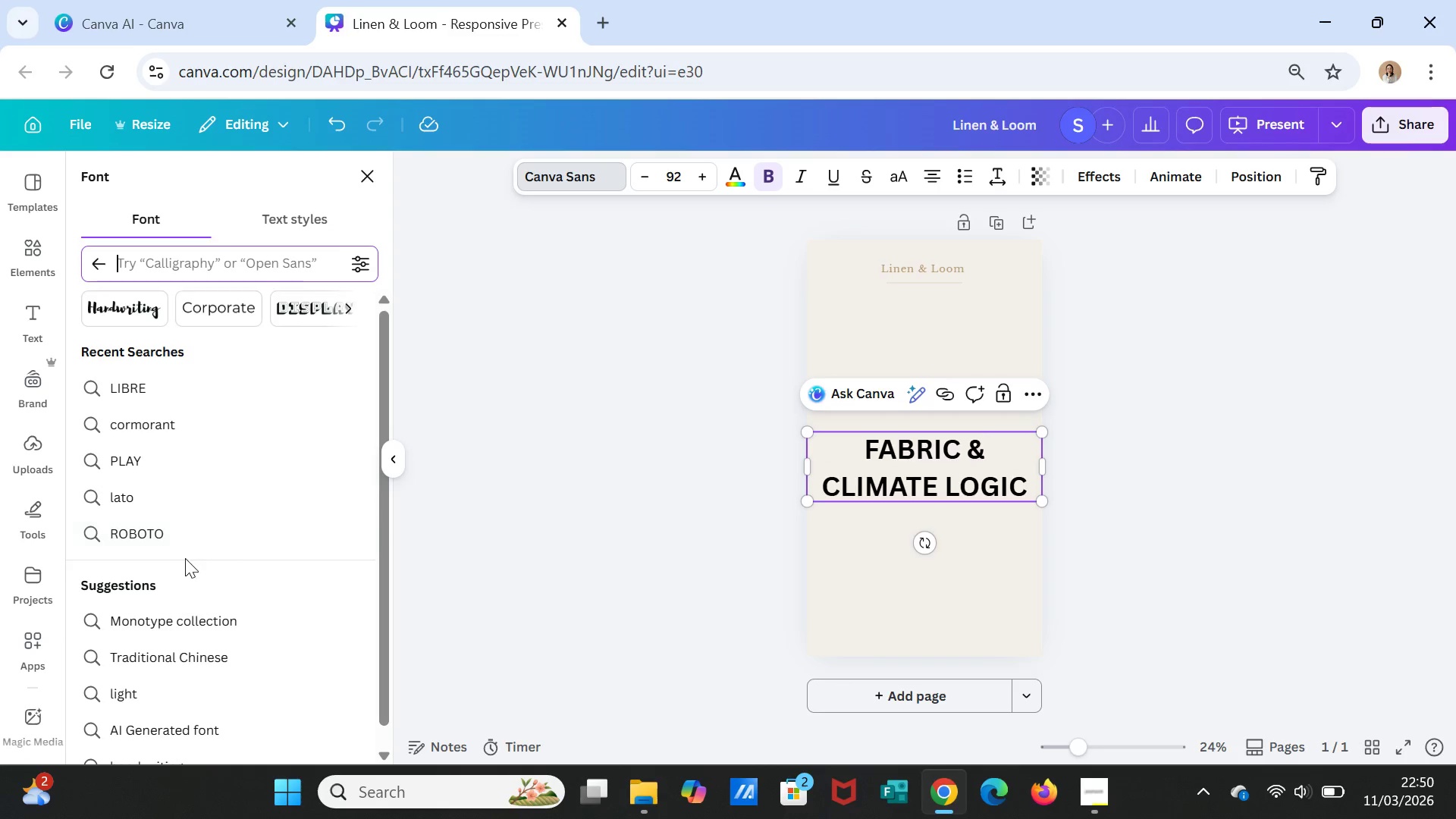 
mouse_move([154, 446])
 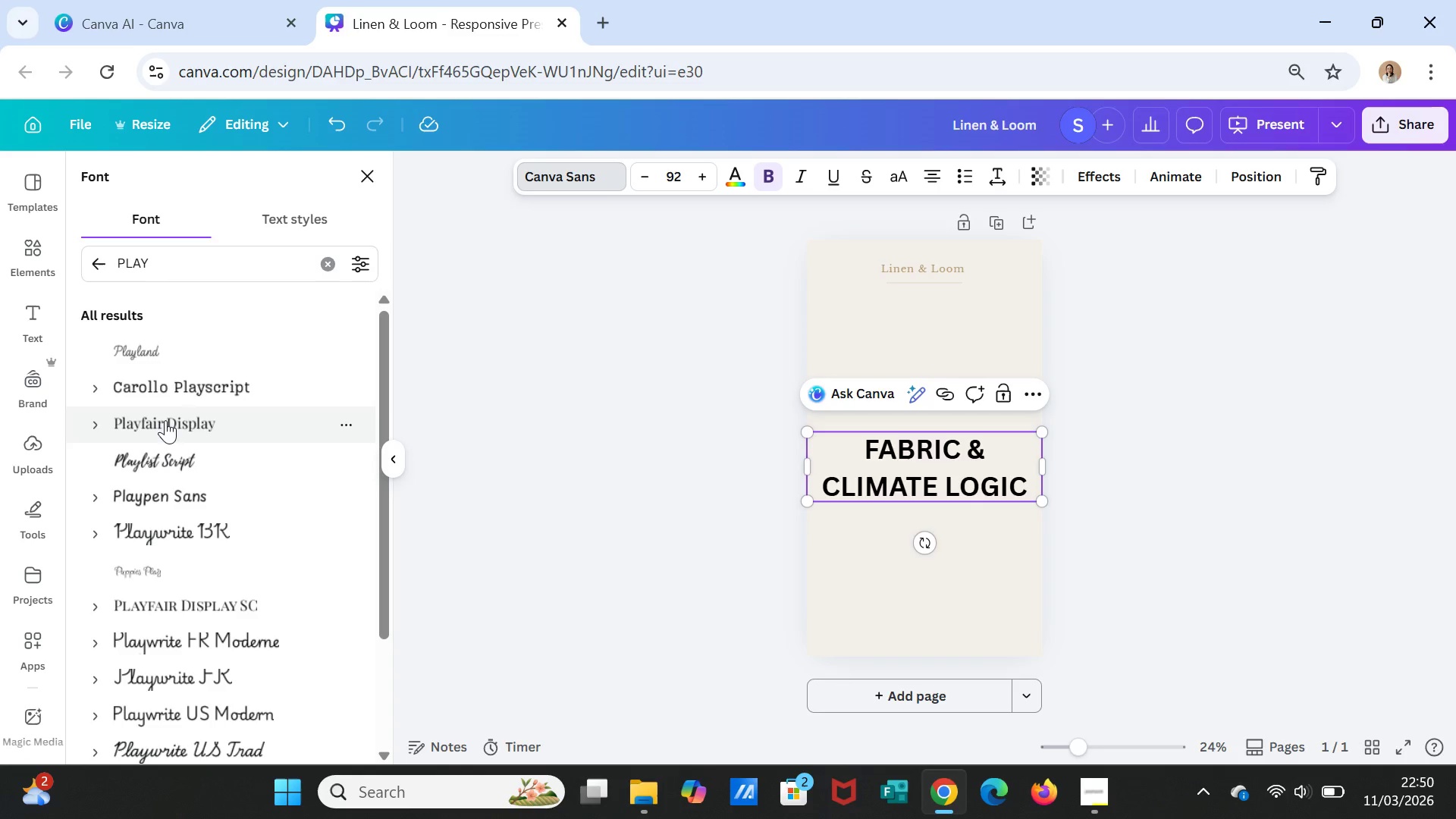 
left_click([165, 420])
 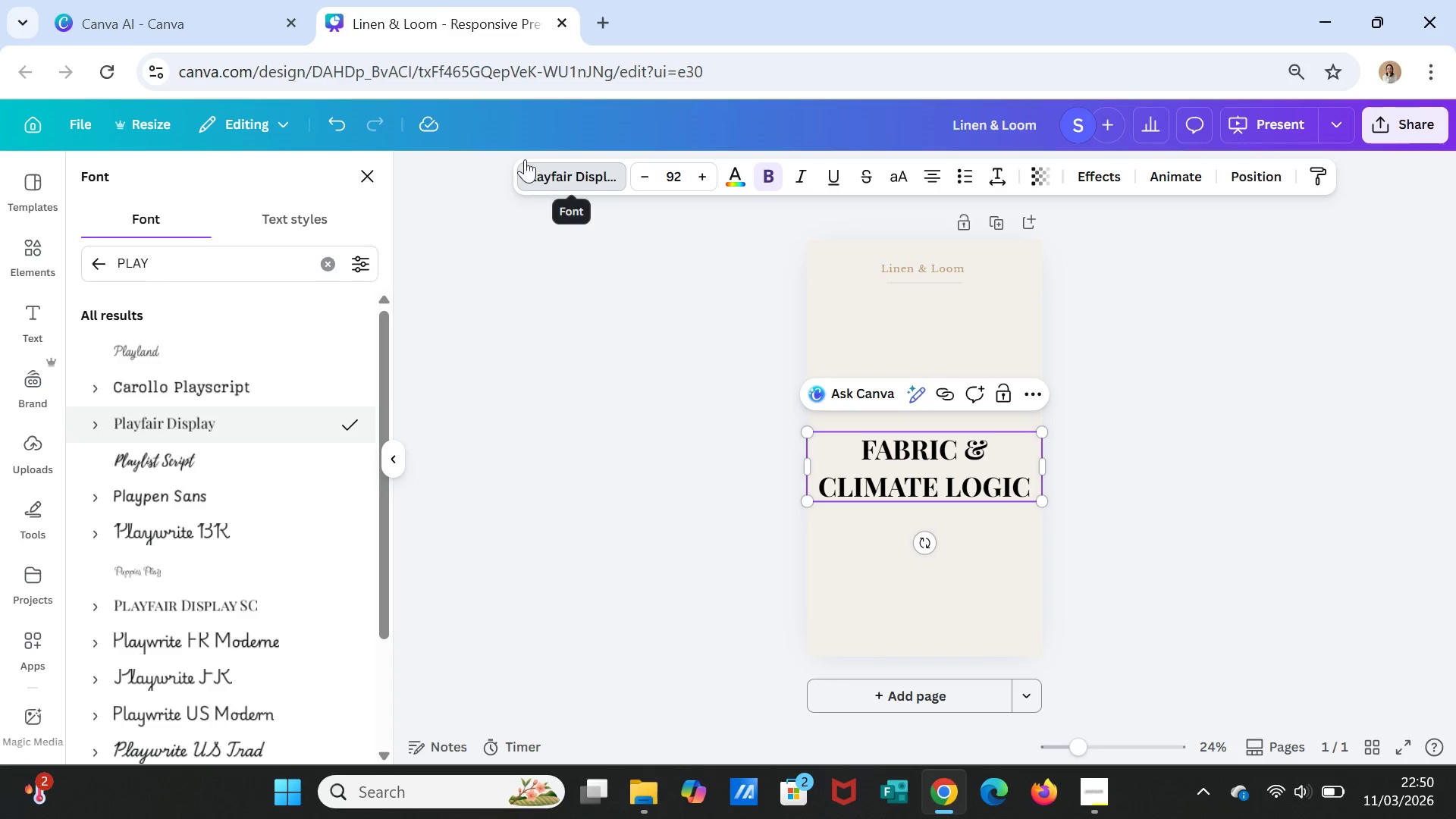 
wait(7.23)
 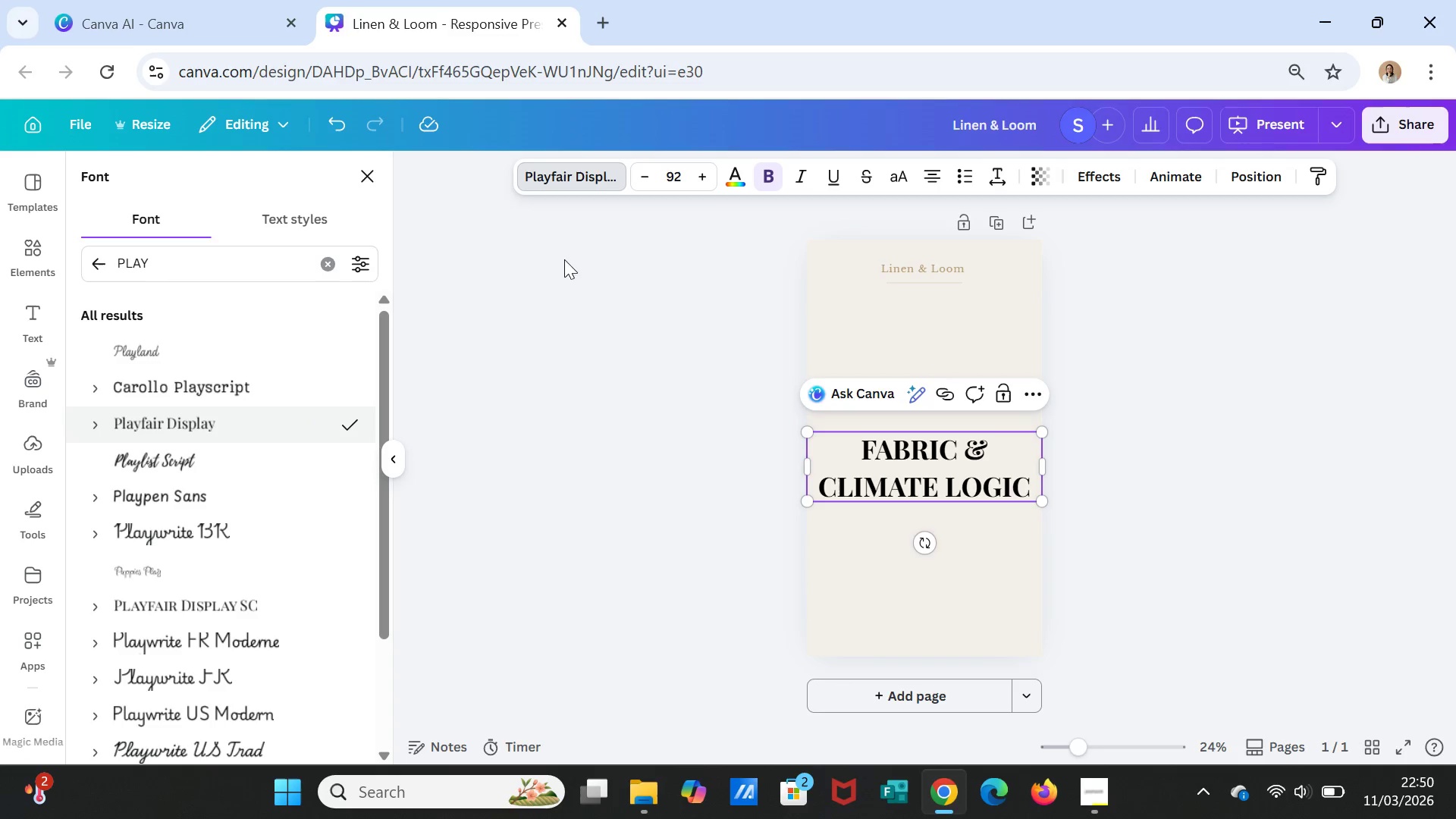 
left_click_drag(start_coordinate=[639, 174], to_coordinate=[645, 174])
 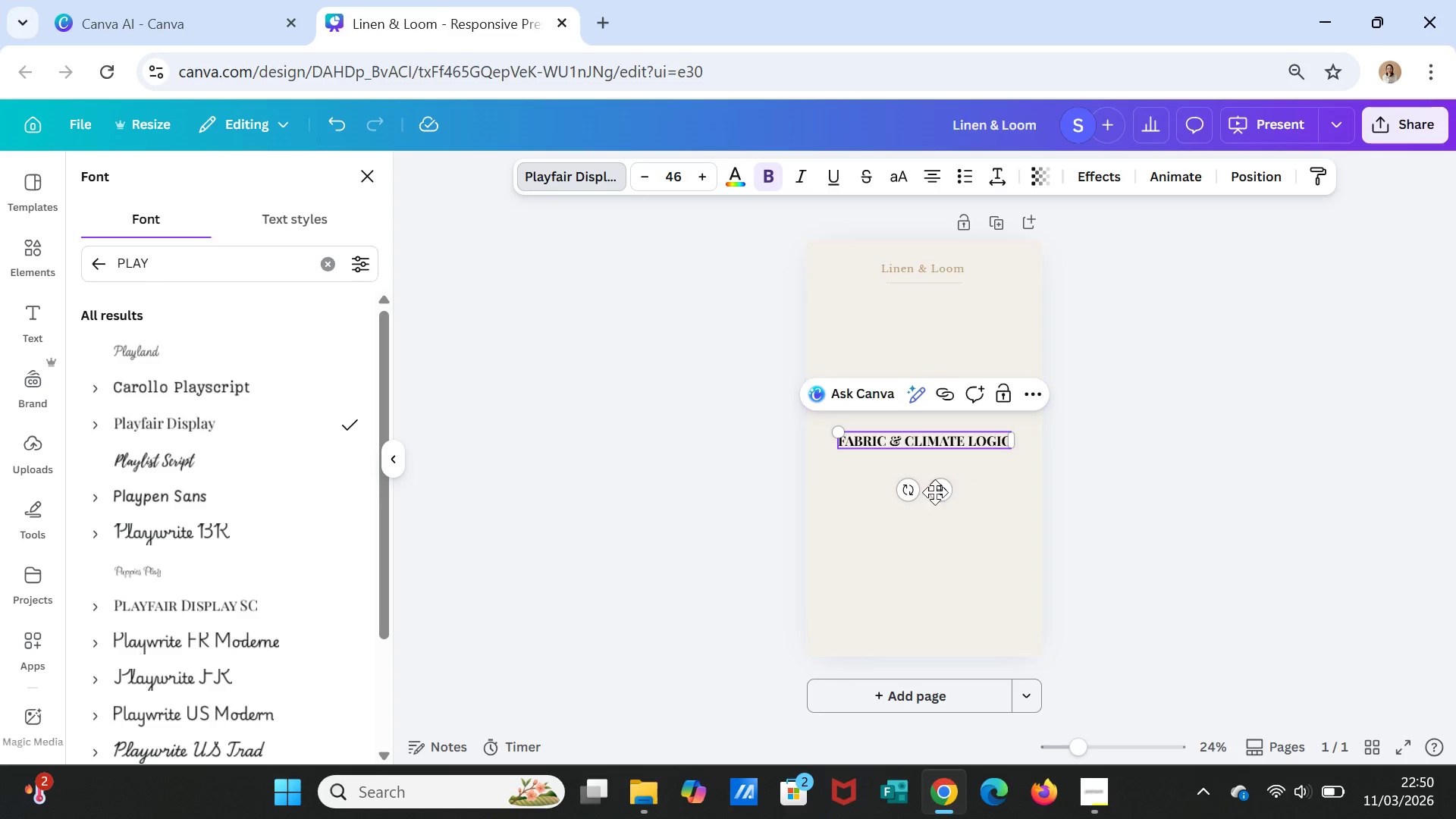 
double_click([943, 487])
 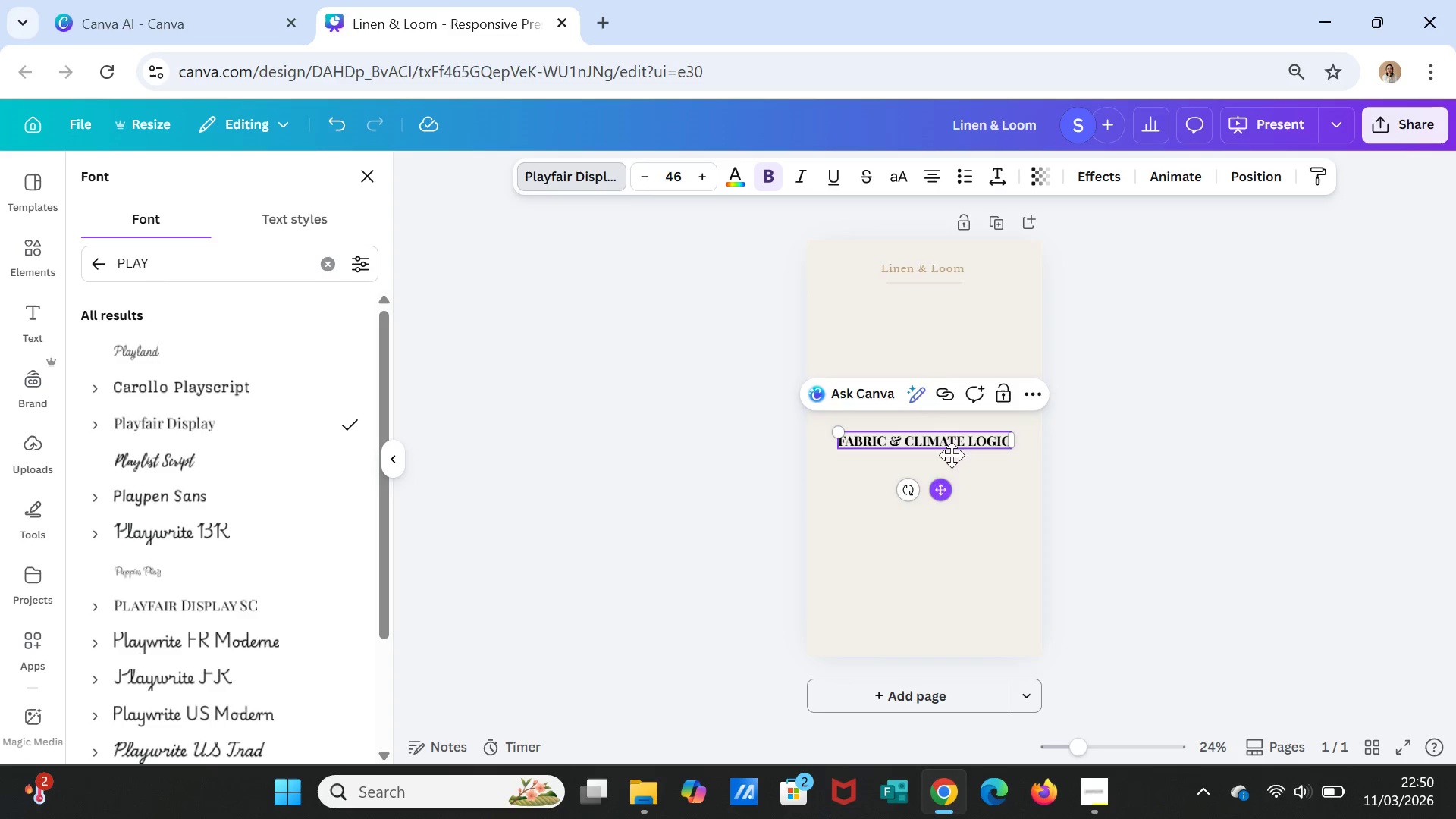 
left_click_drag(start_coordinate=[943, 487], to_coordinate=[942, 356])
 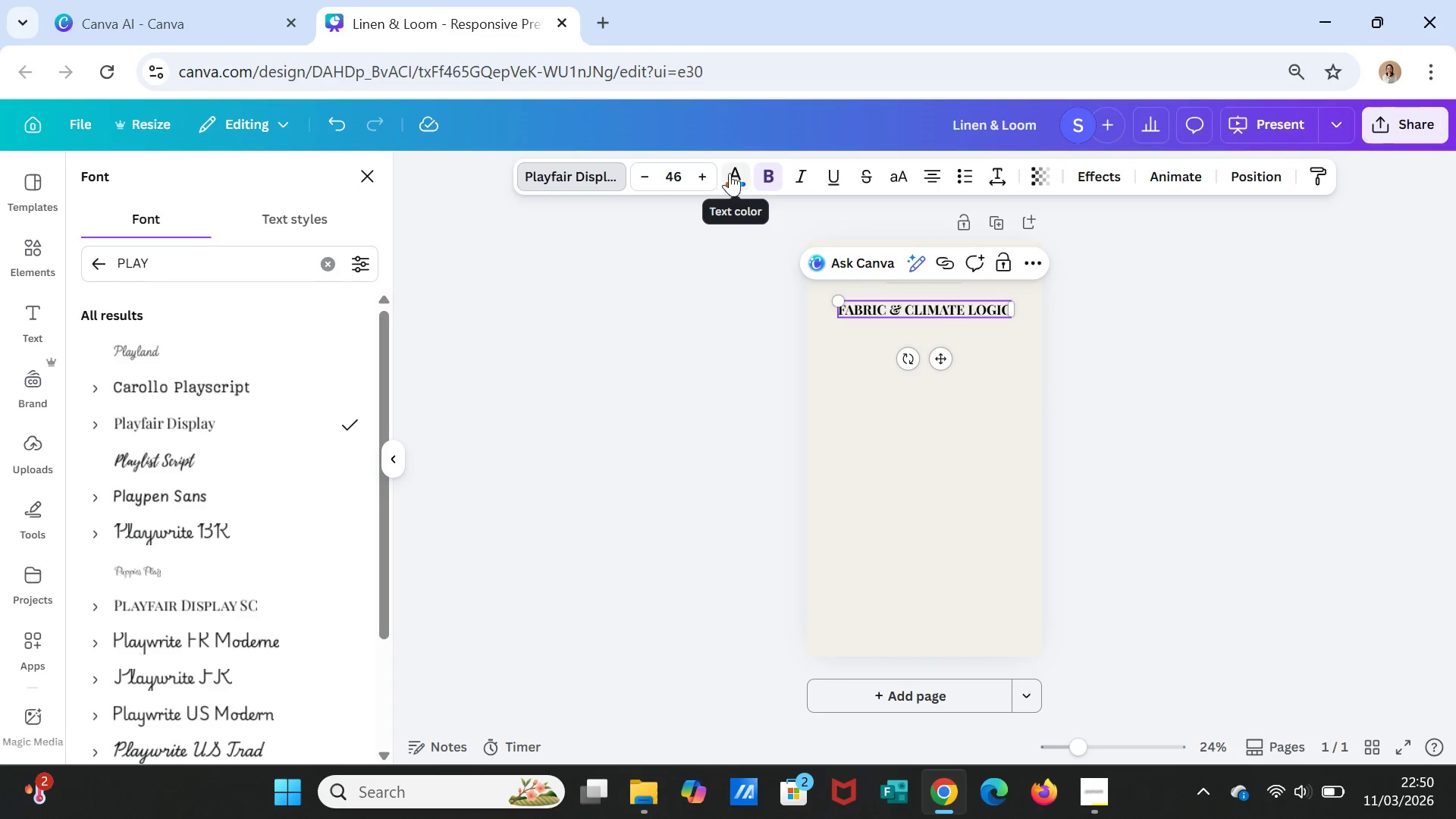 
left_click([733, 171])
 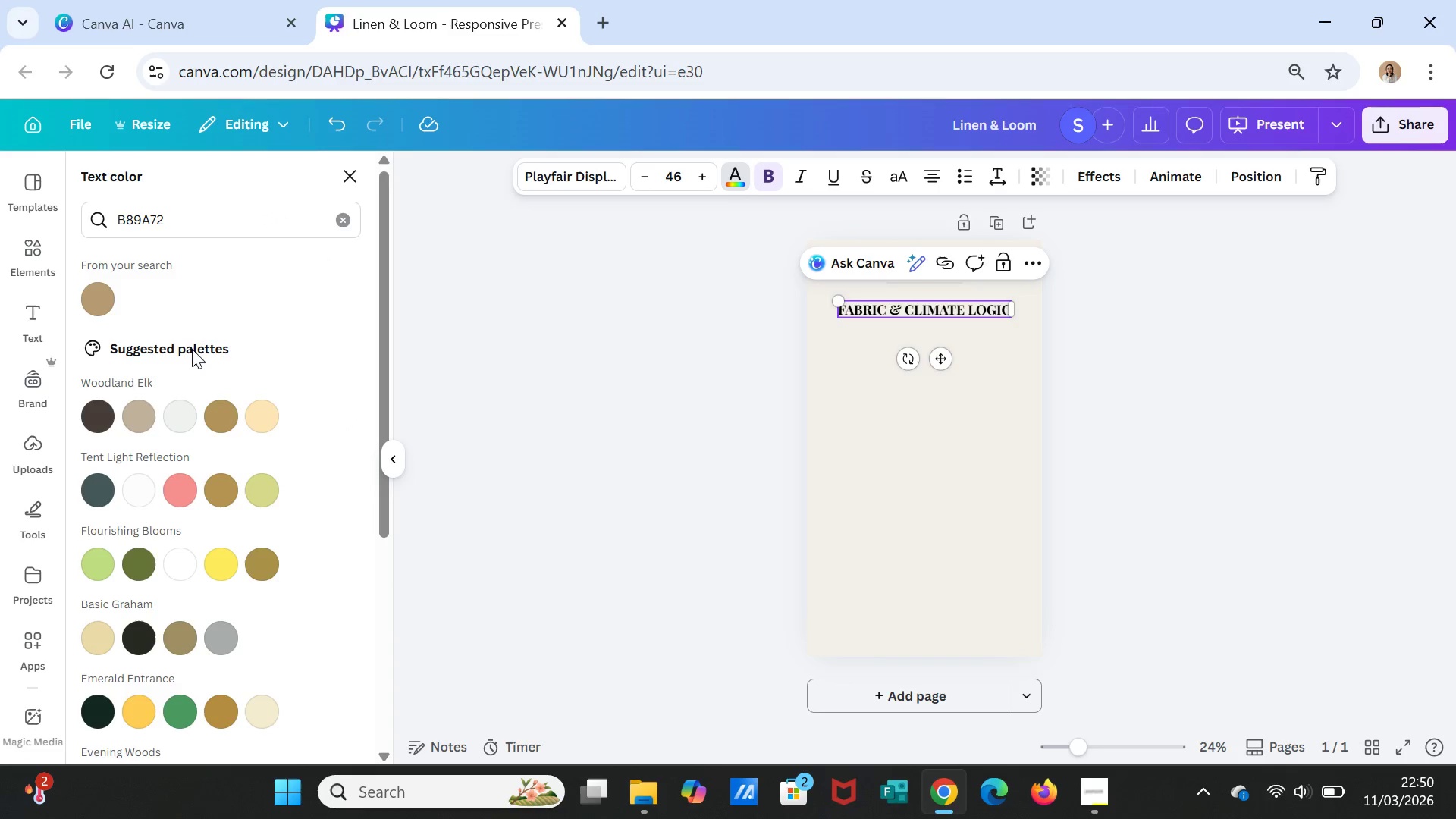 
left_click([102, 300])
 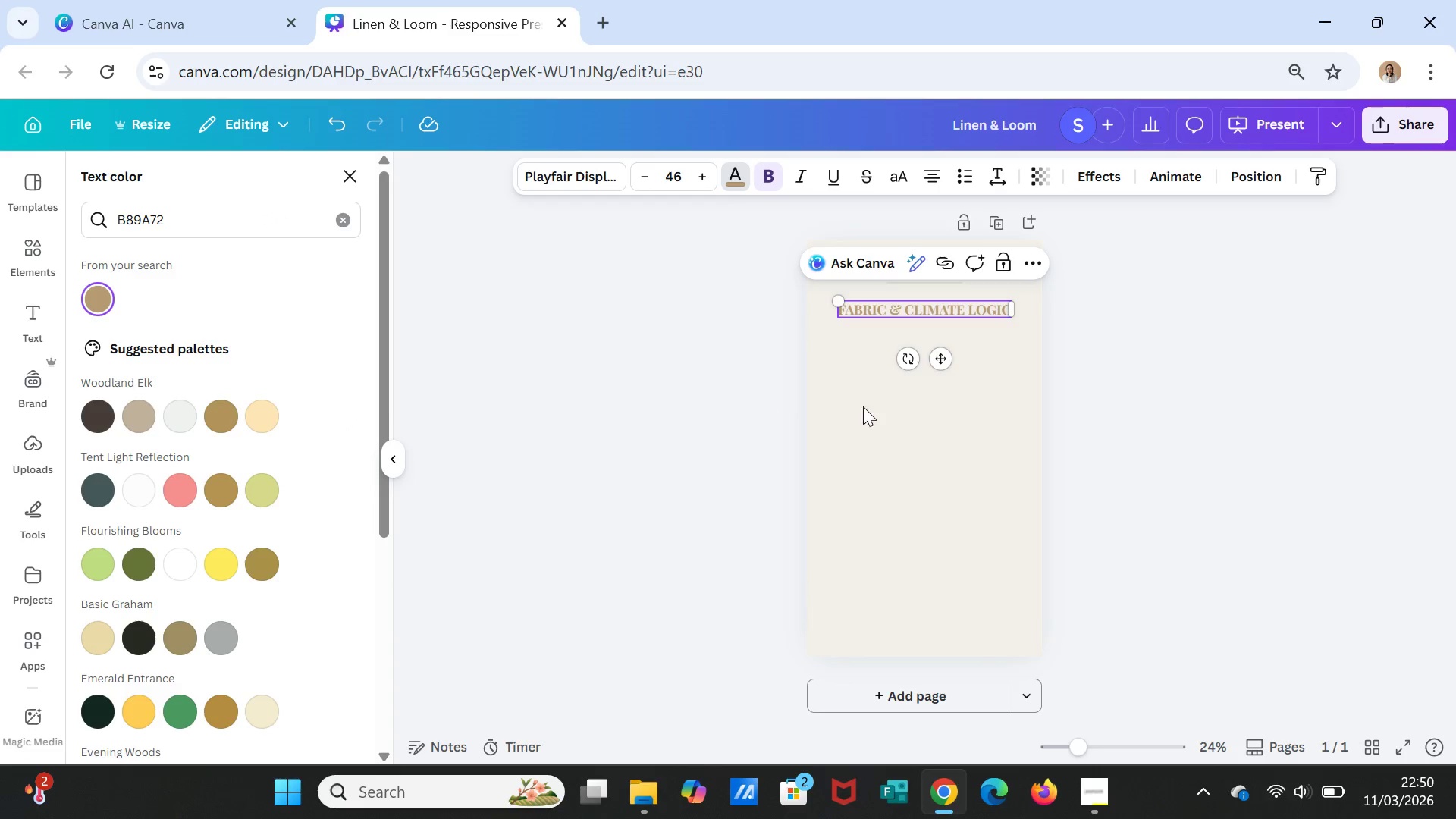 
left_click([905, 416])
 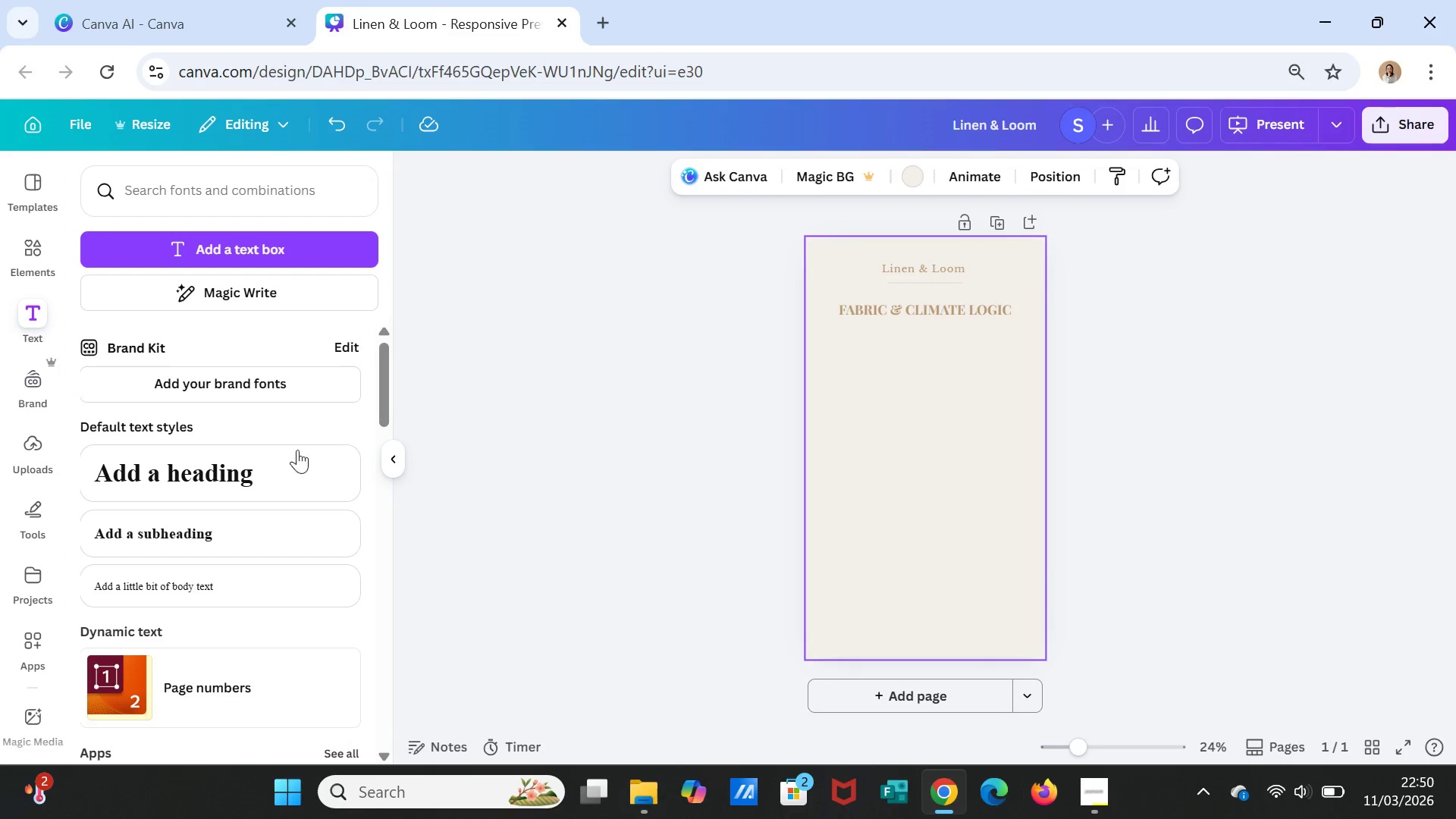 
wait(5.74)
 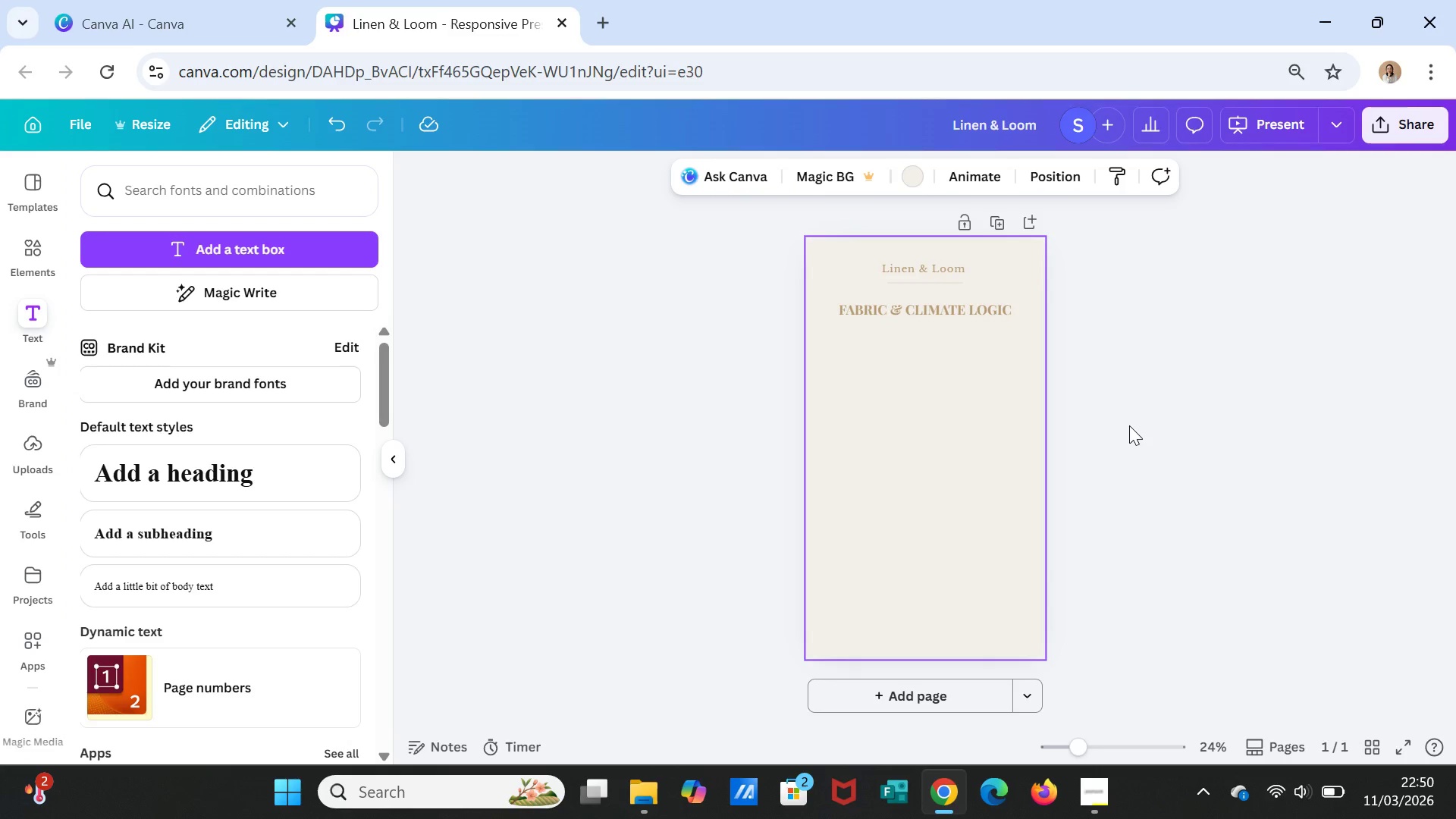 
left_click([28, 259])
 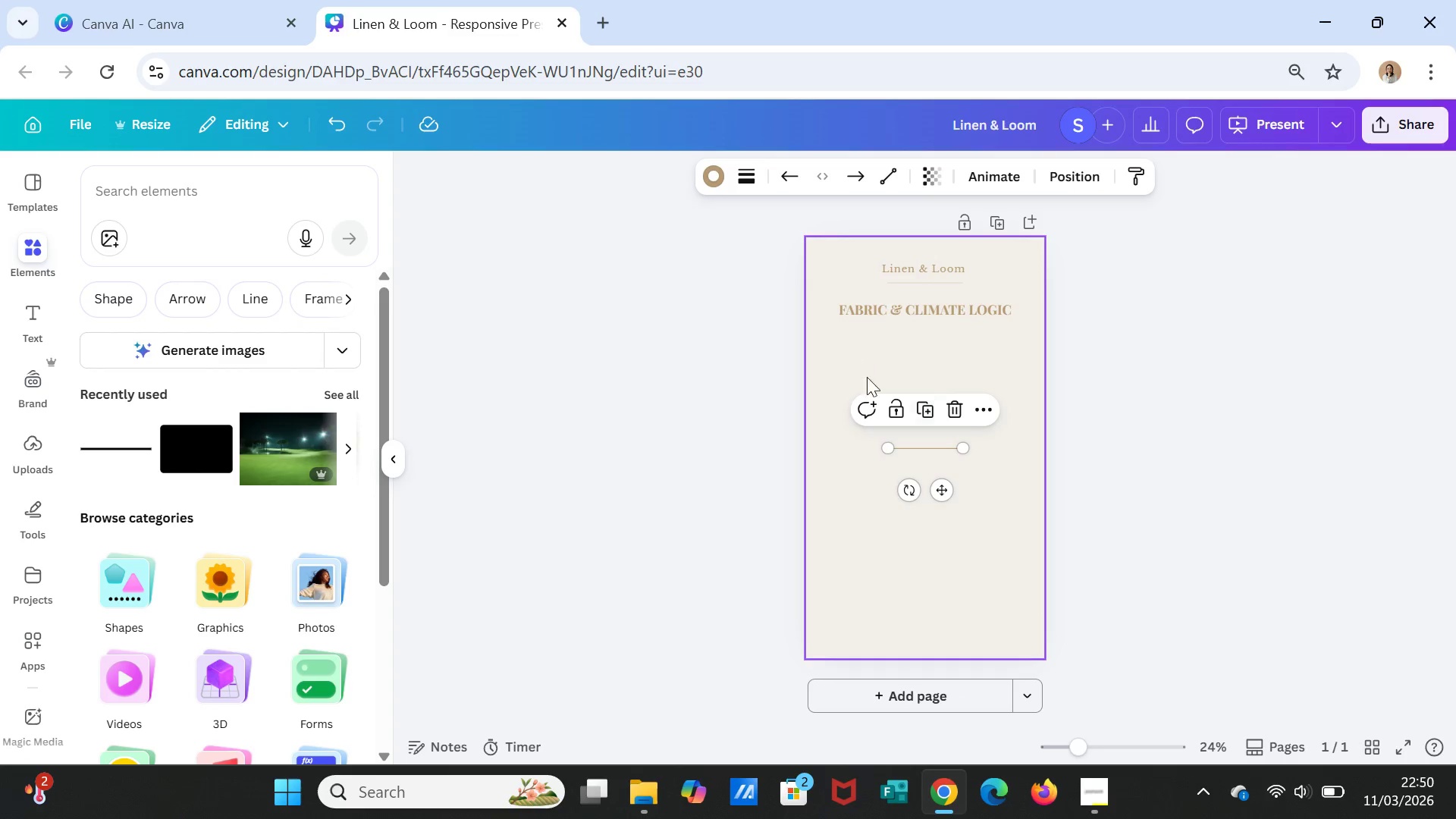 
left_click_drag(start_coordinate=[938, 490], to_coordinate=[946, 370])
 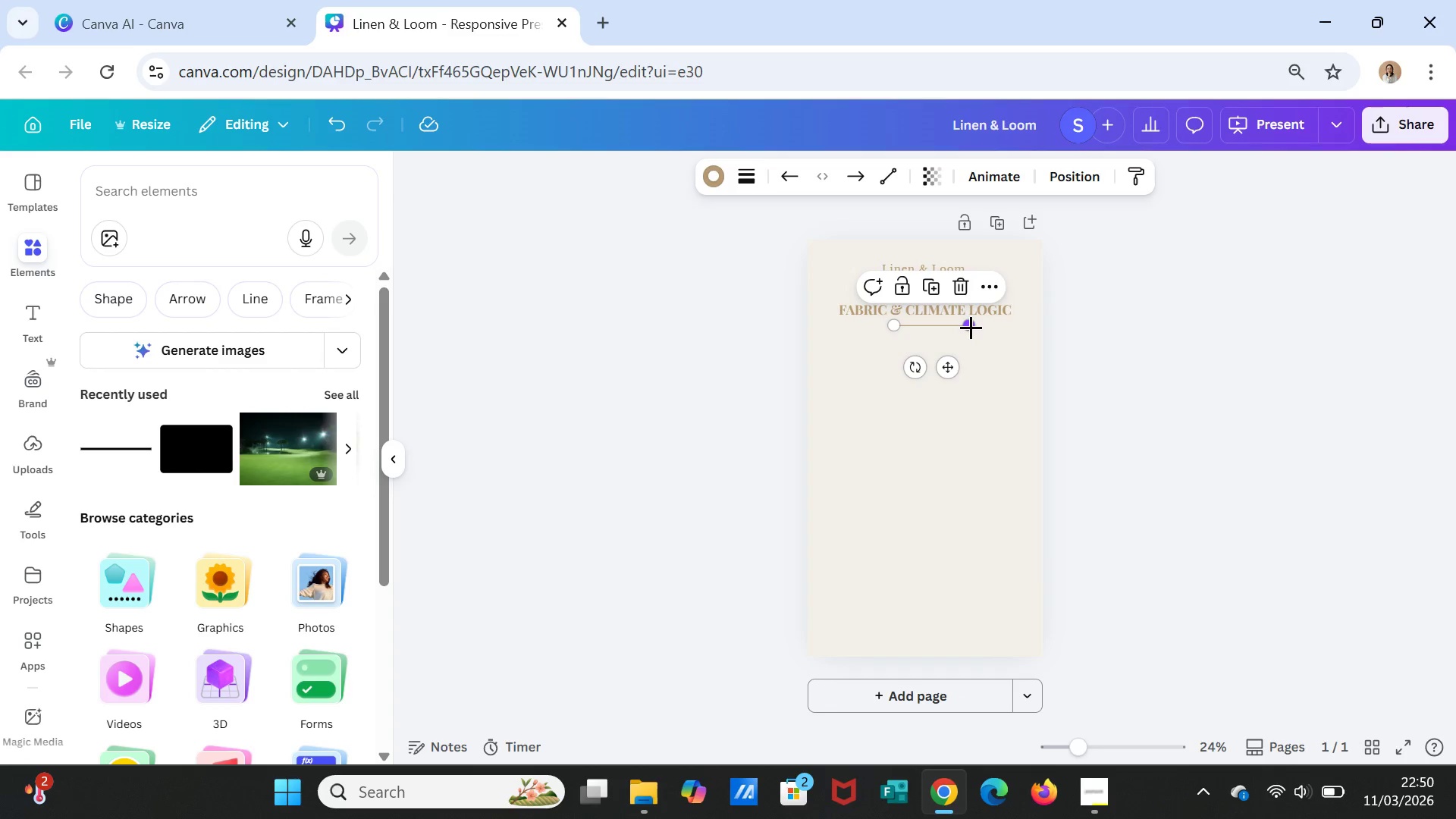 
left_click_drag(start_coordinate=[971, 327], to_coordinate=[1009, 328])
 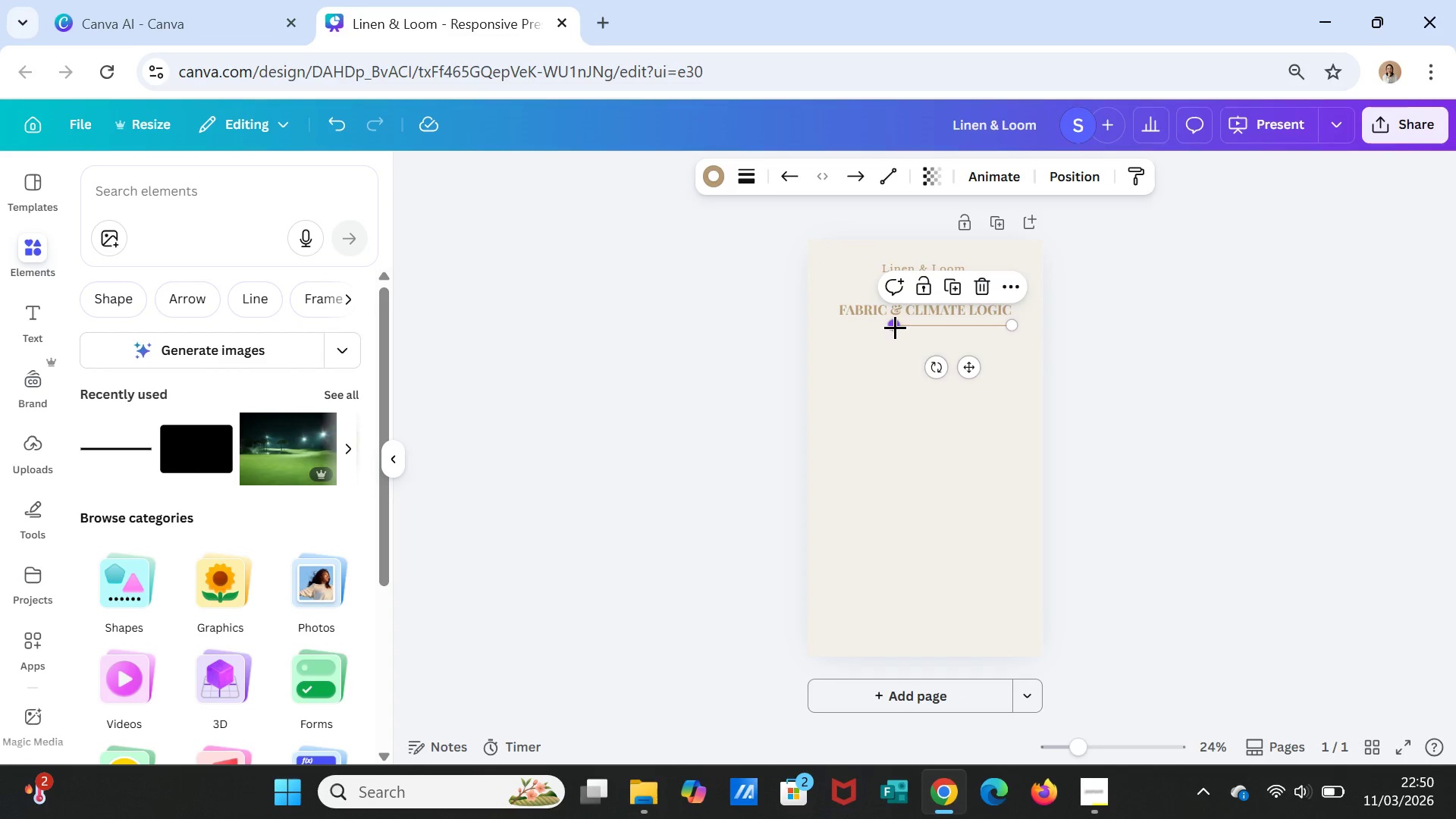 
left_click_drag(start_coordinate=[895, 327], to_coordinate=[838, 328])
 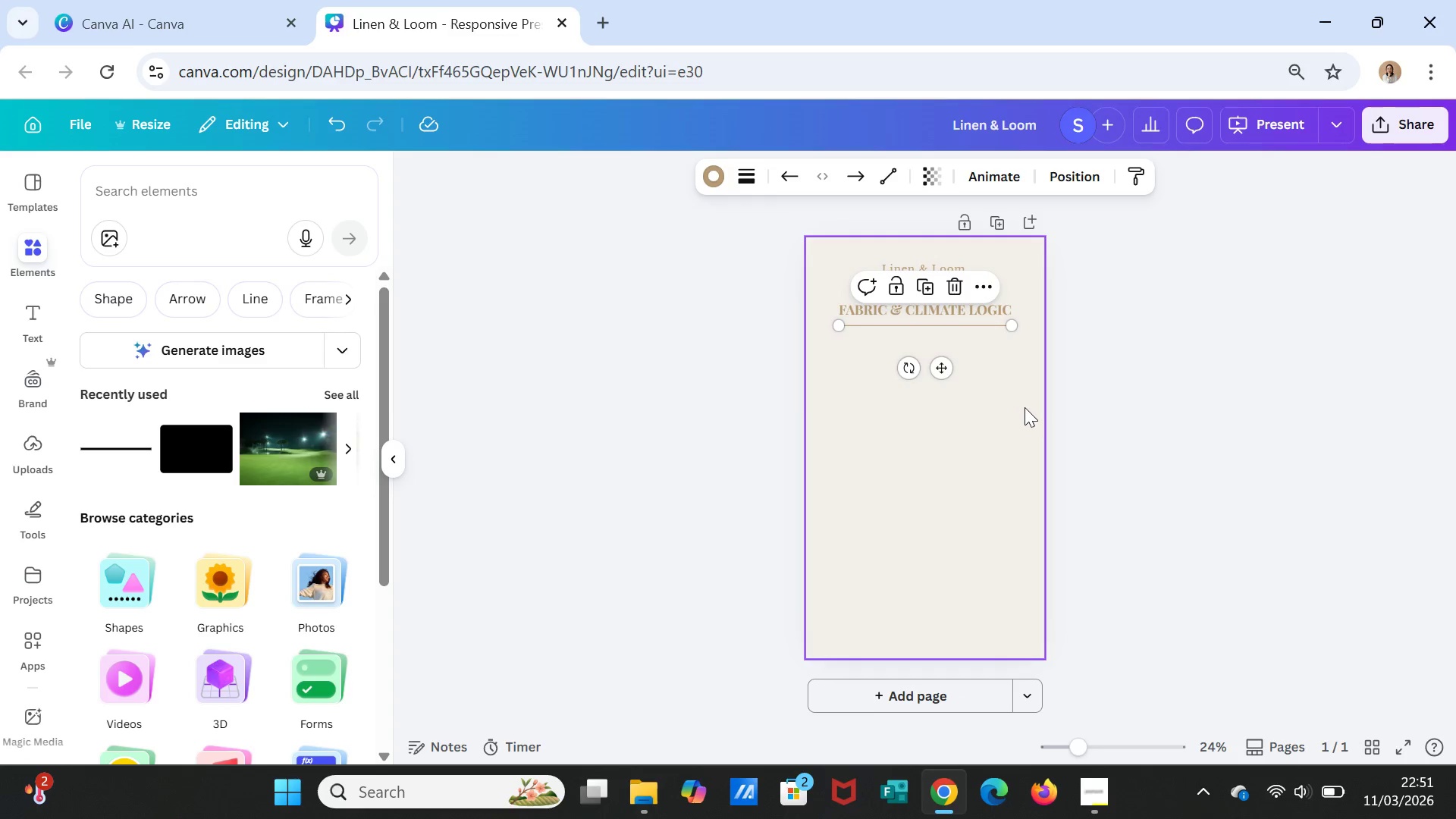 
left_click([1025, 410])
 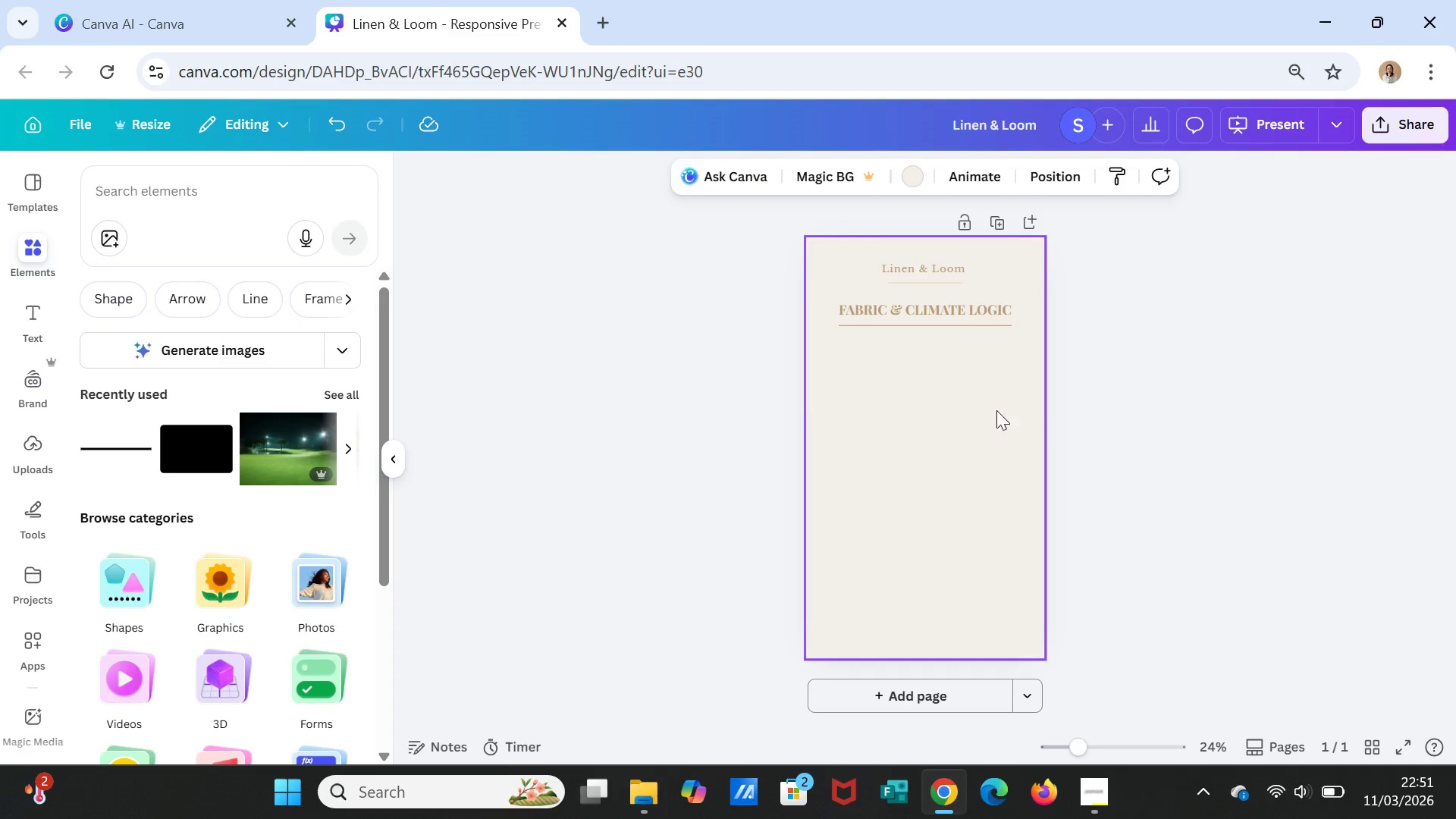 
left_click([34, 317])
 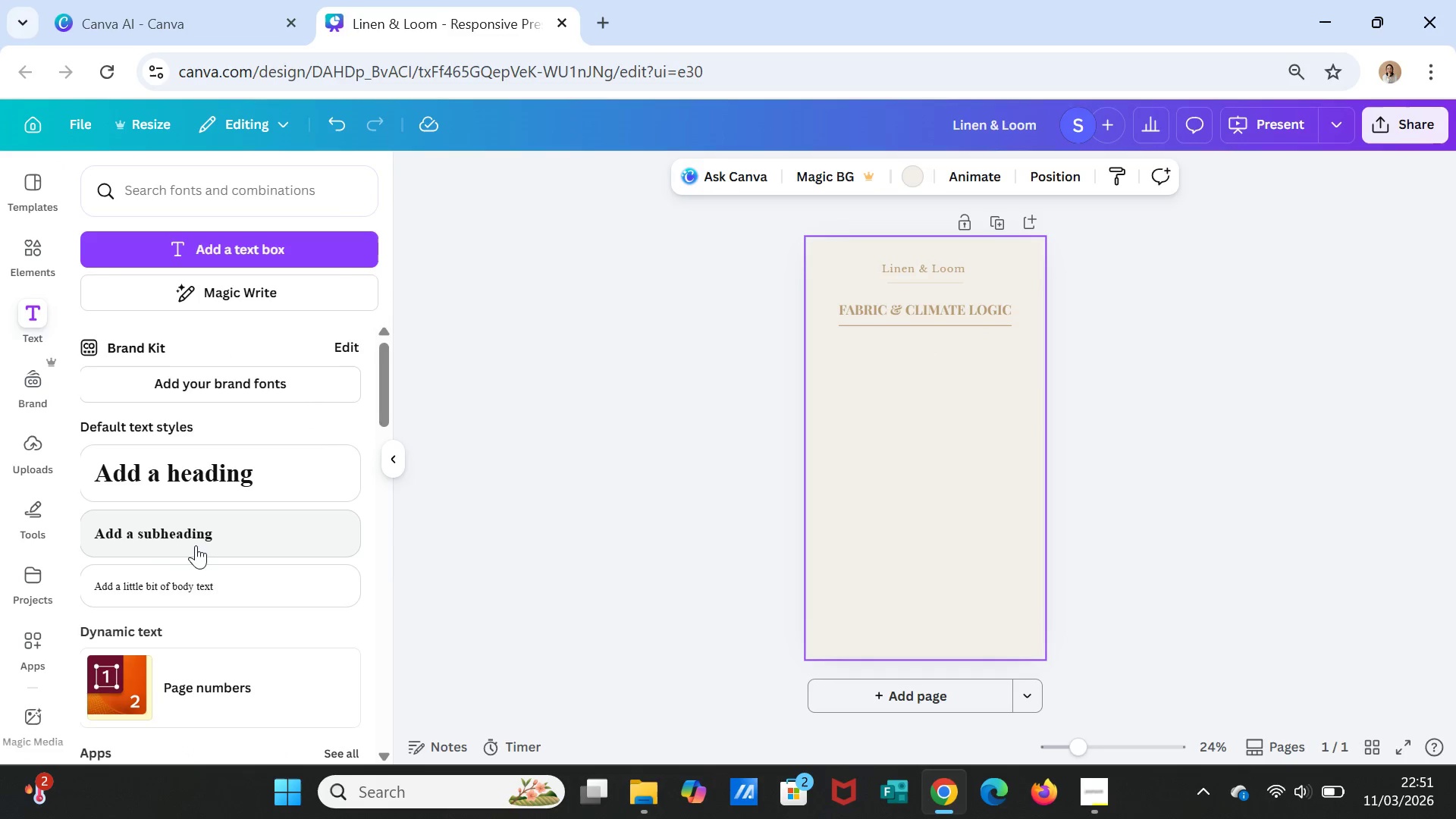 
left_click([195, 537])
 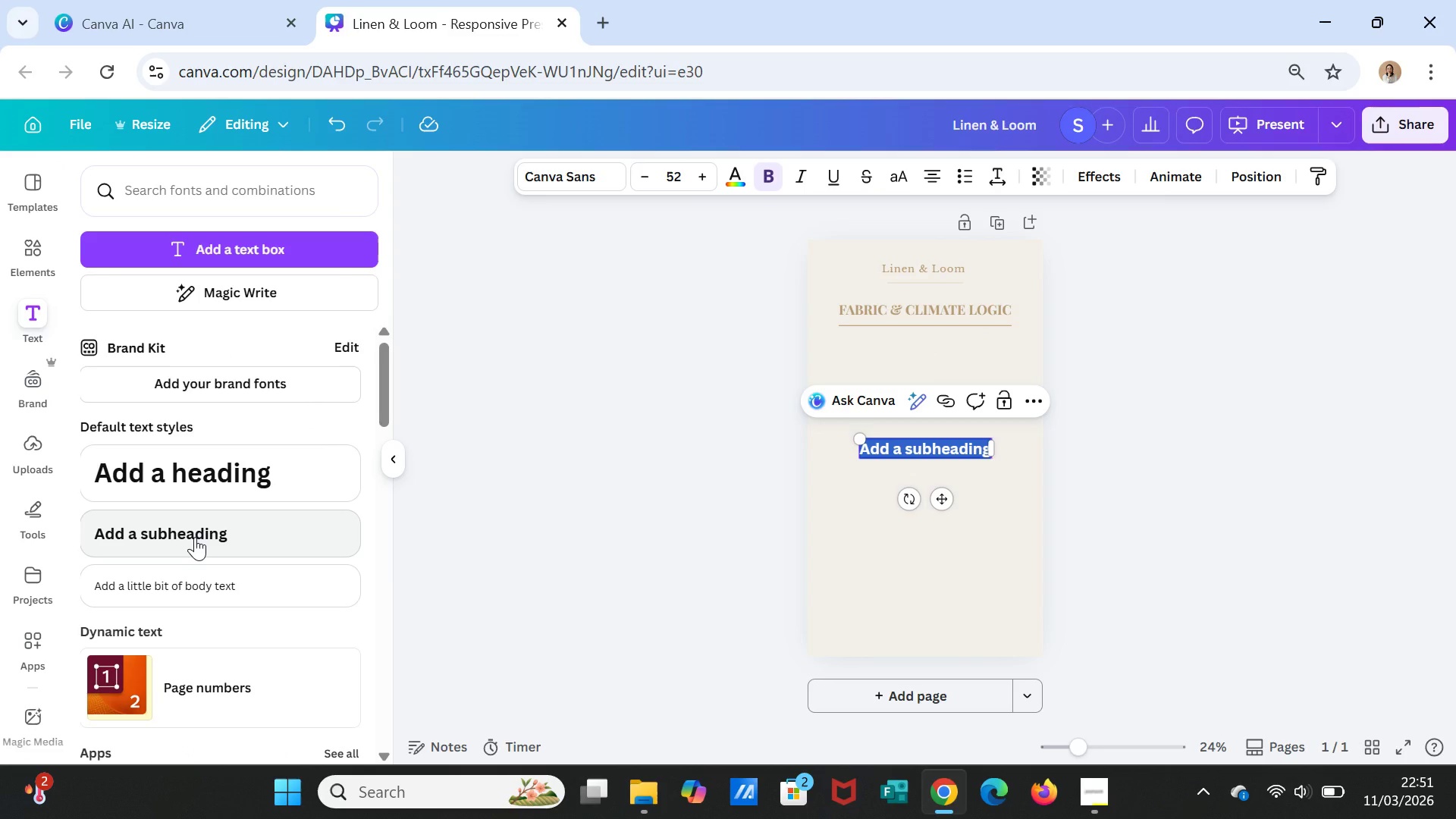 
type(Choosing)
 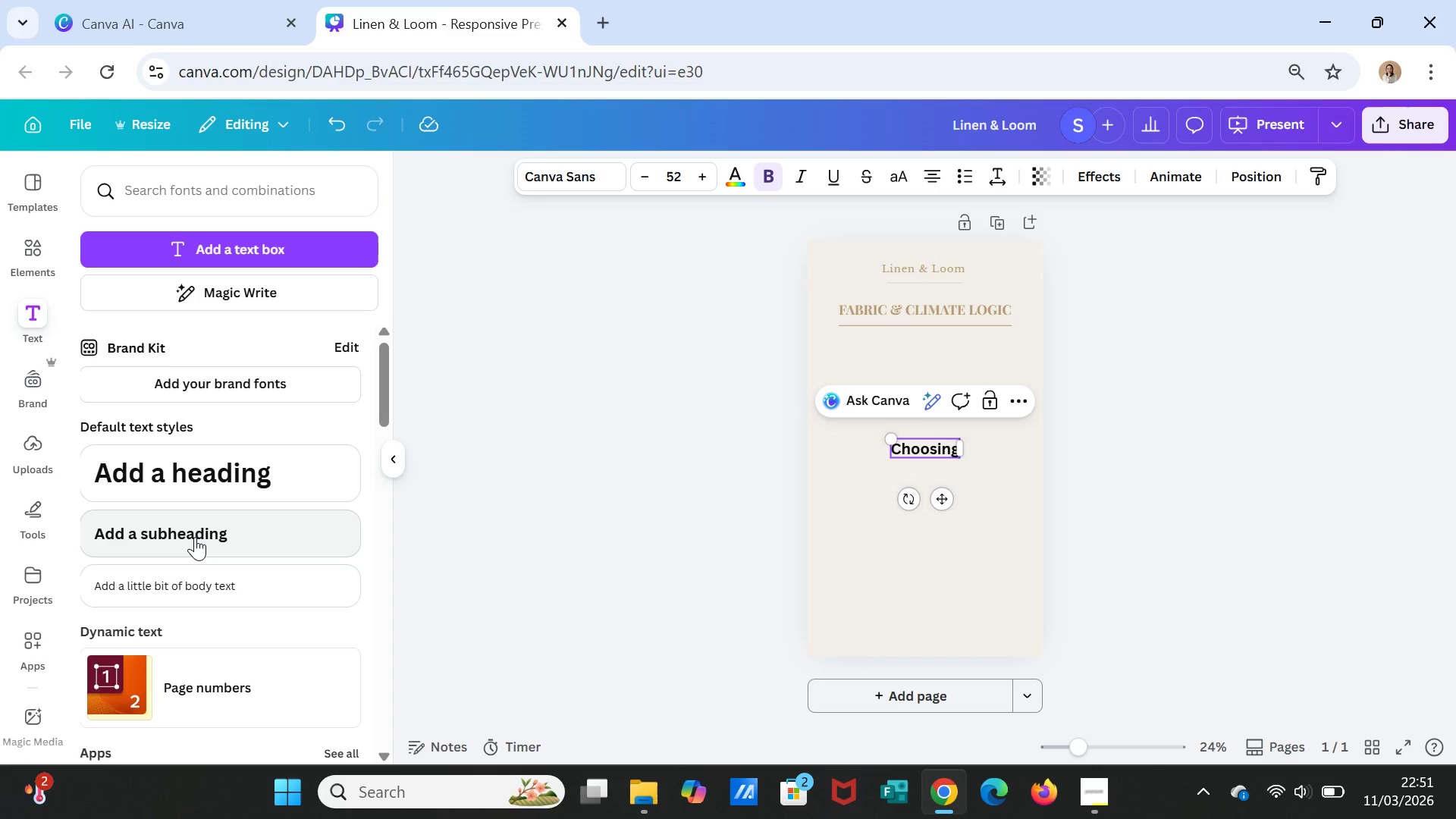 
type( the Best Textile for Humid Conditions)
 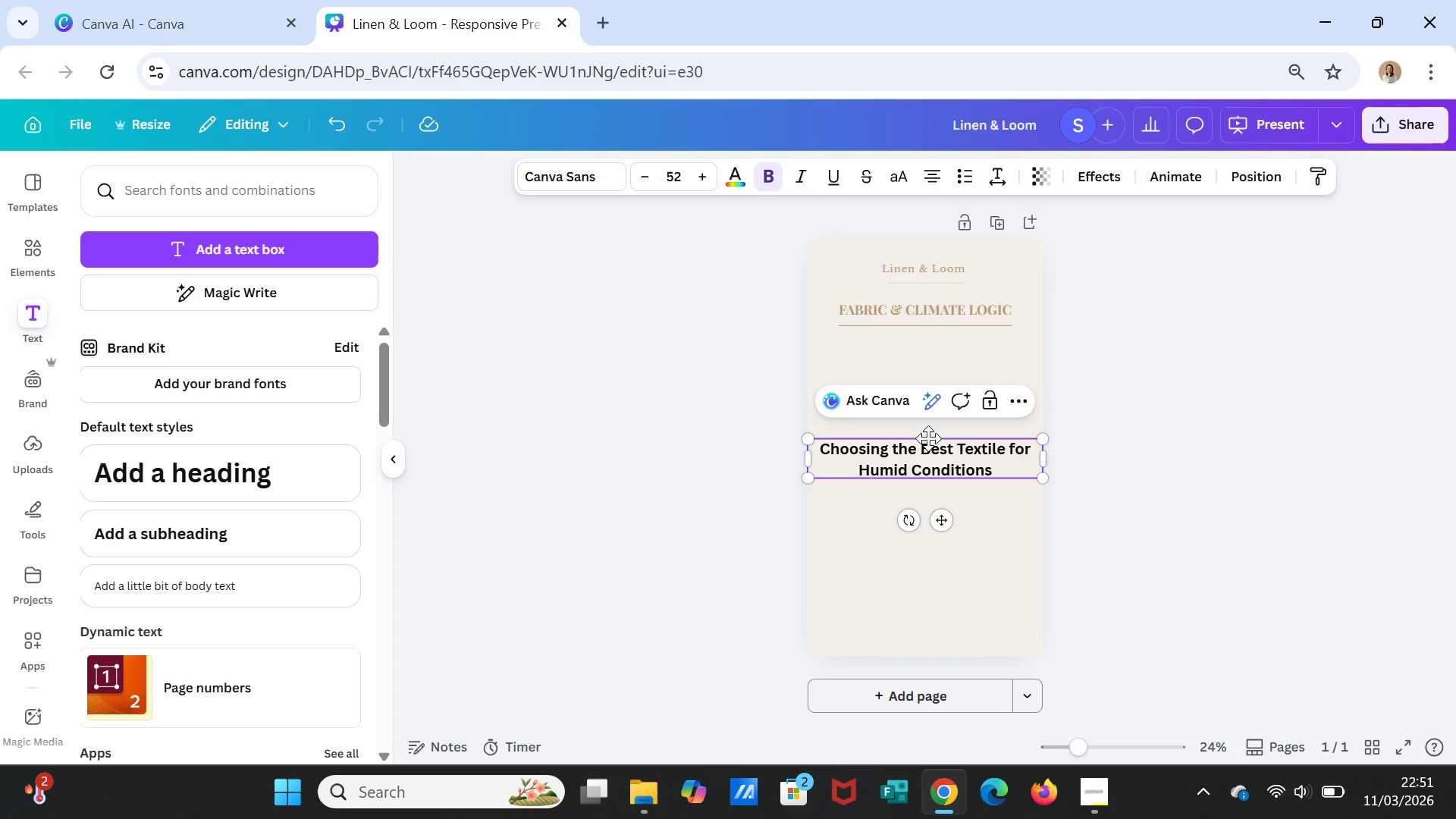 
double_click([925, 450])
 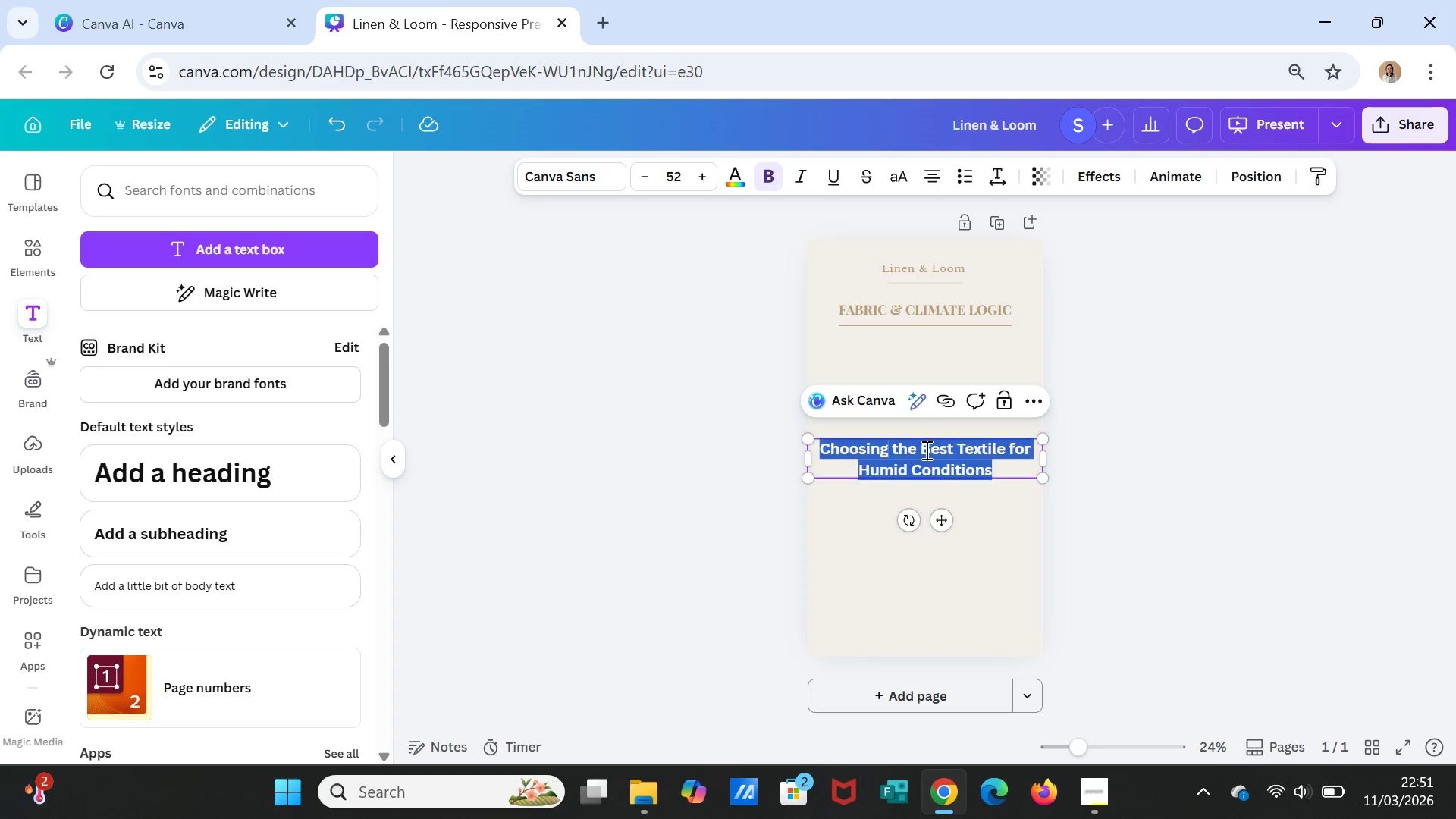 
triple_click([925, 450])
 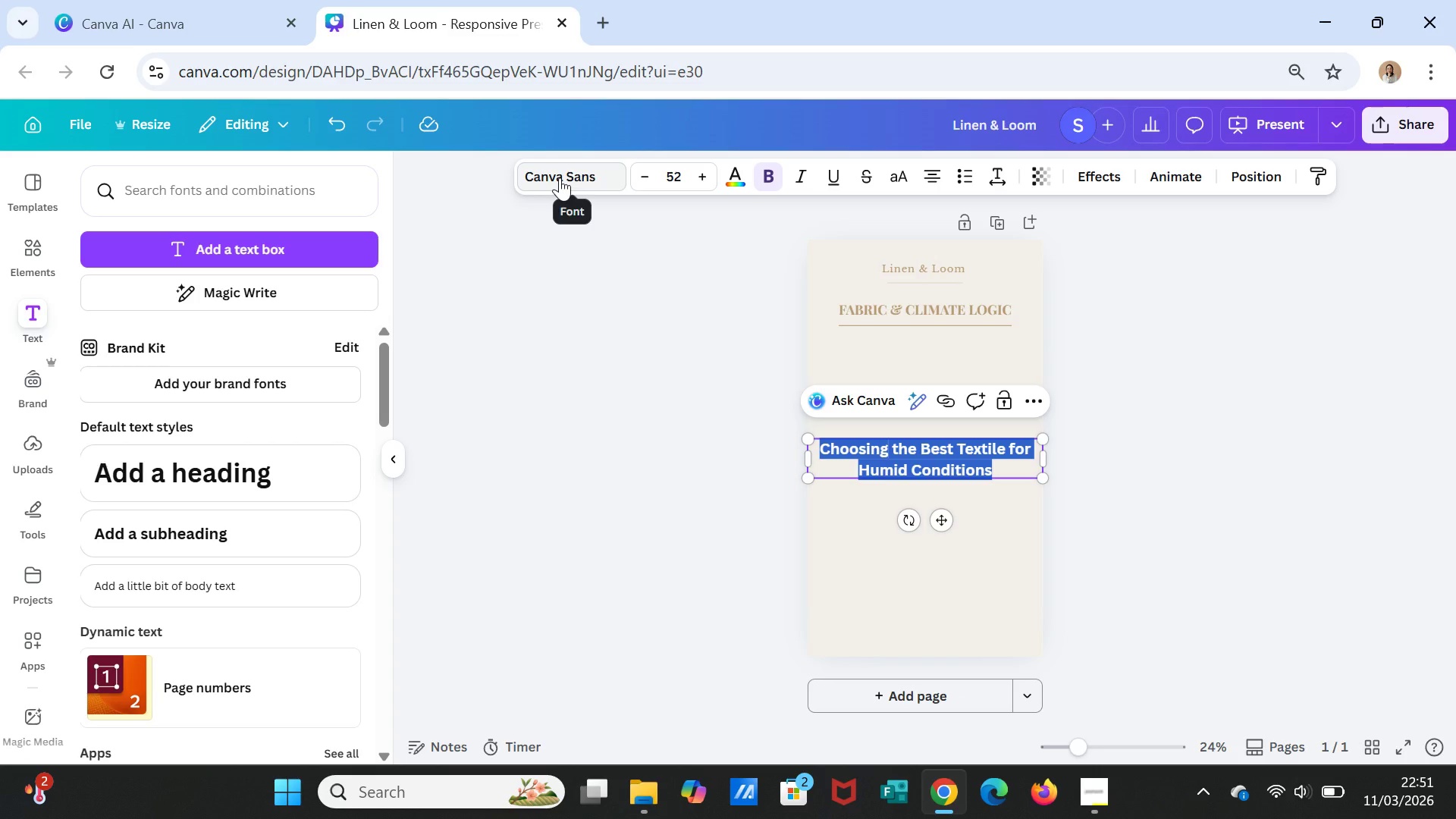 
left_click([560, 177])
 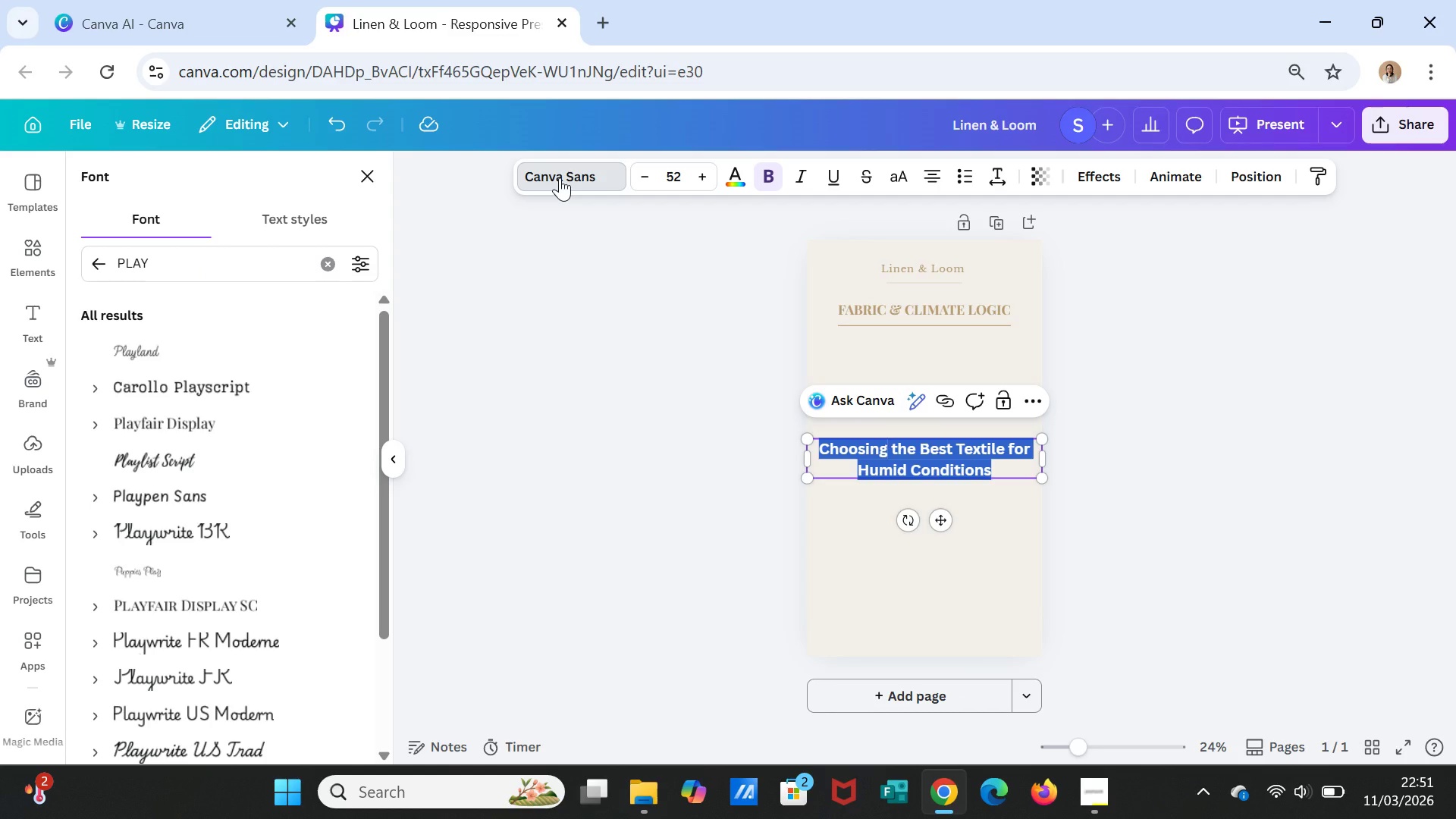 
wait(7.88)
 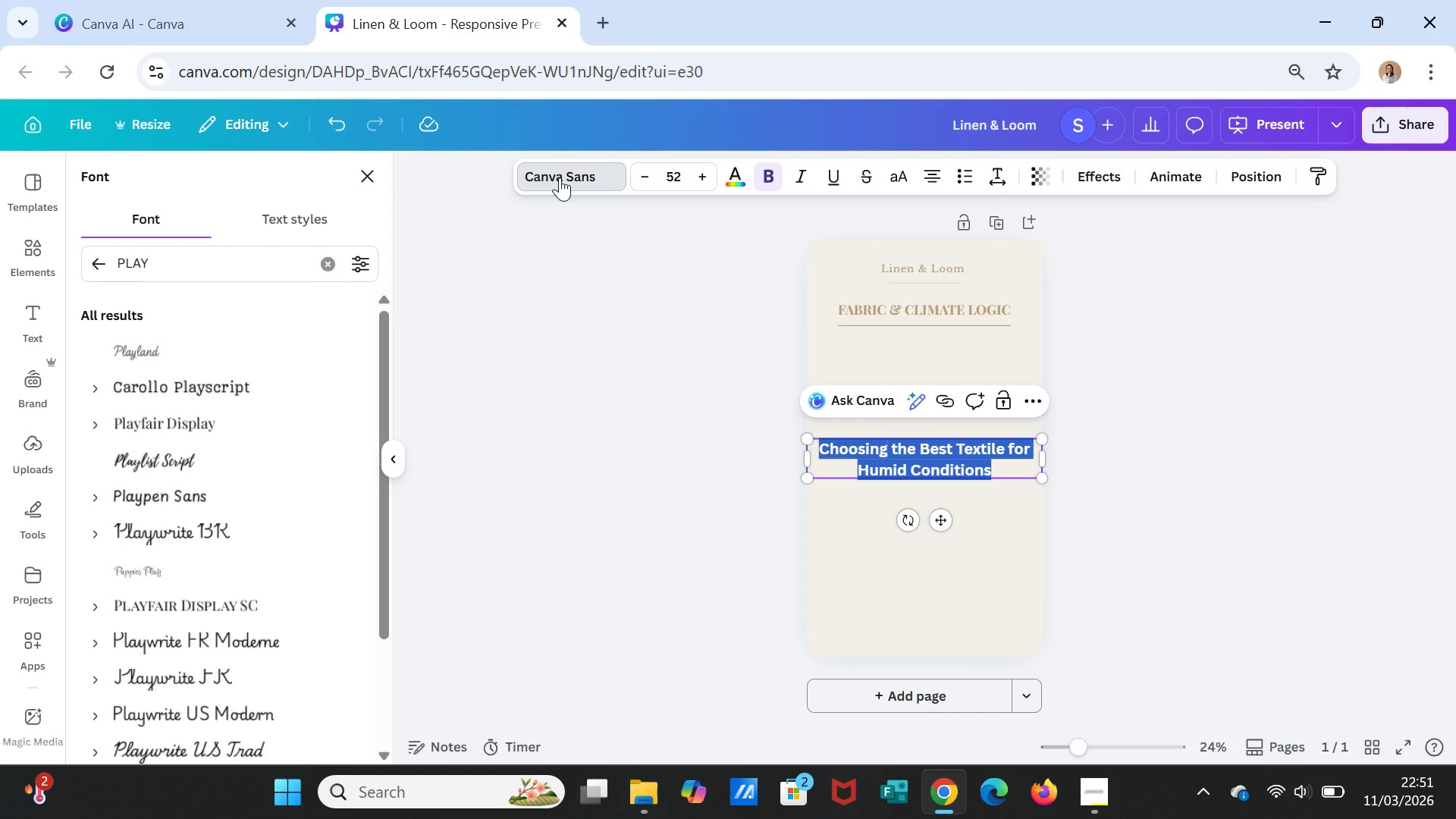 
left_click([183, 425])
 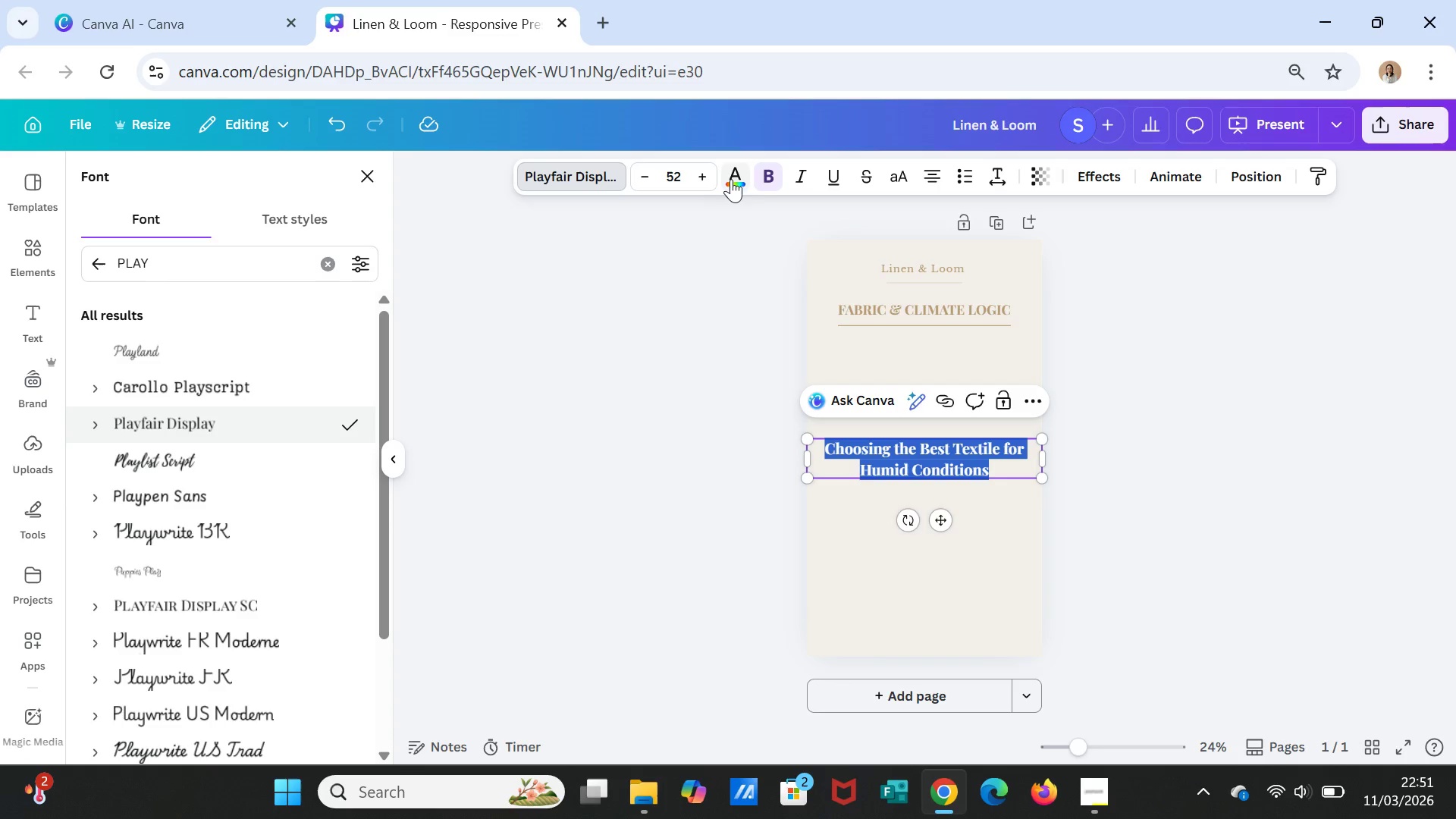 
left_click([764, 174])
 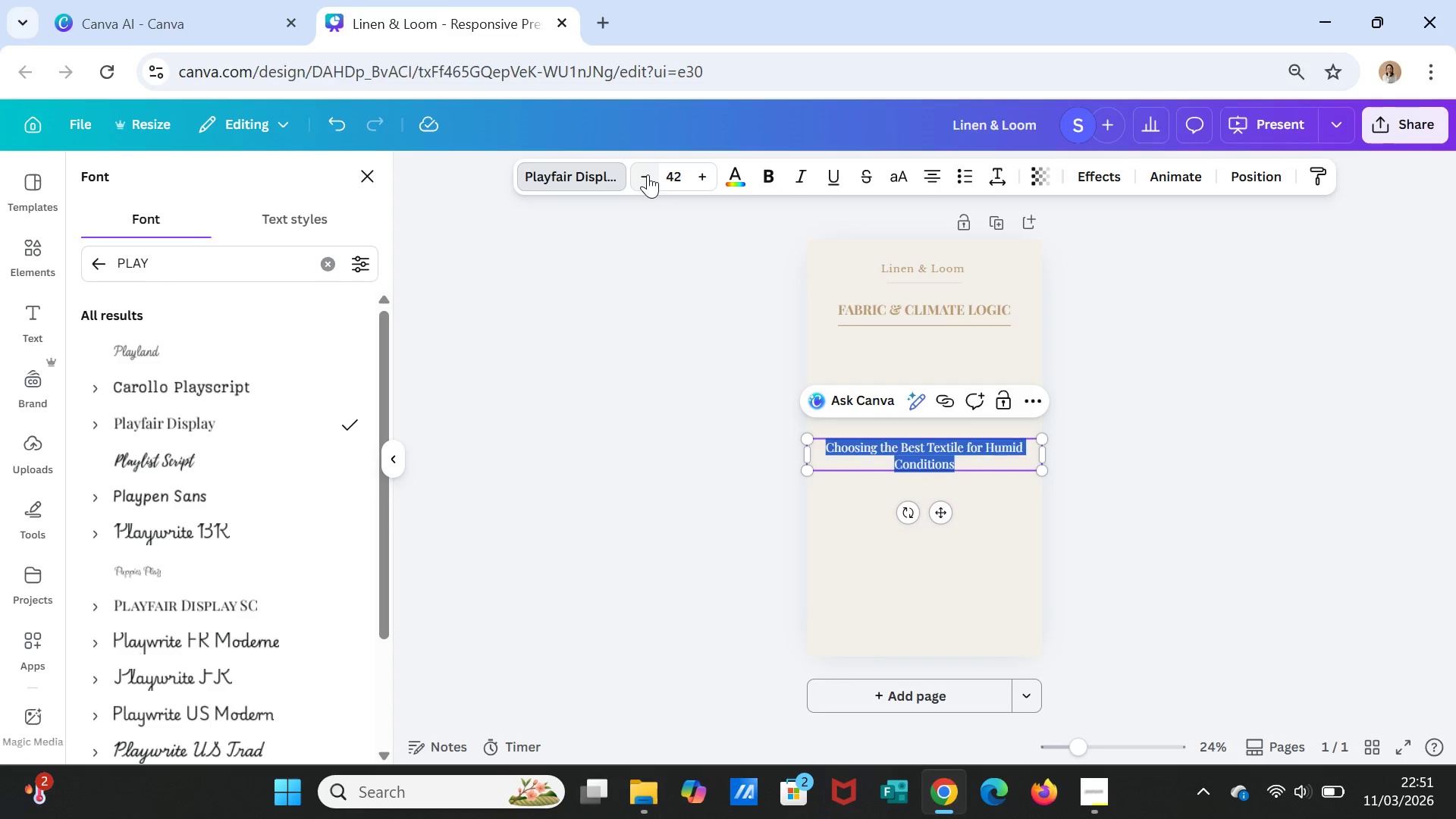 
left_click([648, 174])
 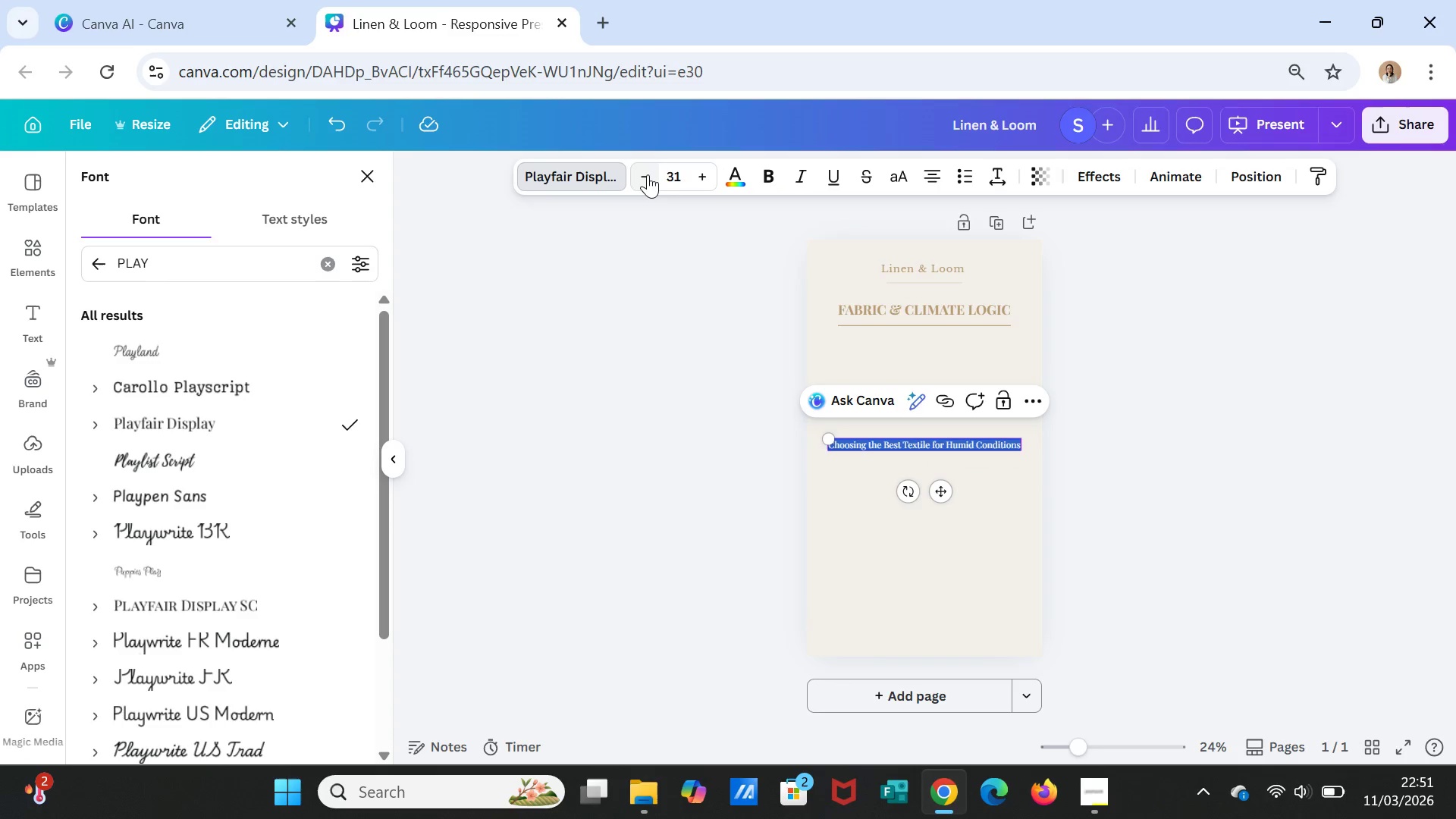 
double_click([648, 174])
 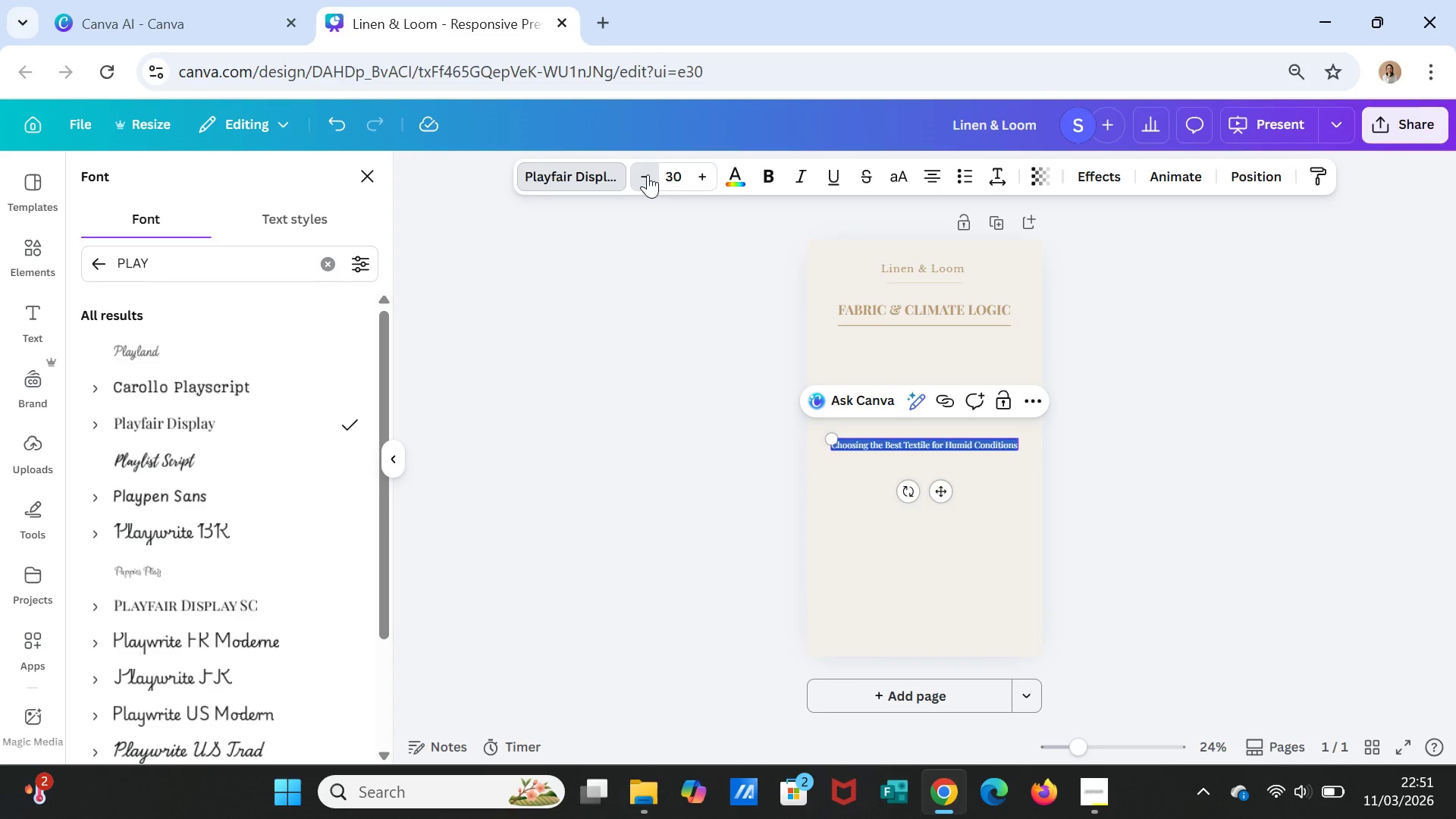 
triple_click([648, 174])
 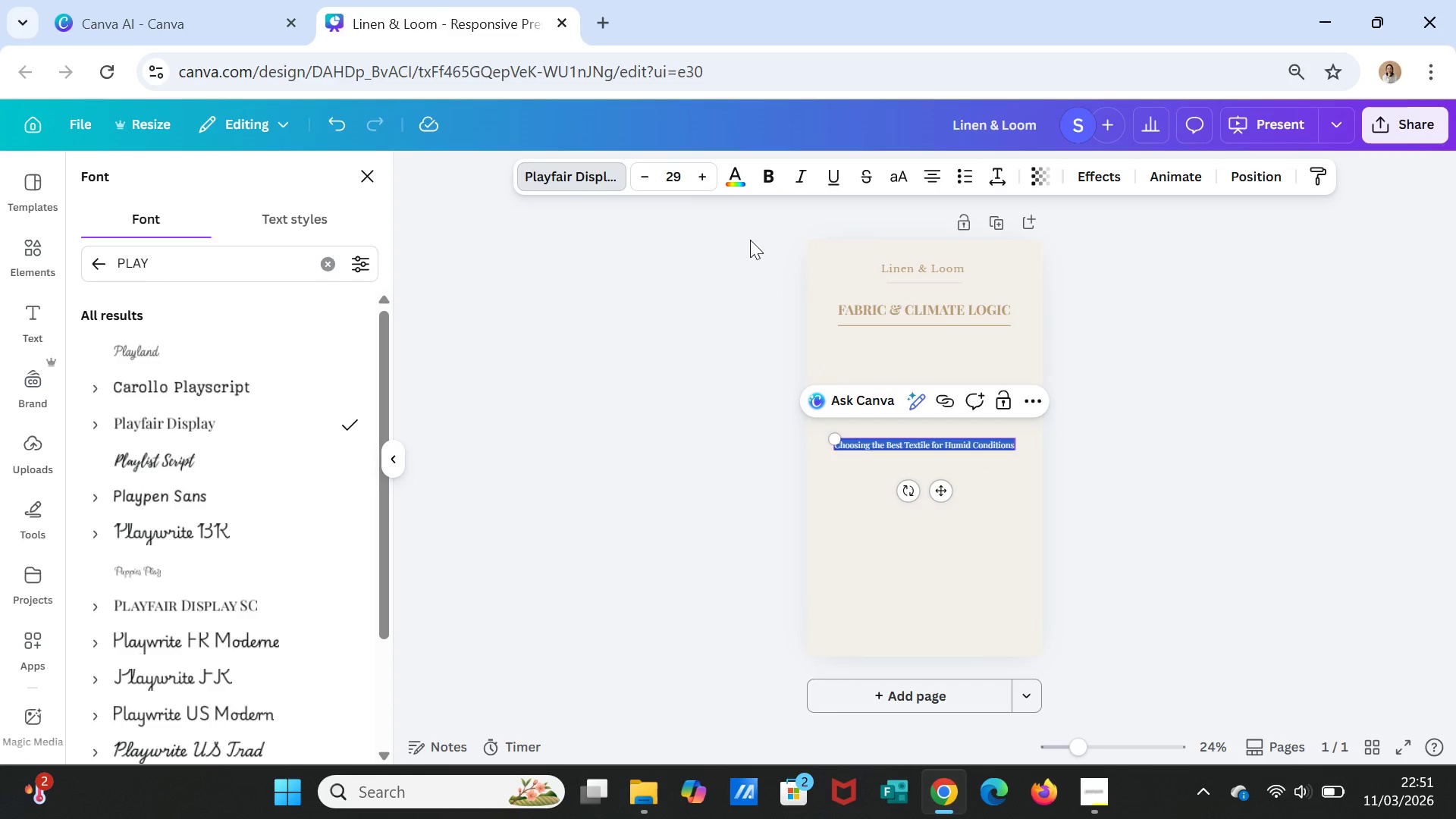 
double_click([711, 180])
 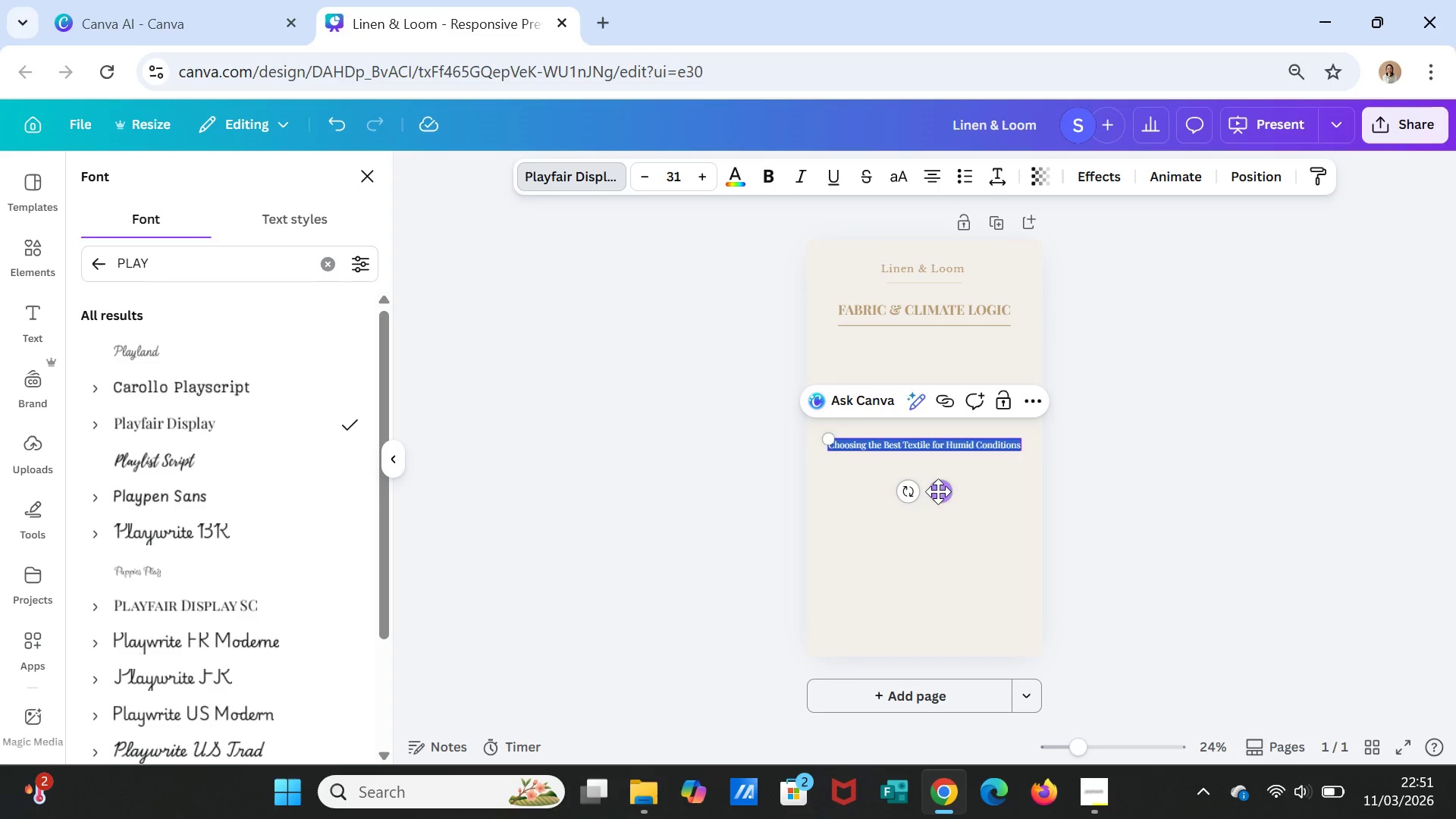 
left_click_drag(start_coordinate=[937, 491], to_coordinate=[936, 389])
 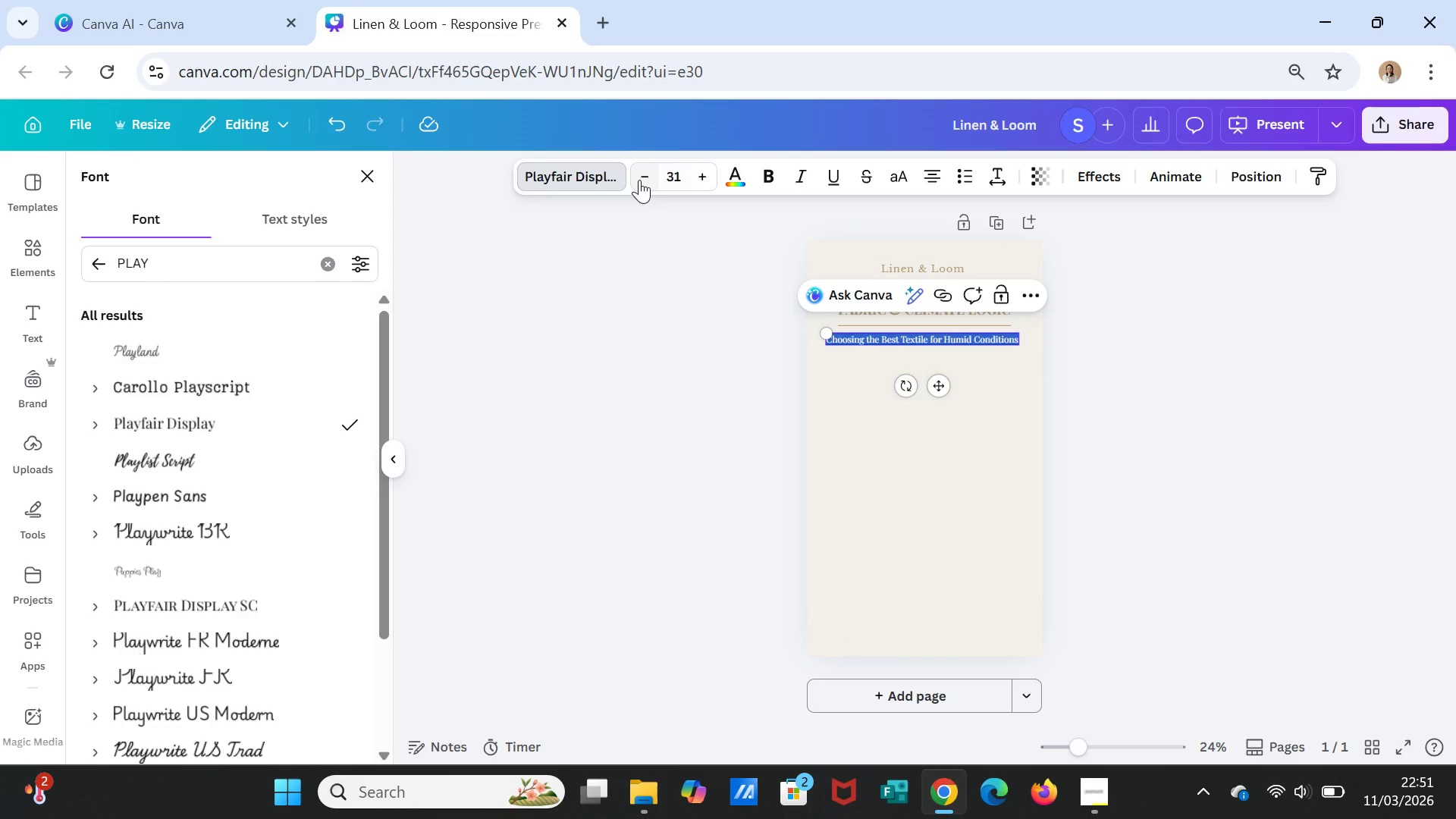 
left_click([639, 180])
 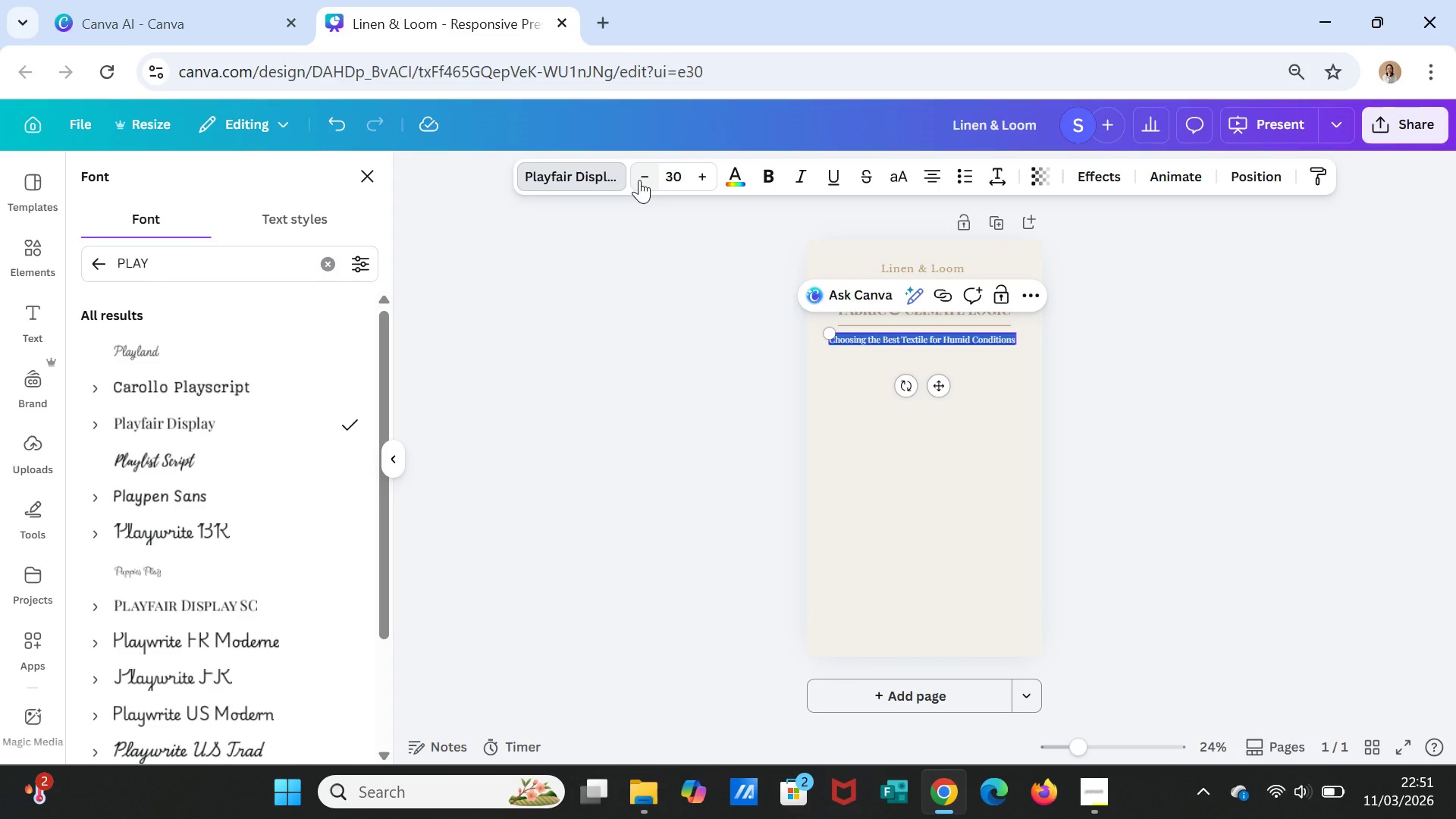 
left_click([639, 180])
 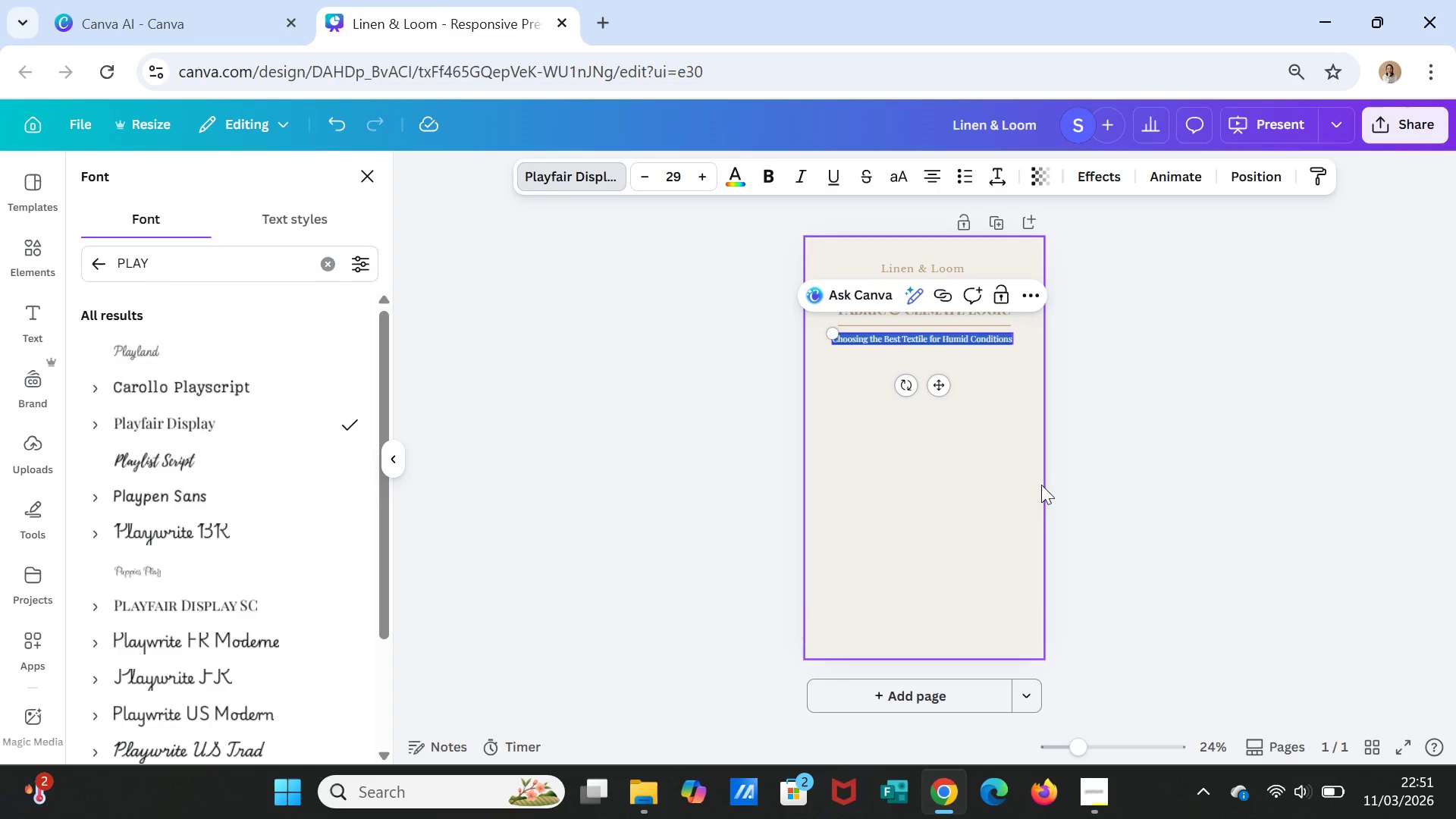 
left_click([1006, 479])
 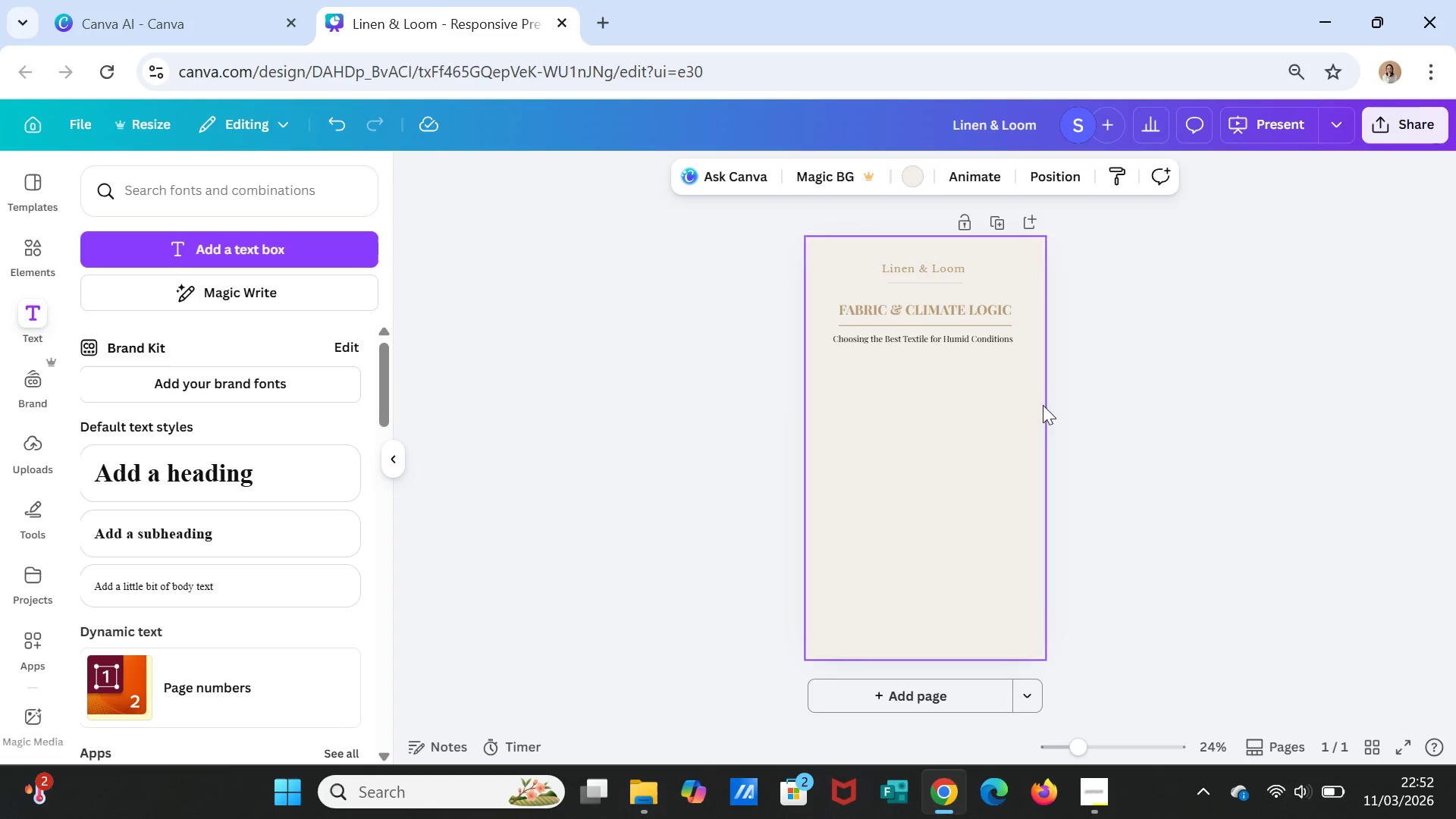 
left_click([971, 338])
 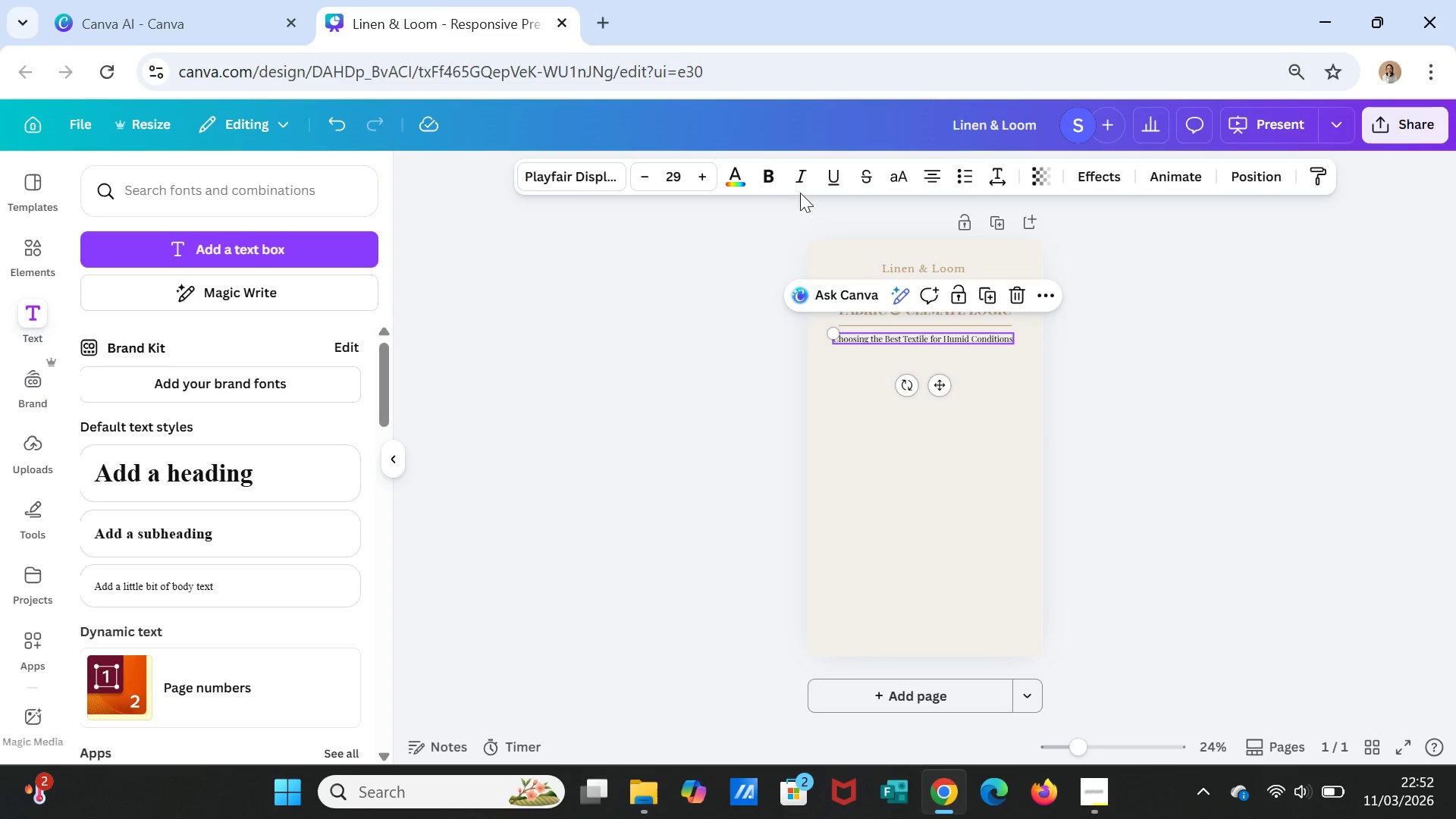 
left_click([799, 172])
 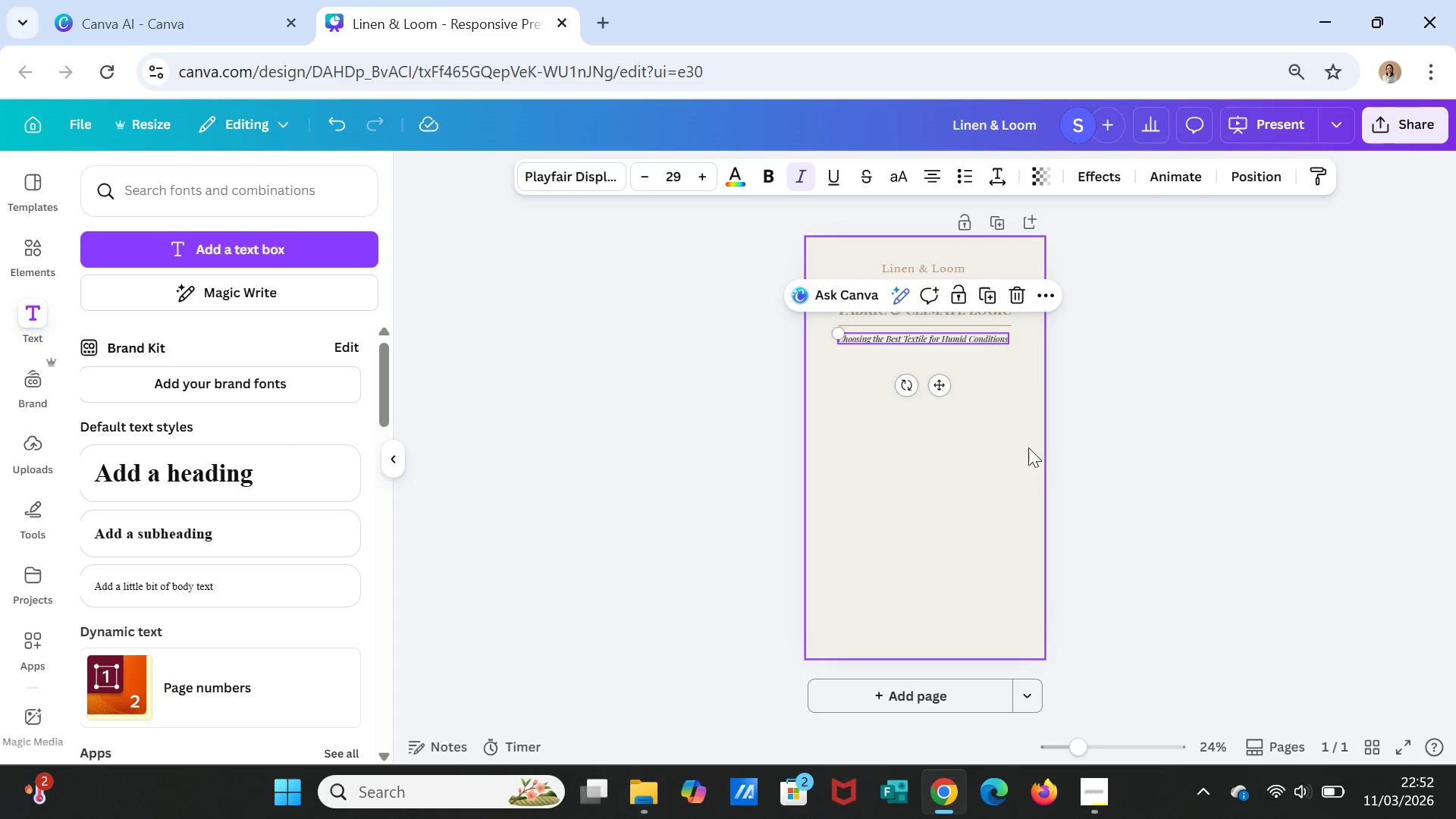 
left_click([993, 431])
 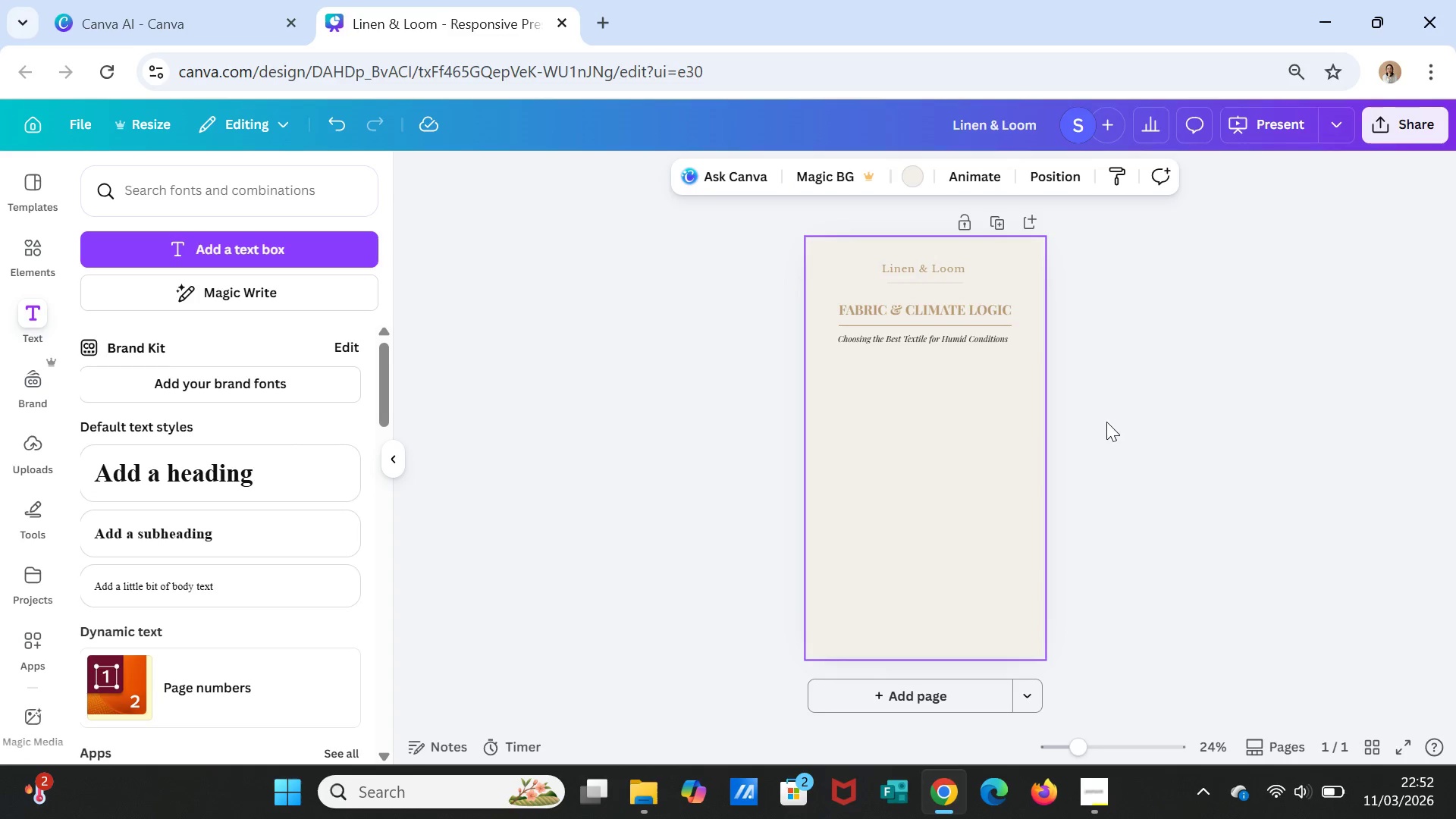 
wait(6.3)
 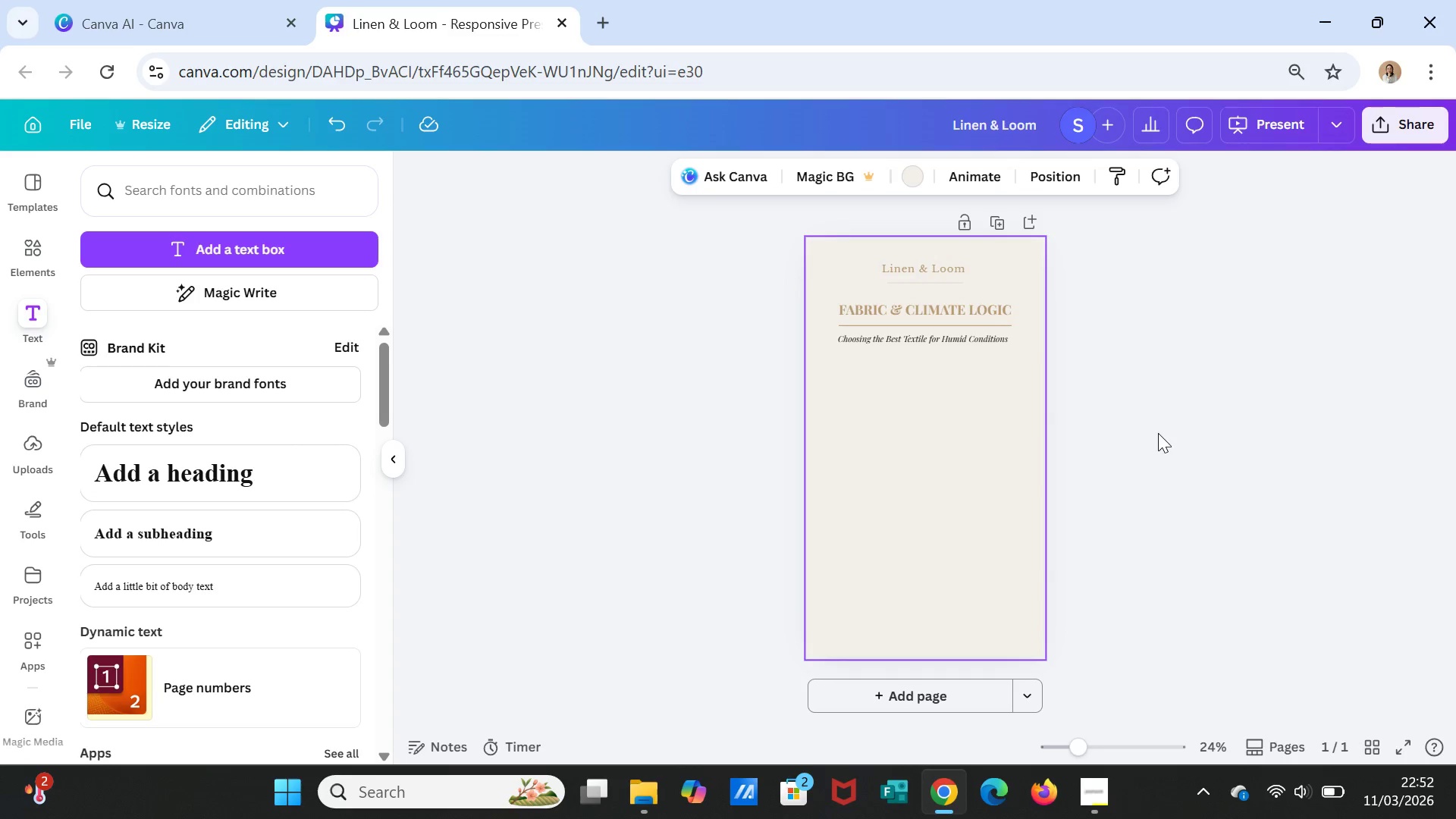 
left_click([954, 337])
 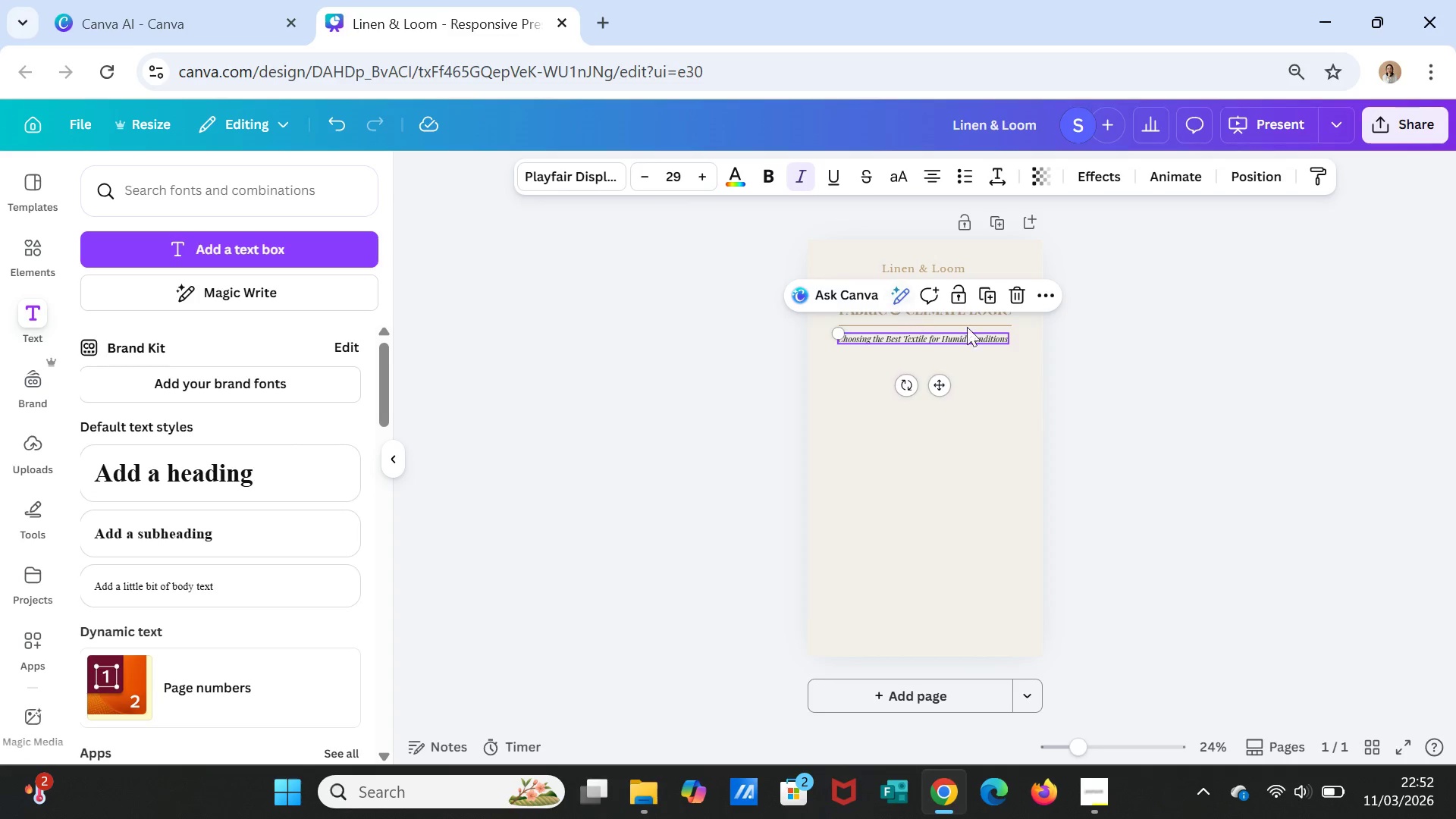 
left_click([1131, 382])
 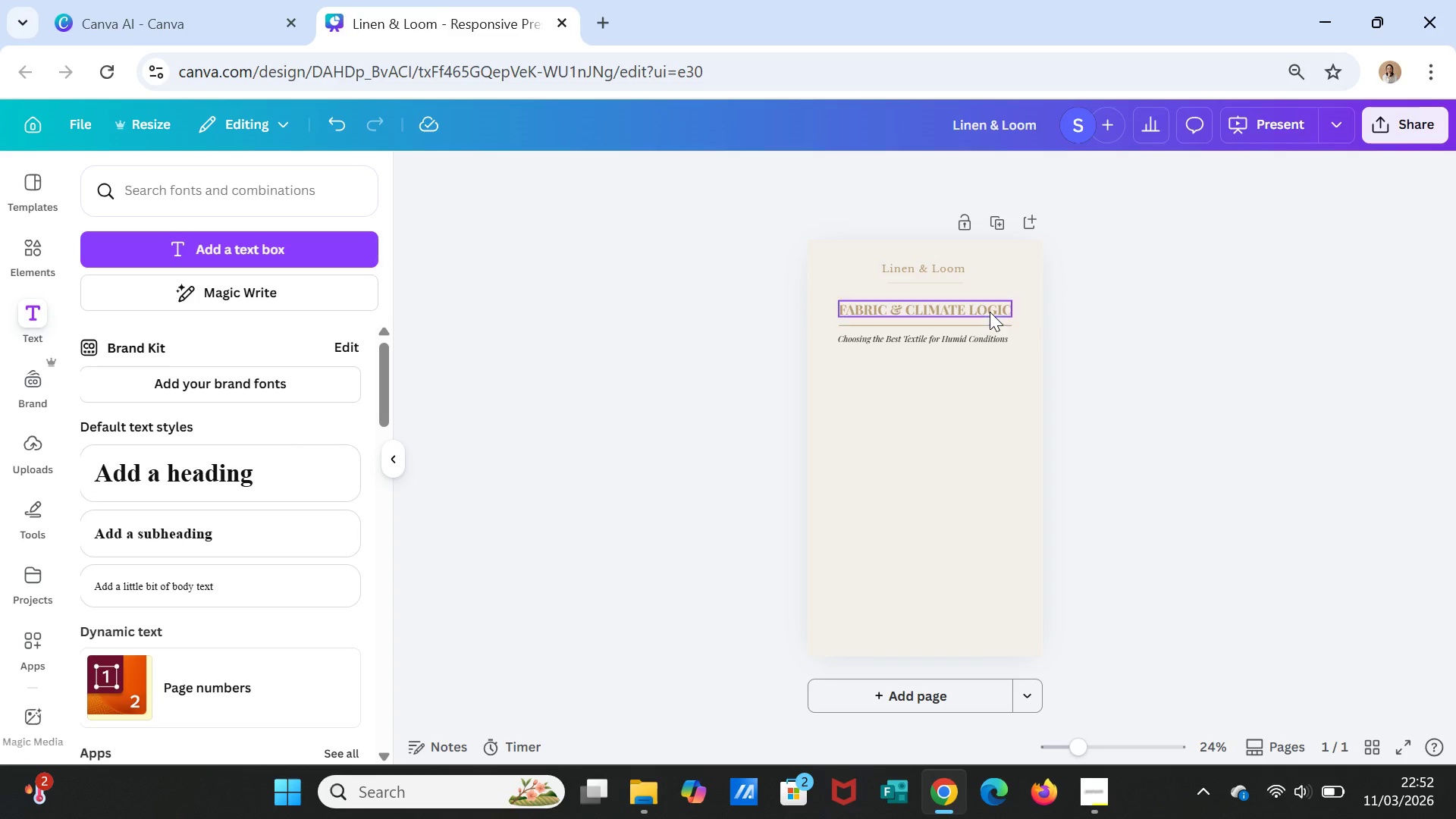 
left_click([990, 312])
 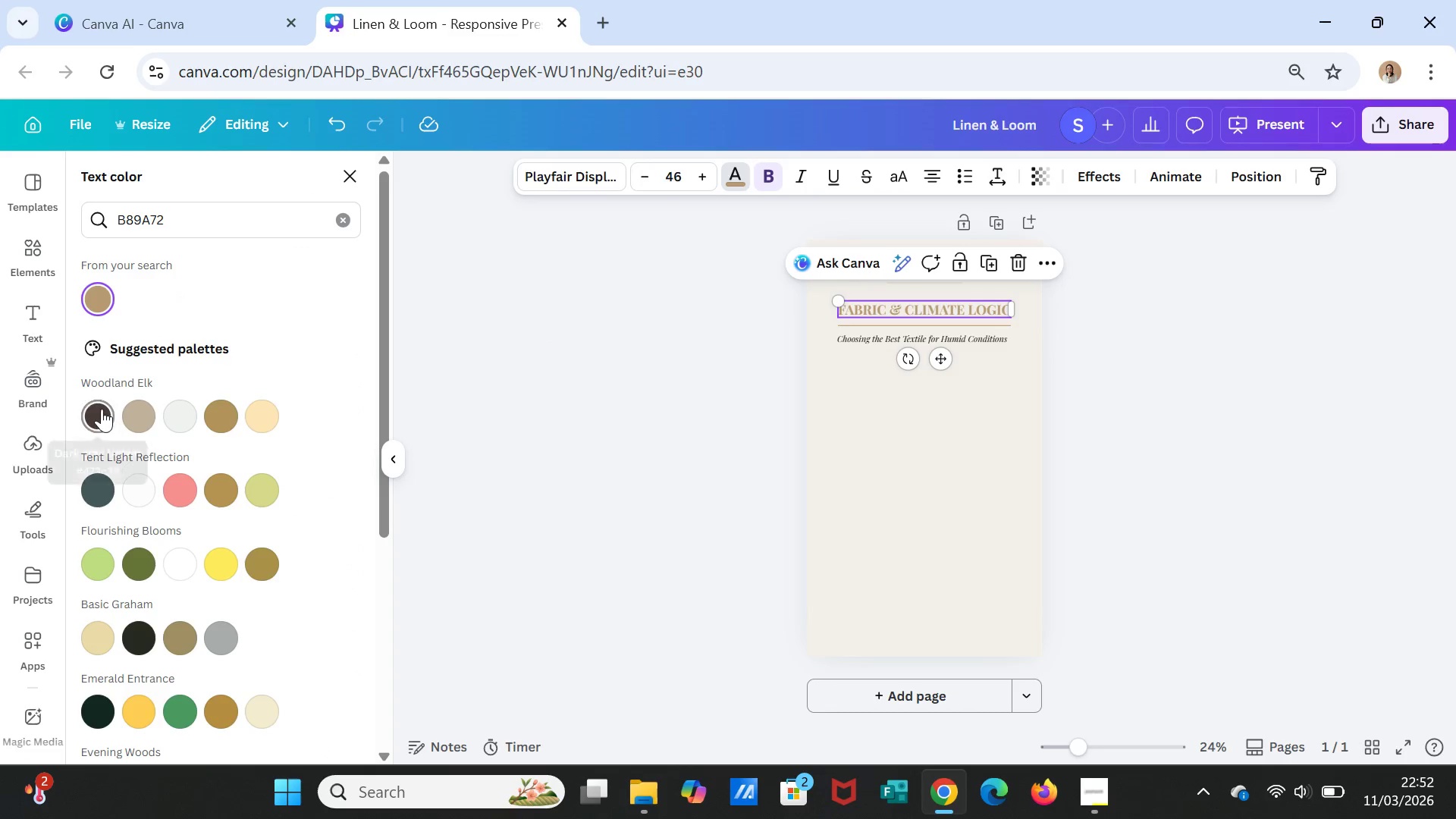 
left_click([102, 409])
 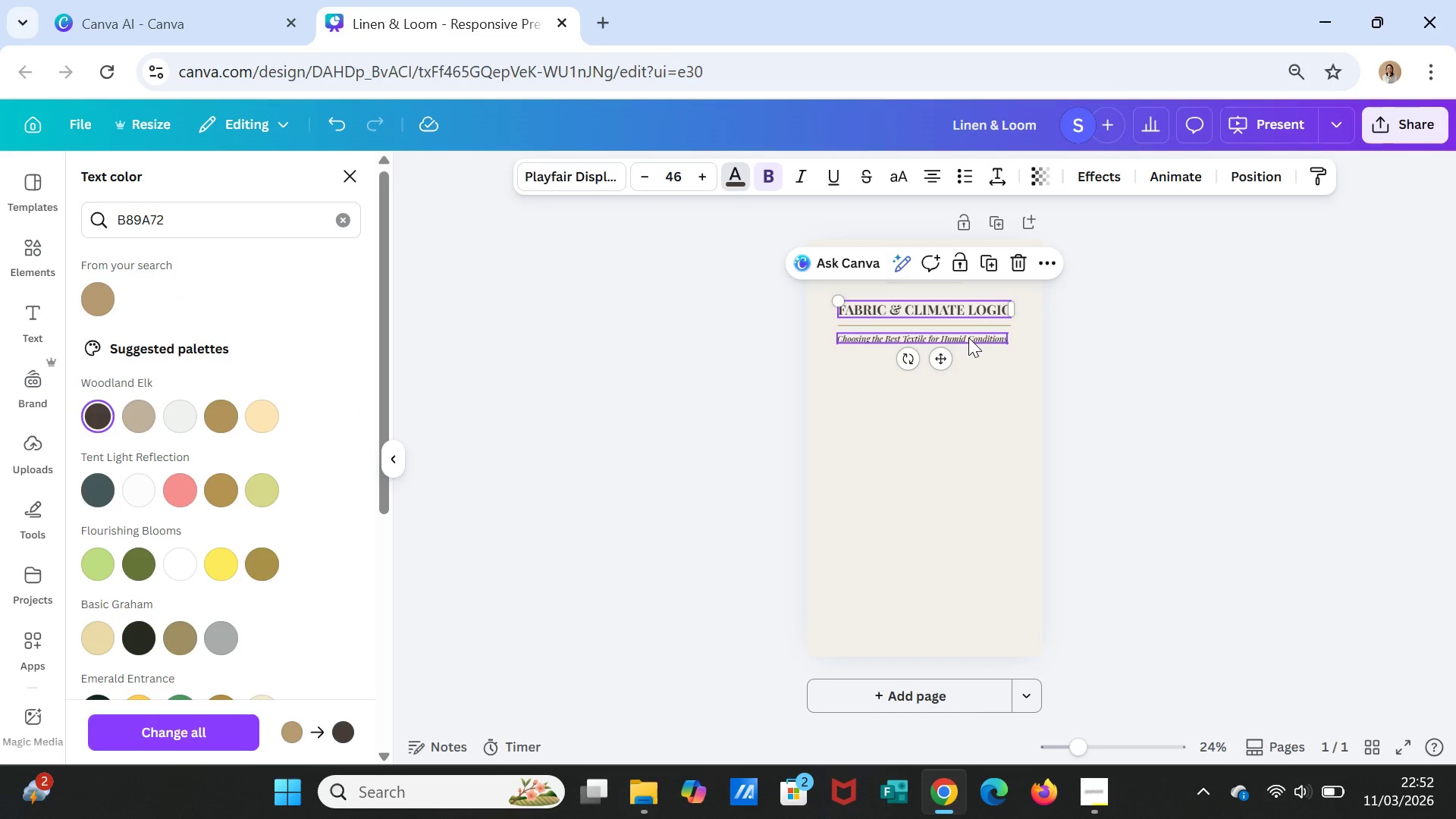 
left_click([968, 337])
 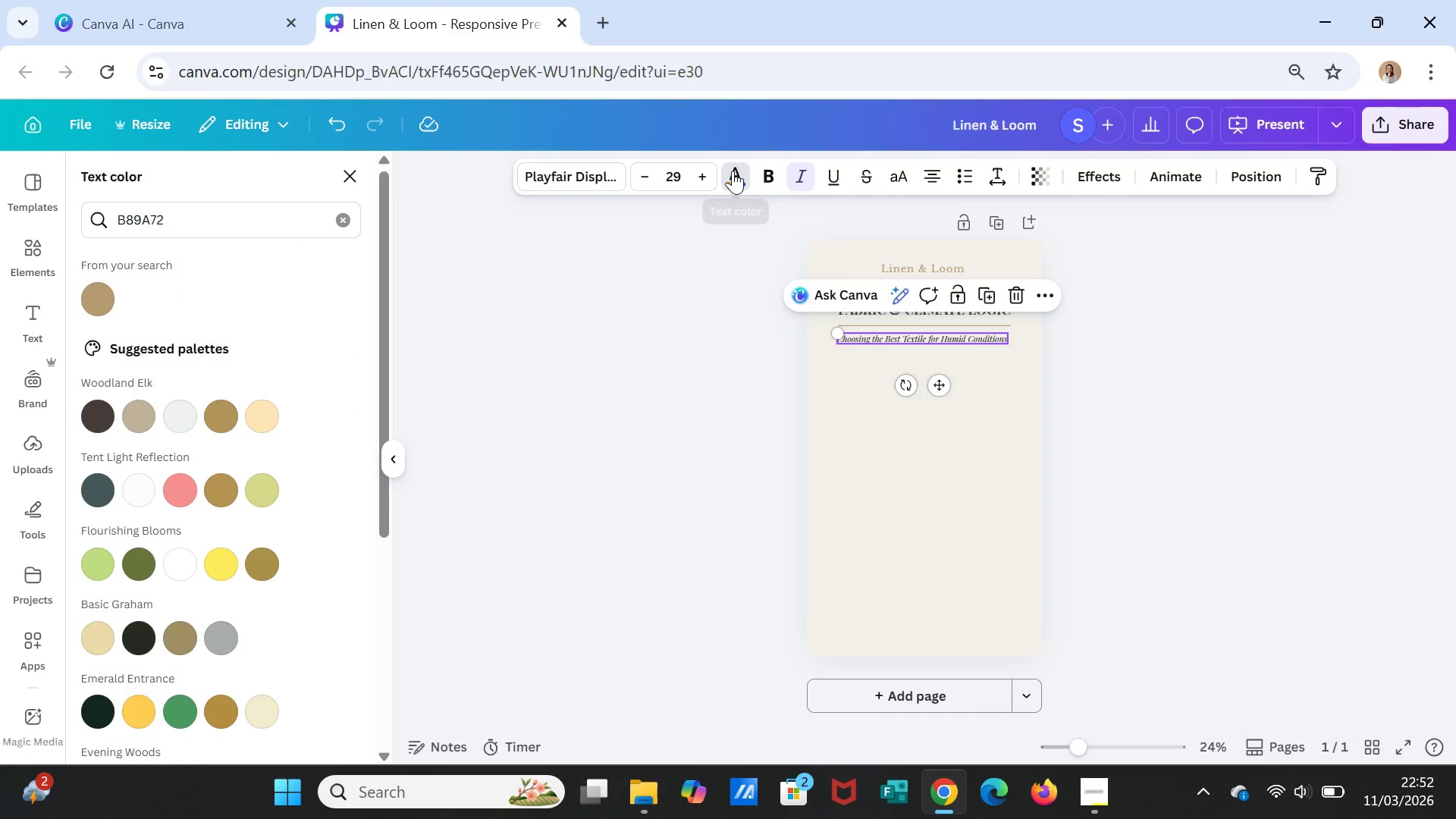 
left_click([736, 171])
 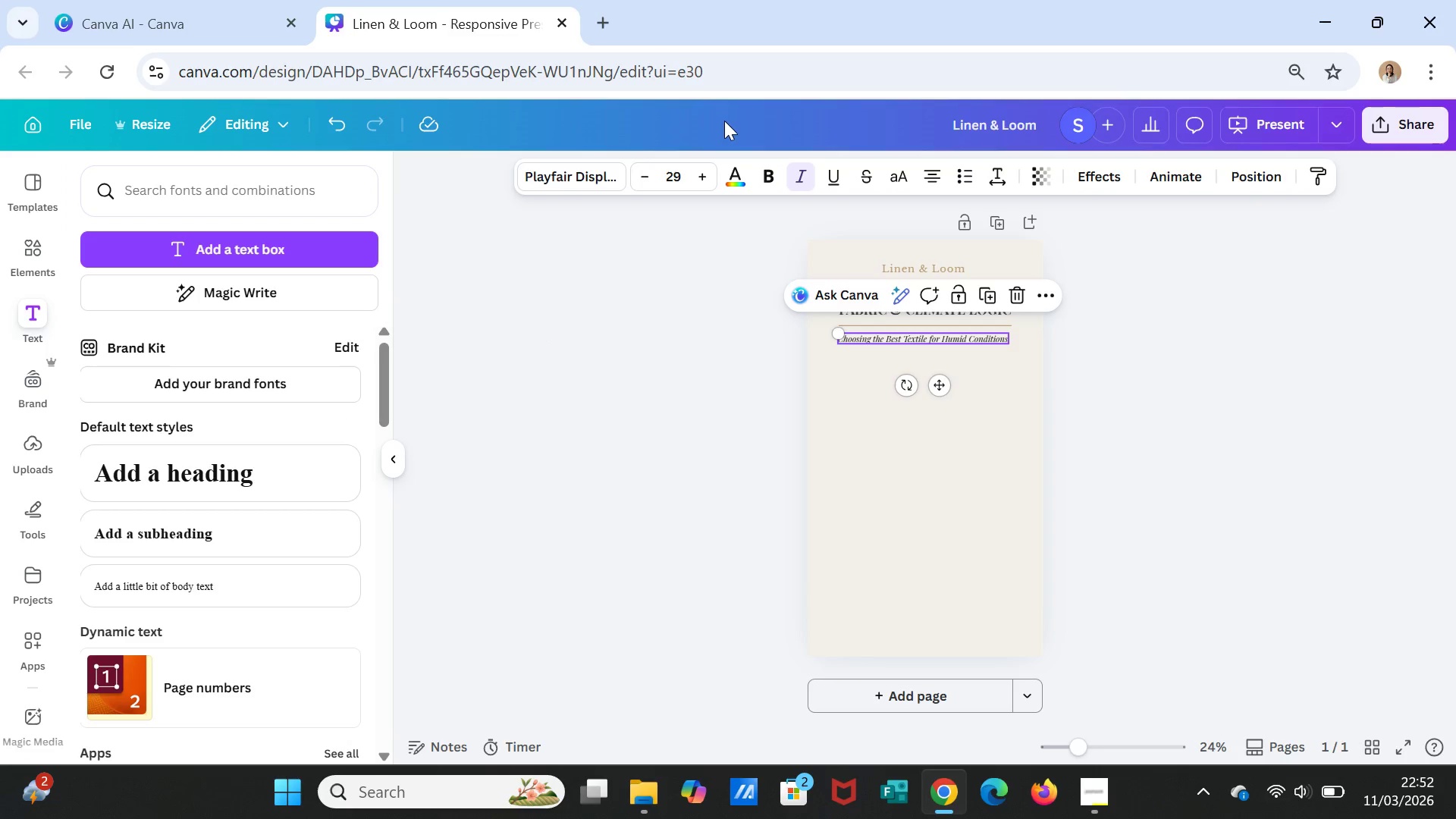 
left_click([731, 173])
 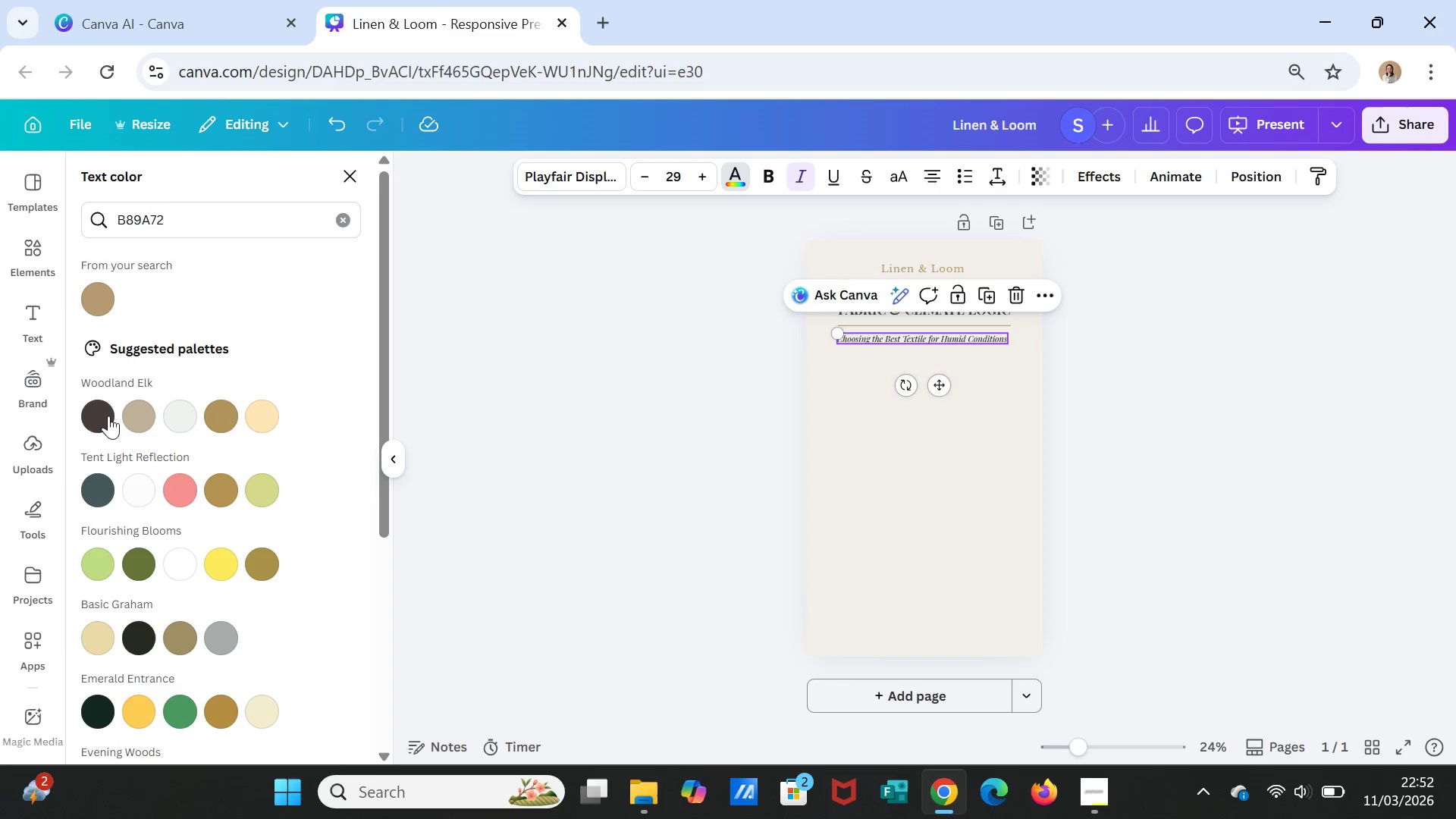 
left_click([108, 415])
 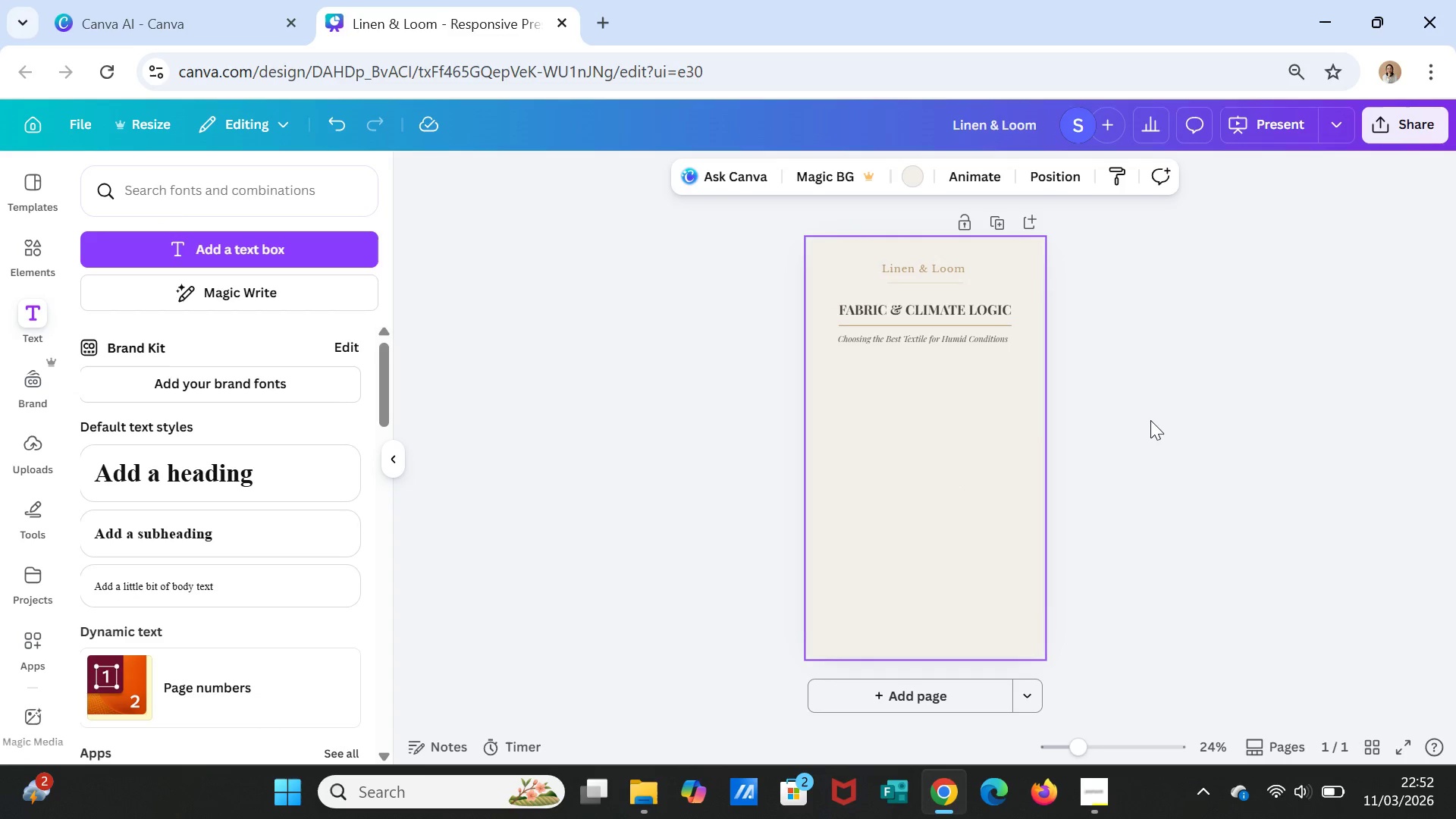 
wait(10.08)
 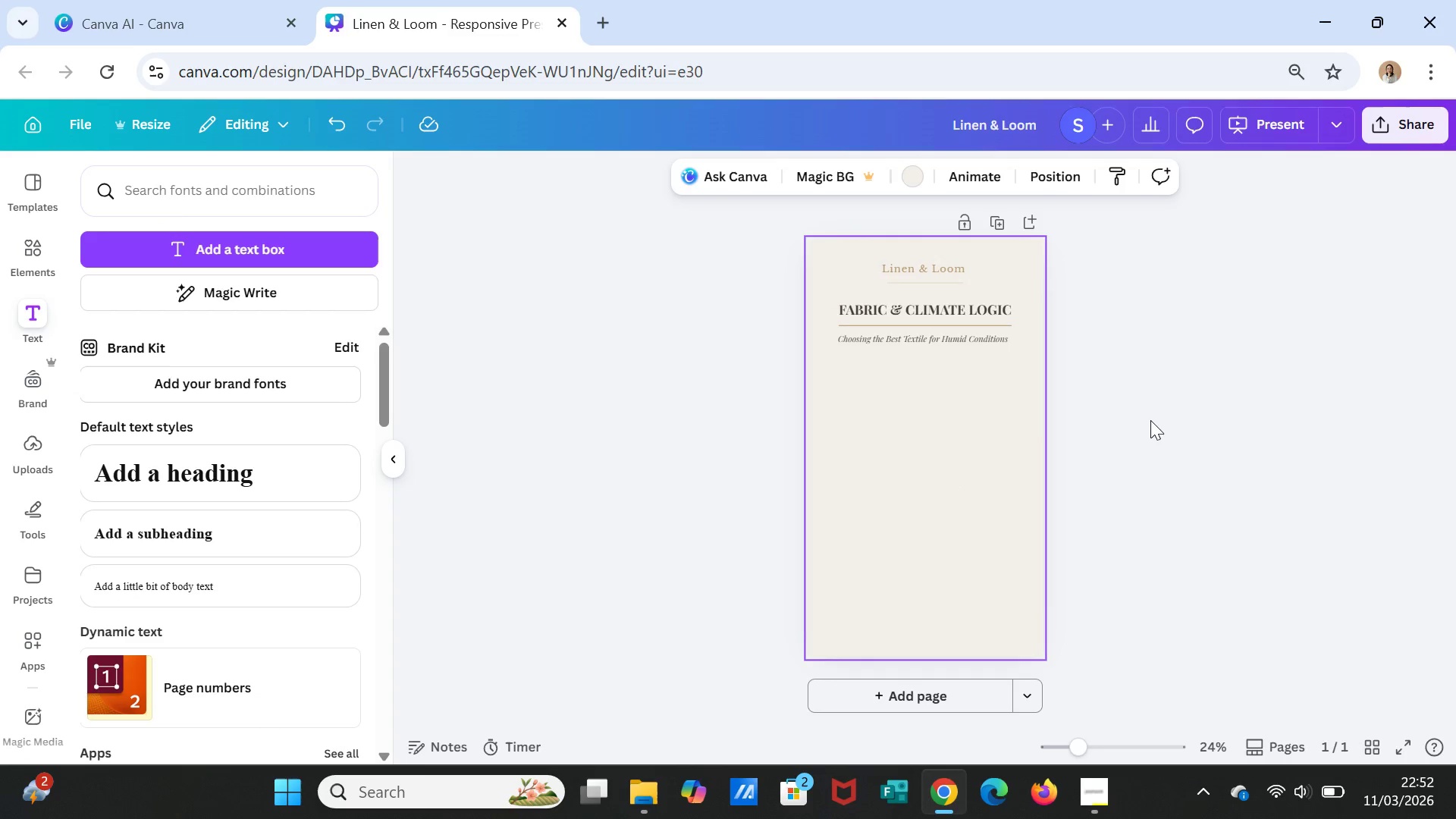 
left_click_drag(start_coordinate=[907, 341], to_coordinate=[911, 340])
 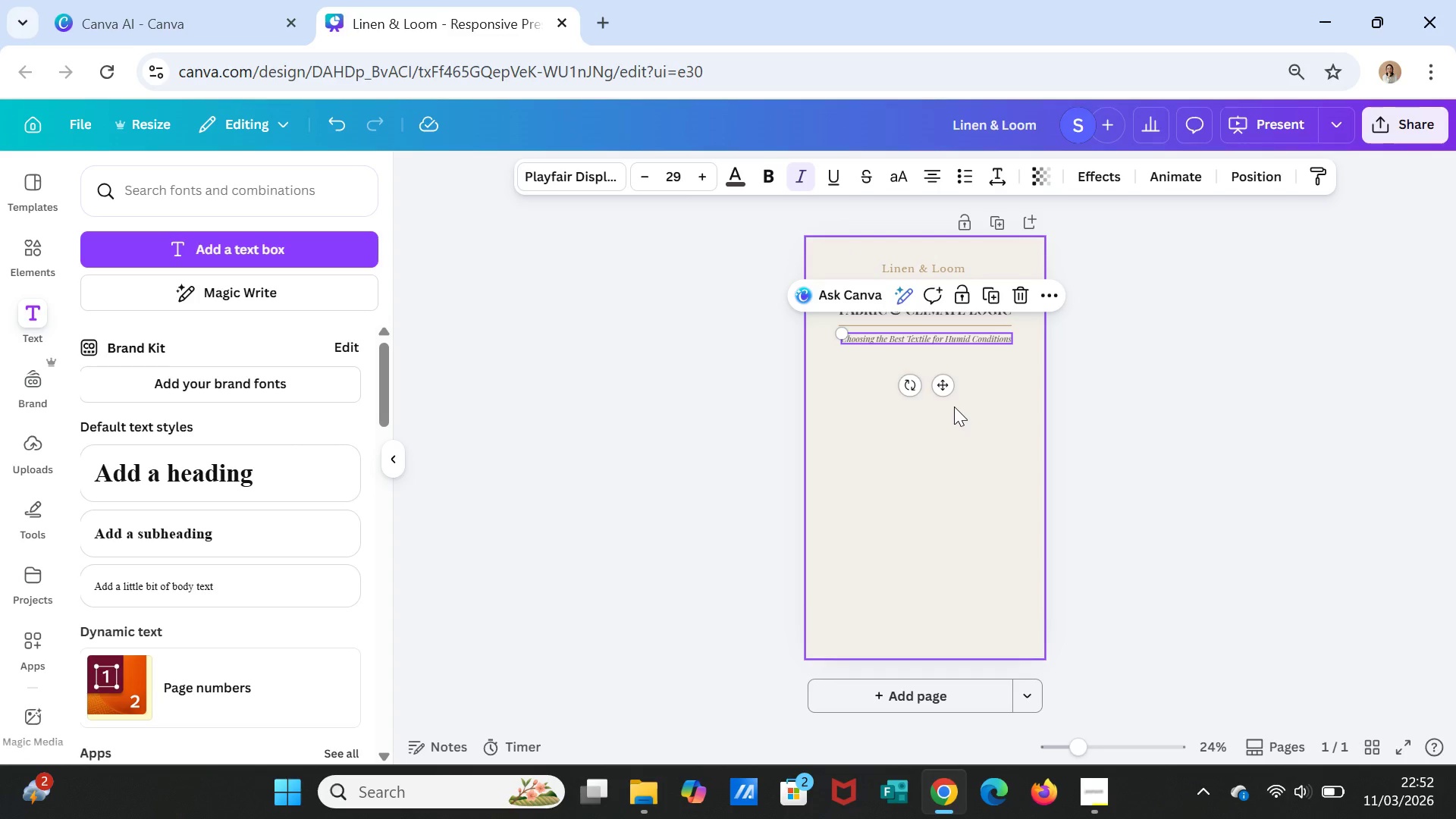 
left_click([954, 406])
 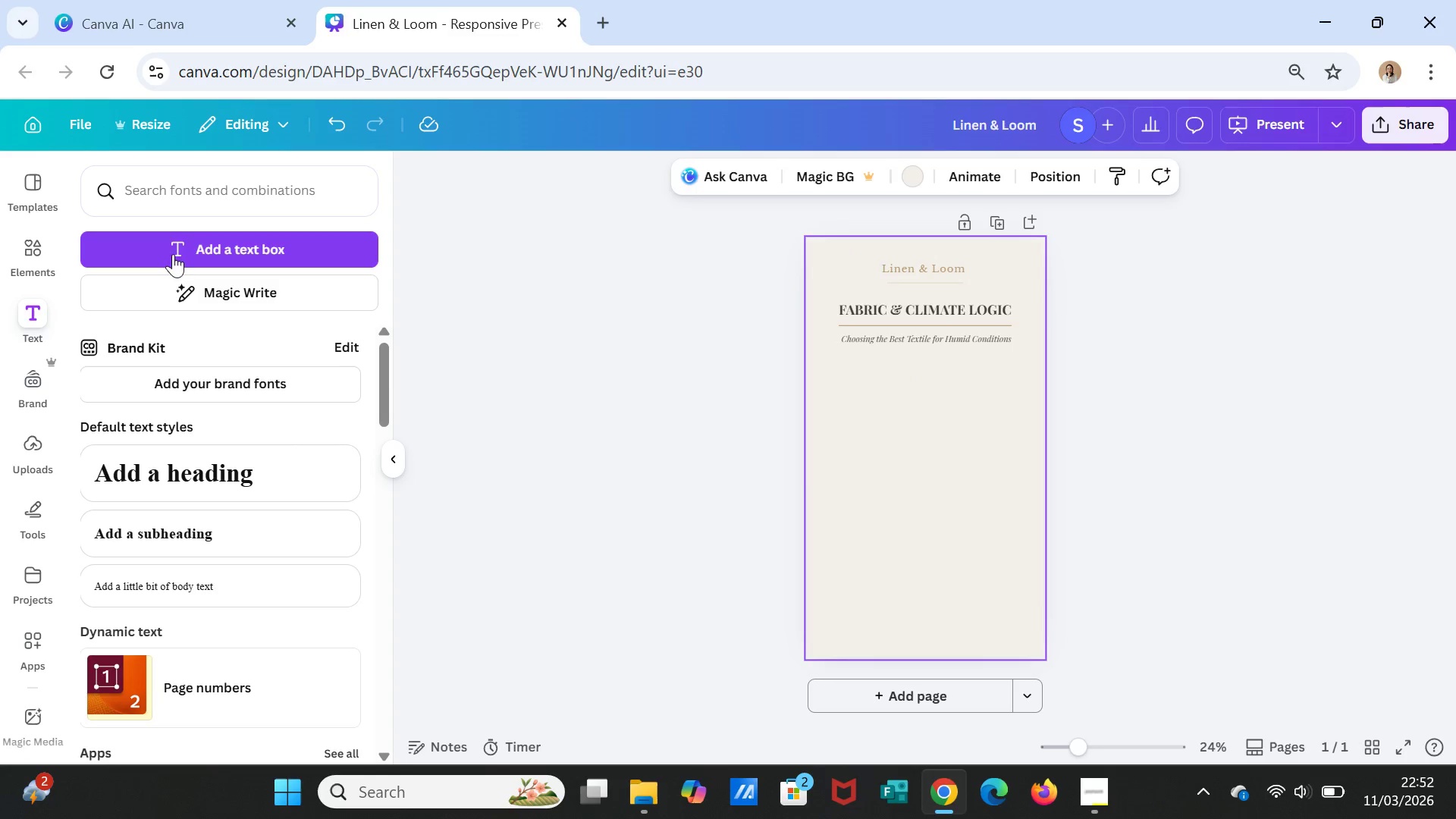 
wait(5.11)
 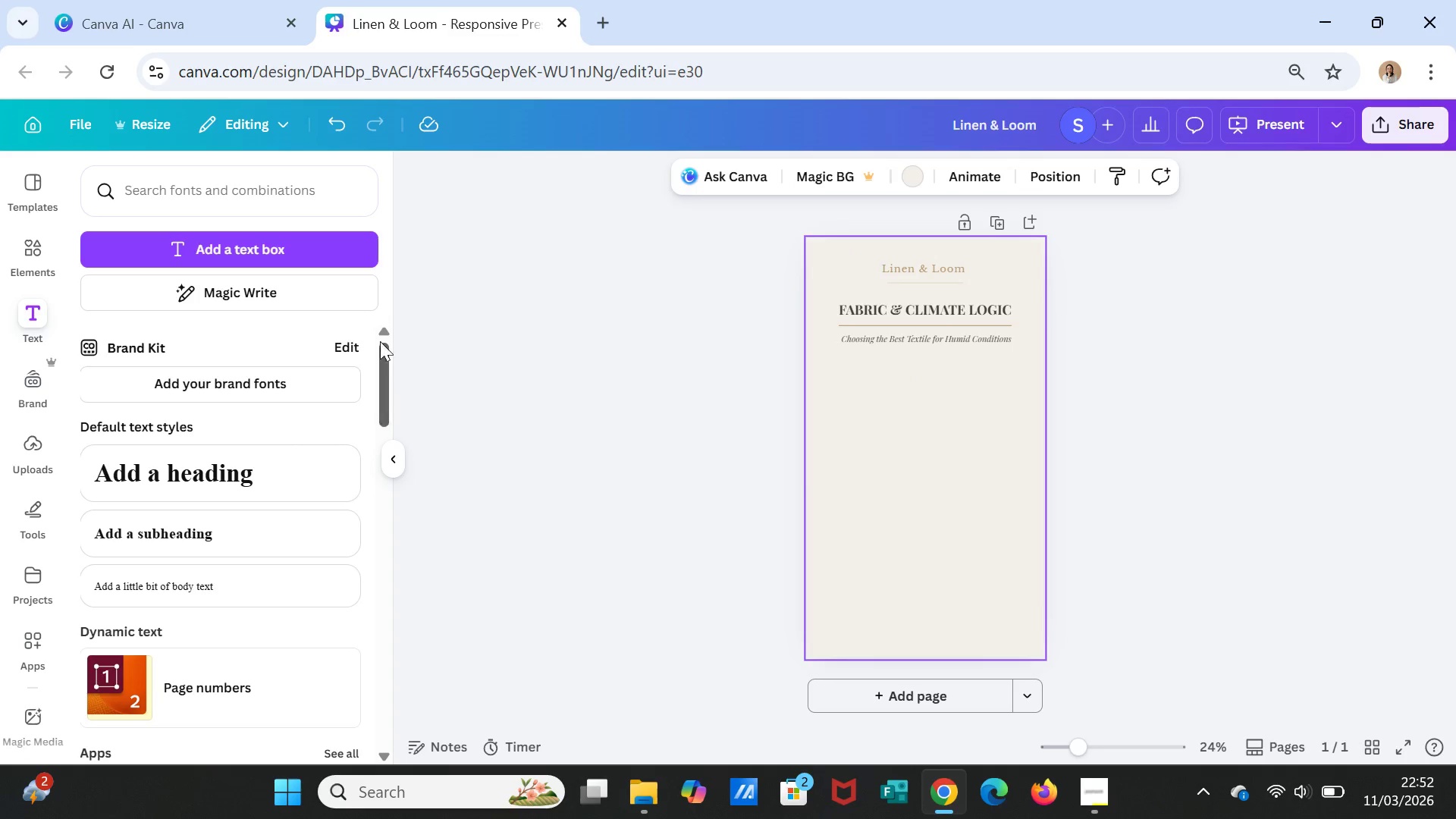 
left_click([234, 245])
 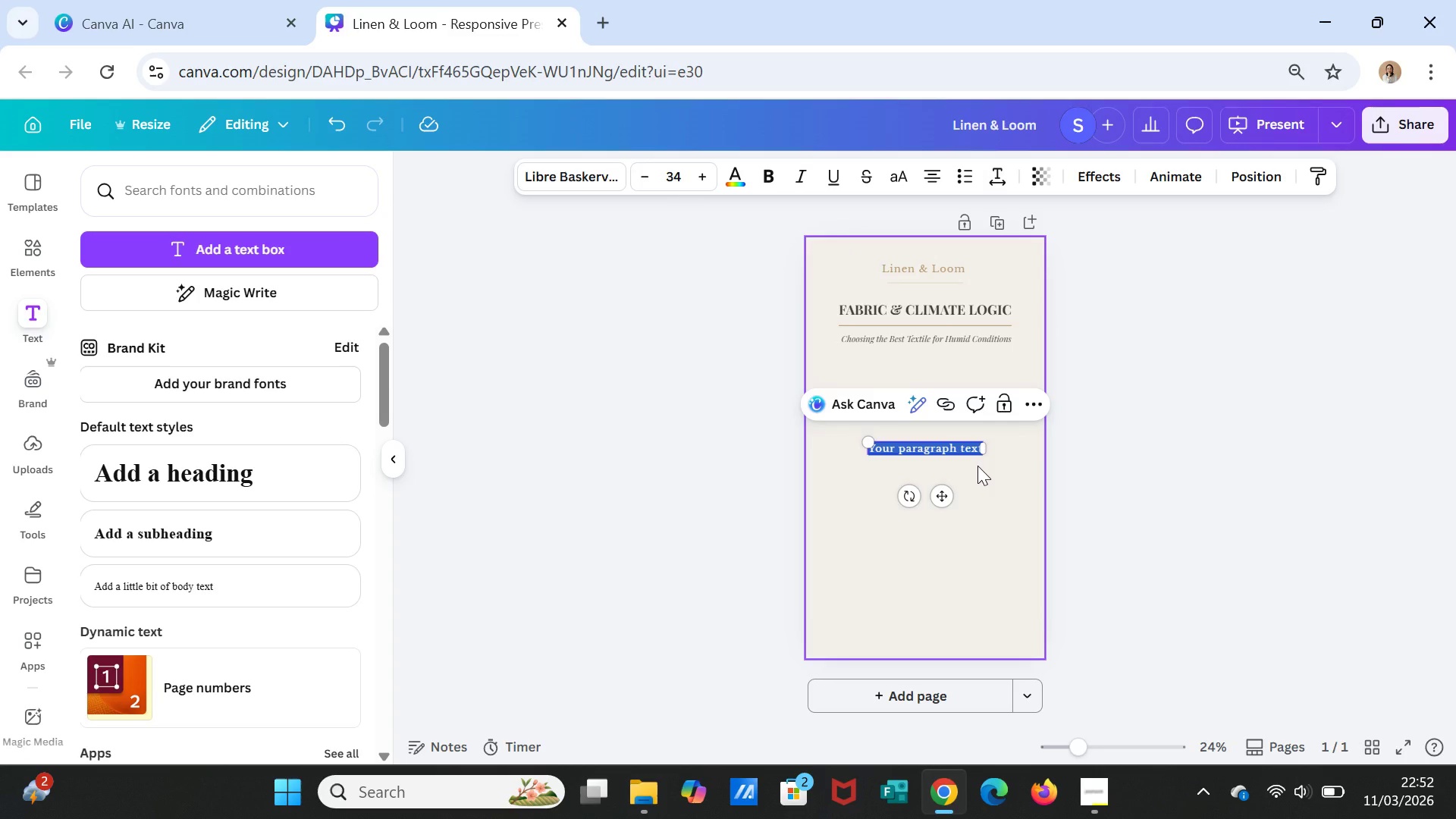 
type(Compare )
 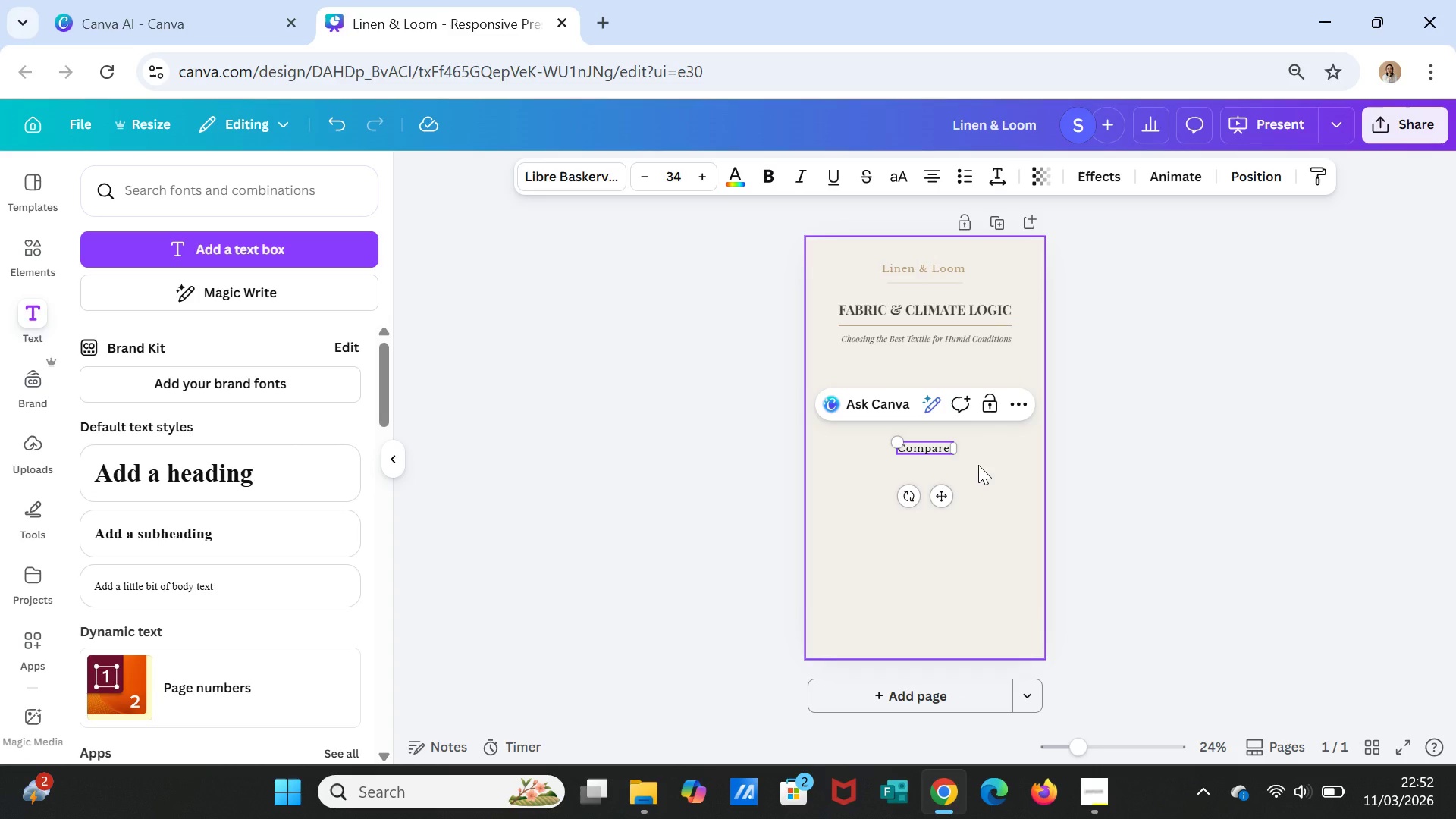 
type(our )
 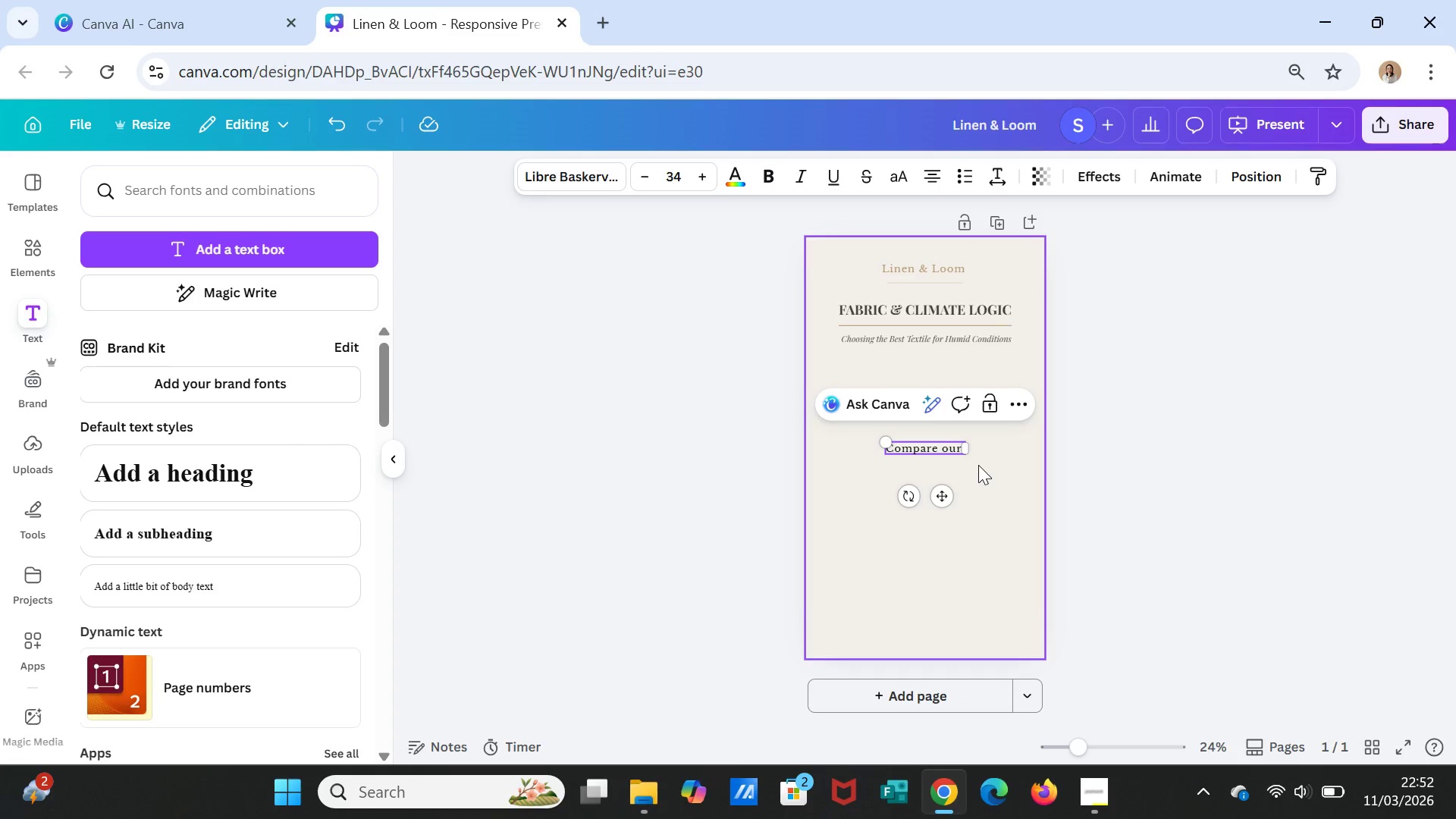 
wait(5.76)
 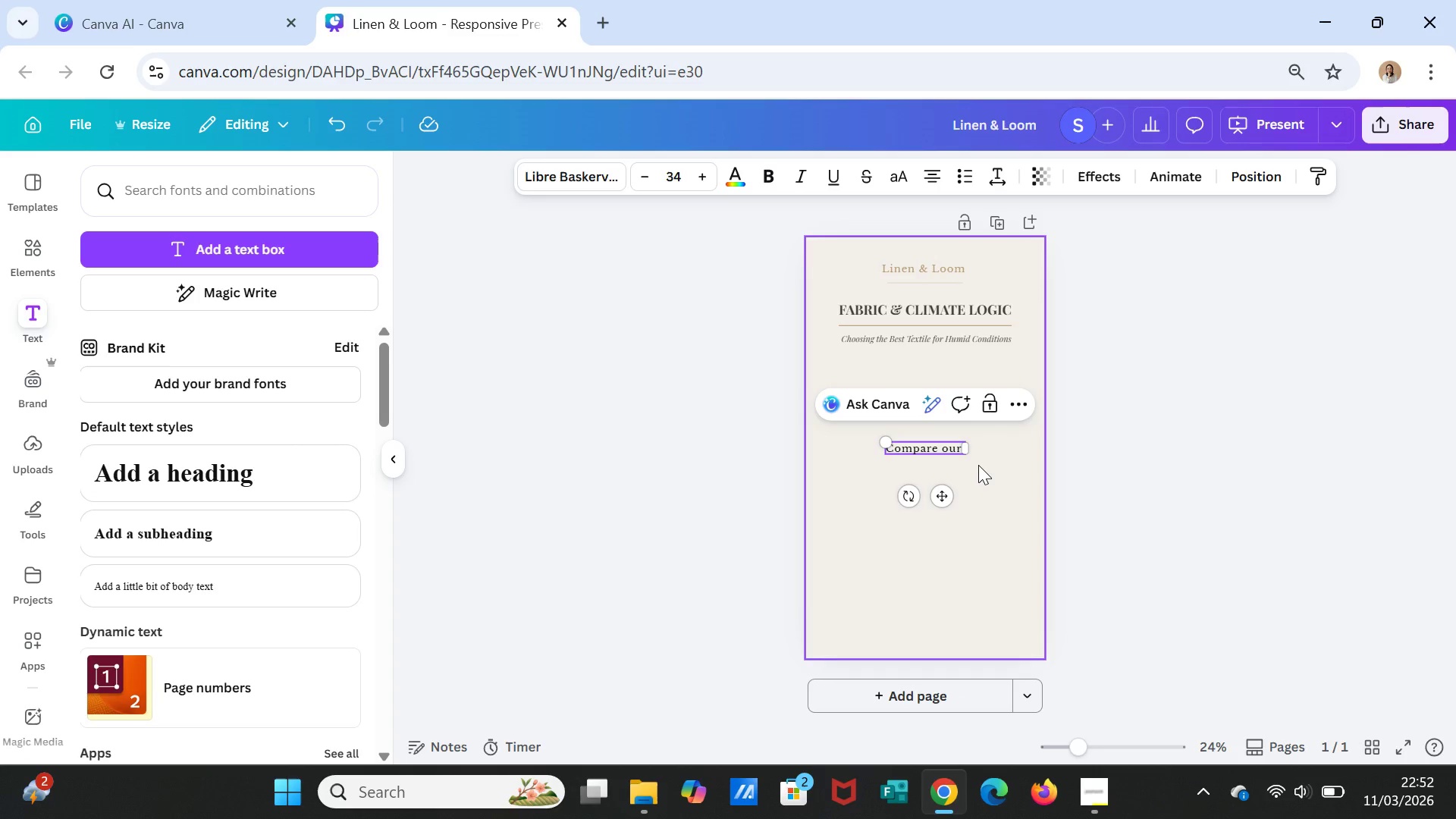 
type(duster fabric )
key(Backspace)
type(s for navigating )
 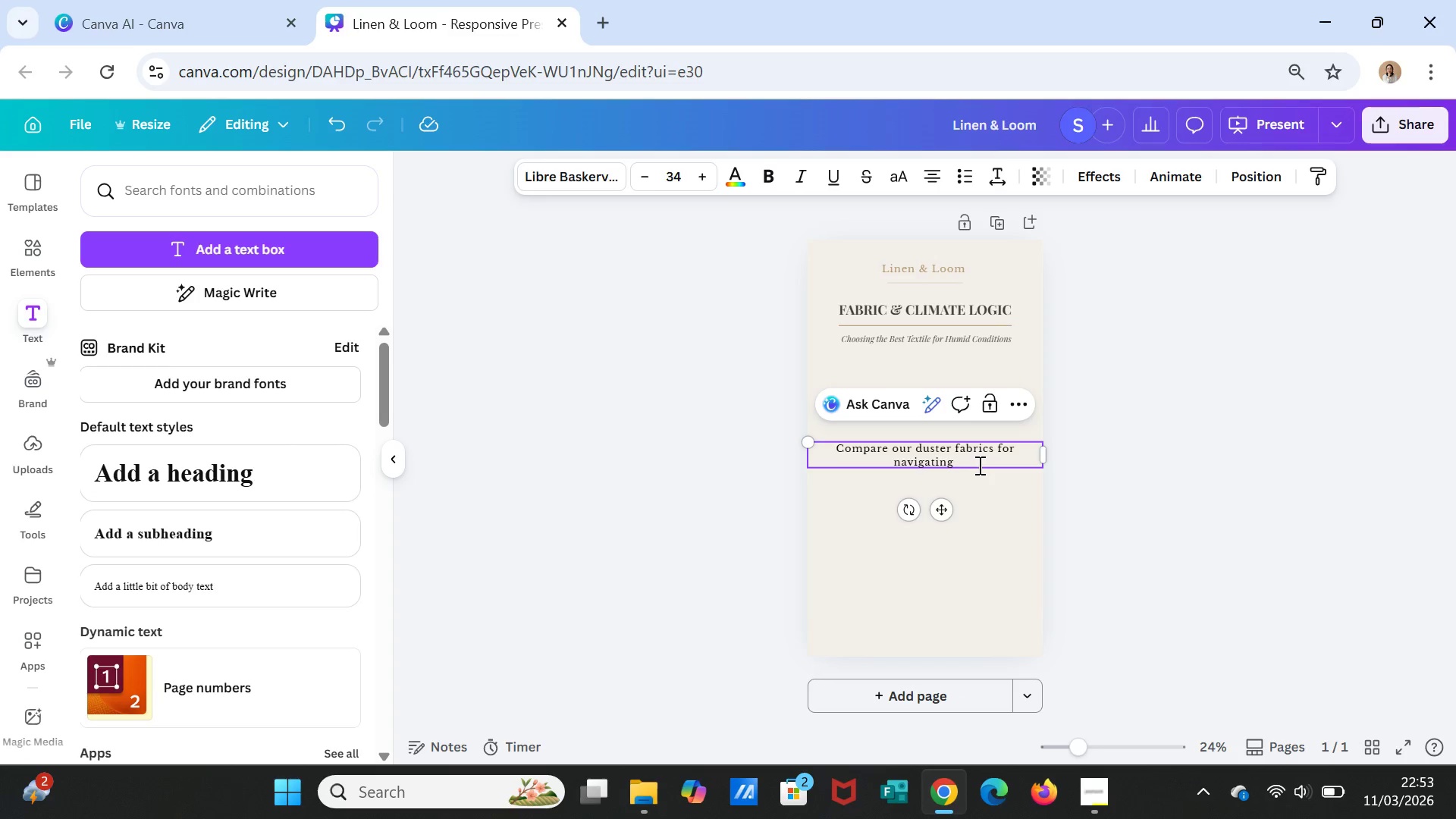 
type(high )
 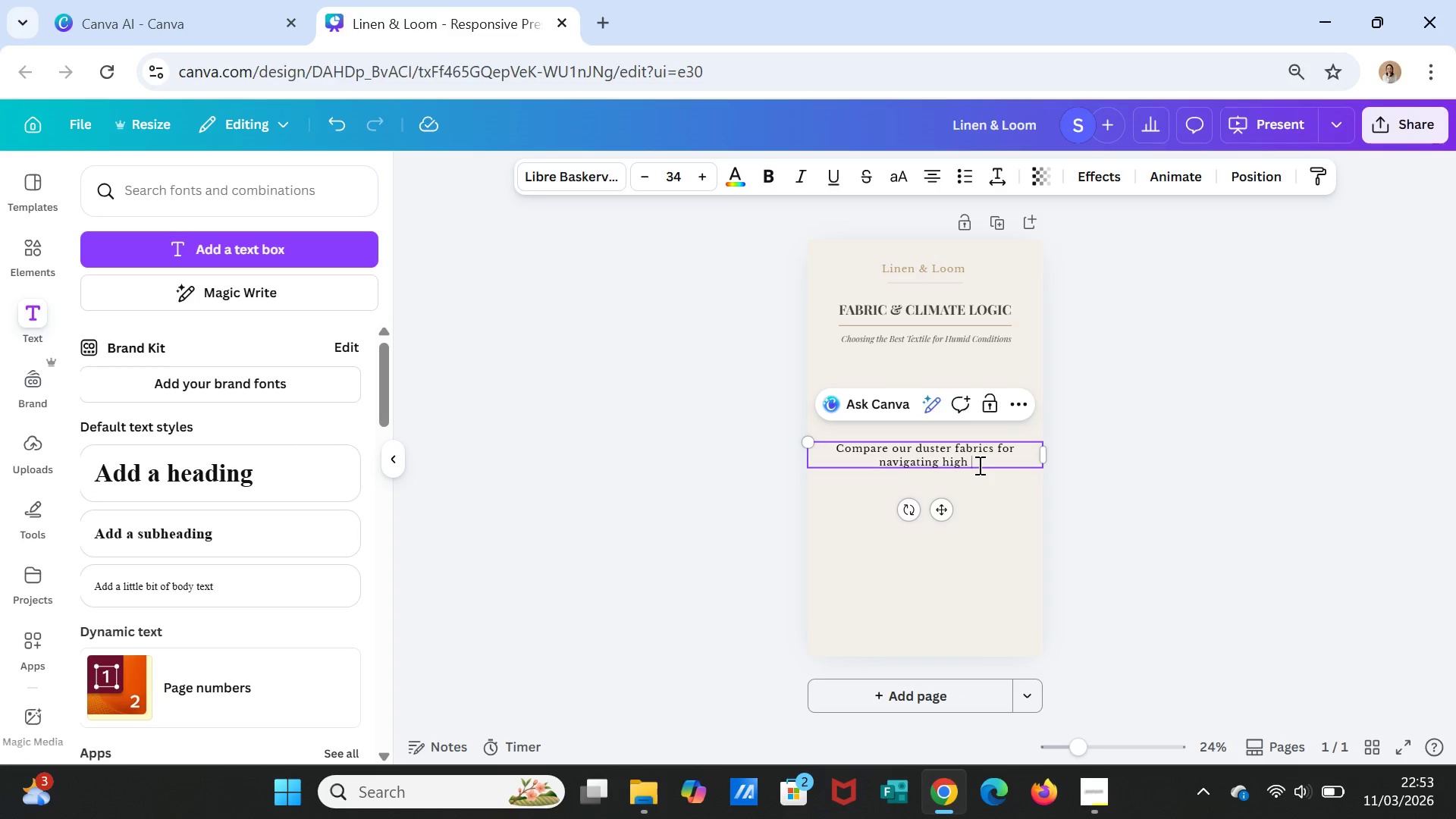 
wait(5.8)
 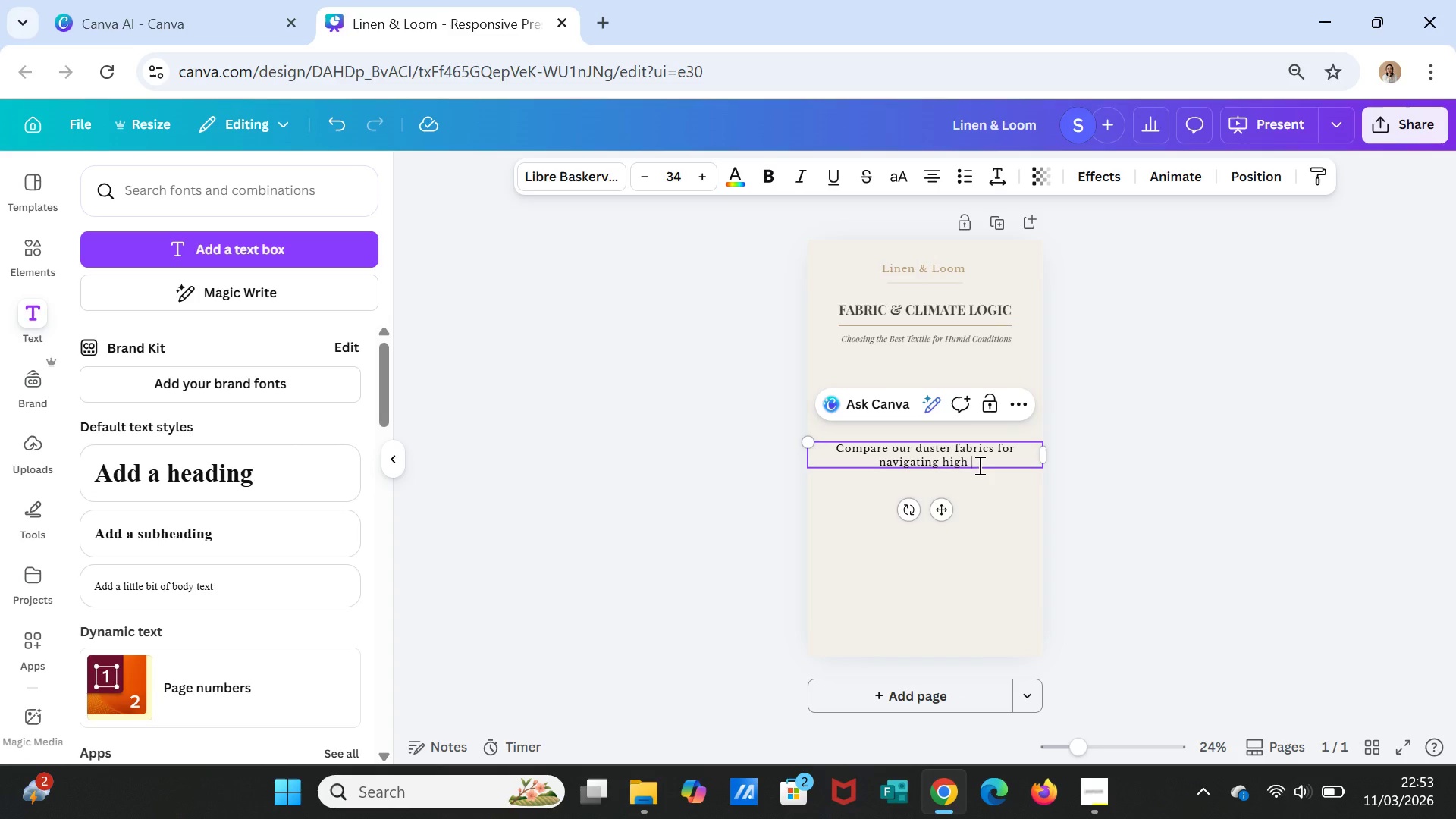 
type(humidity )
 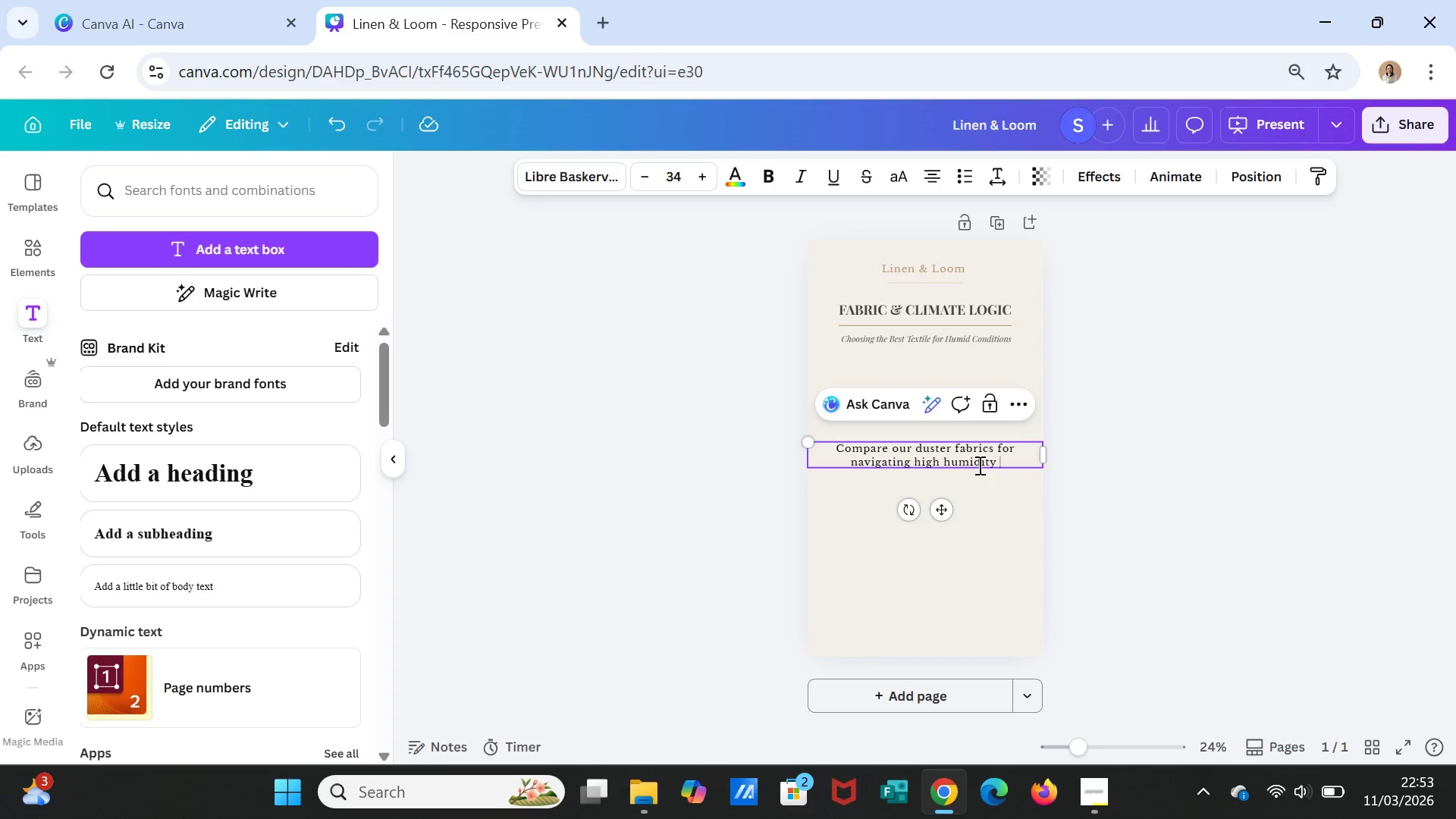 
type(and heat. Understand )
 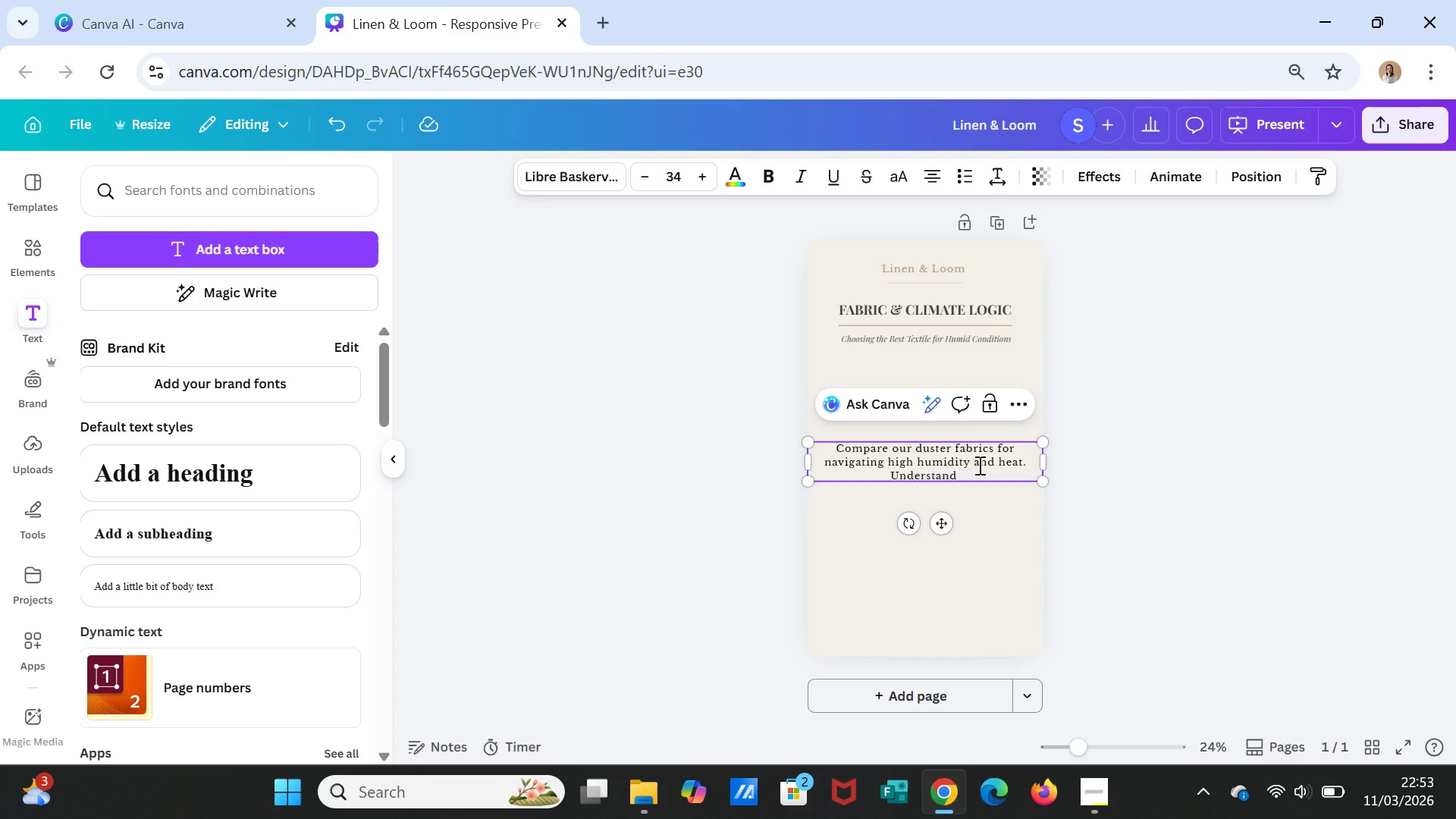 
type(each fabric's )
 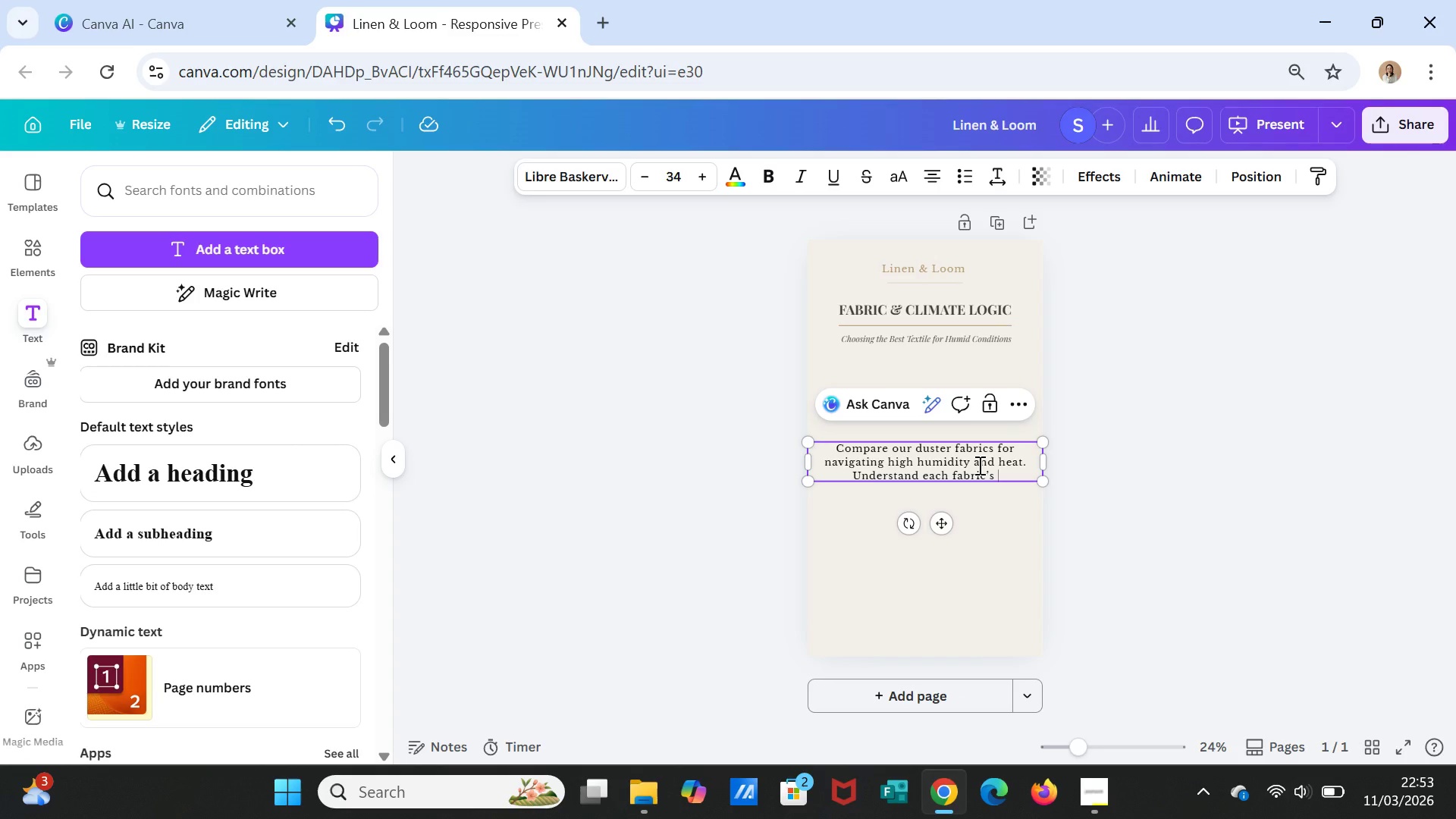 
type(performance in )
 